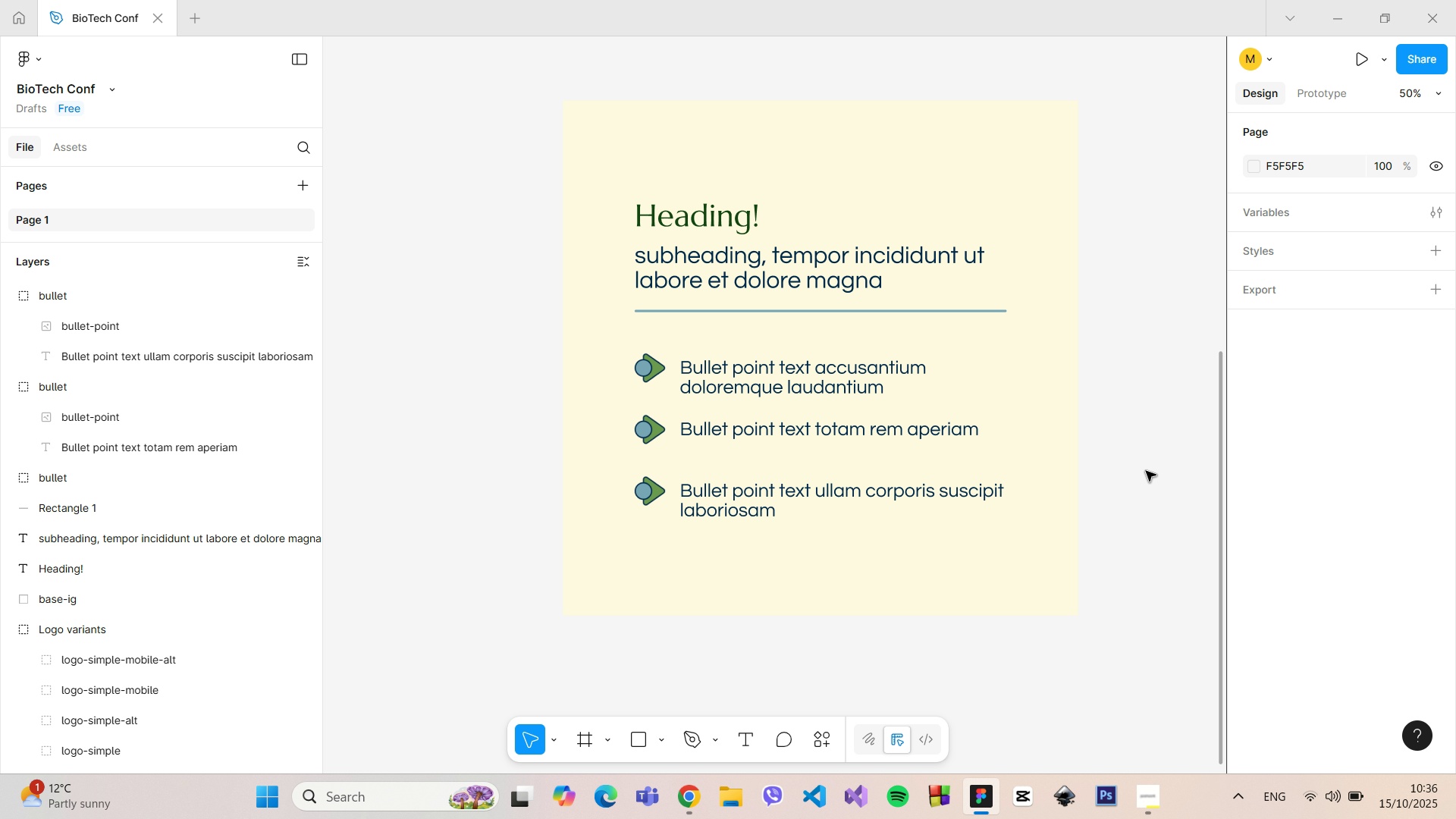 
left_click([1146, 471])
 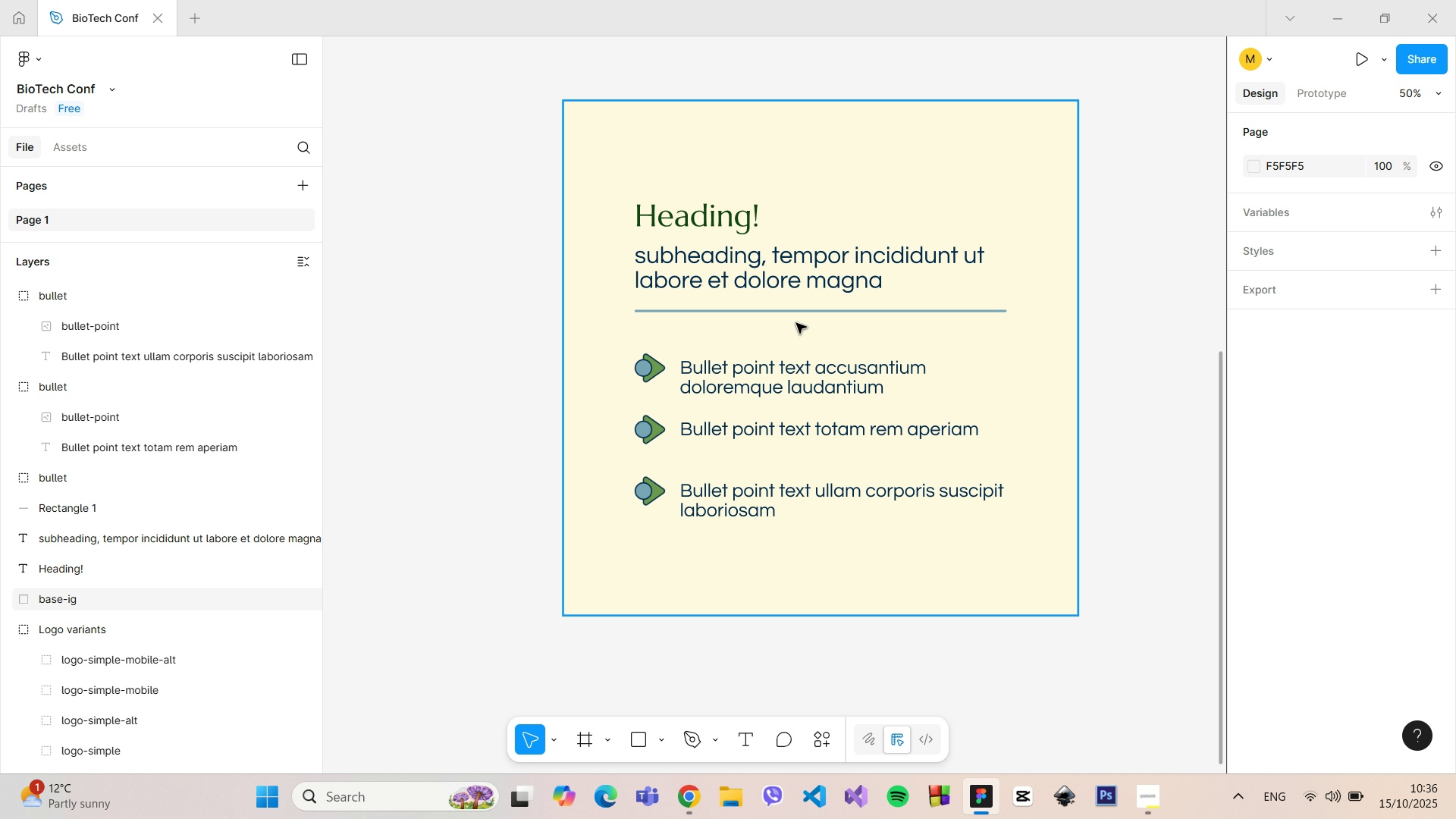 
wait(9.45)
 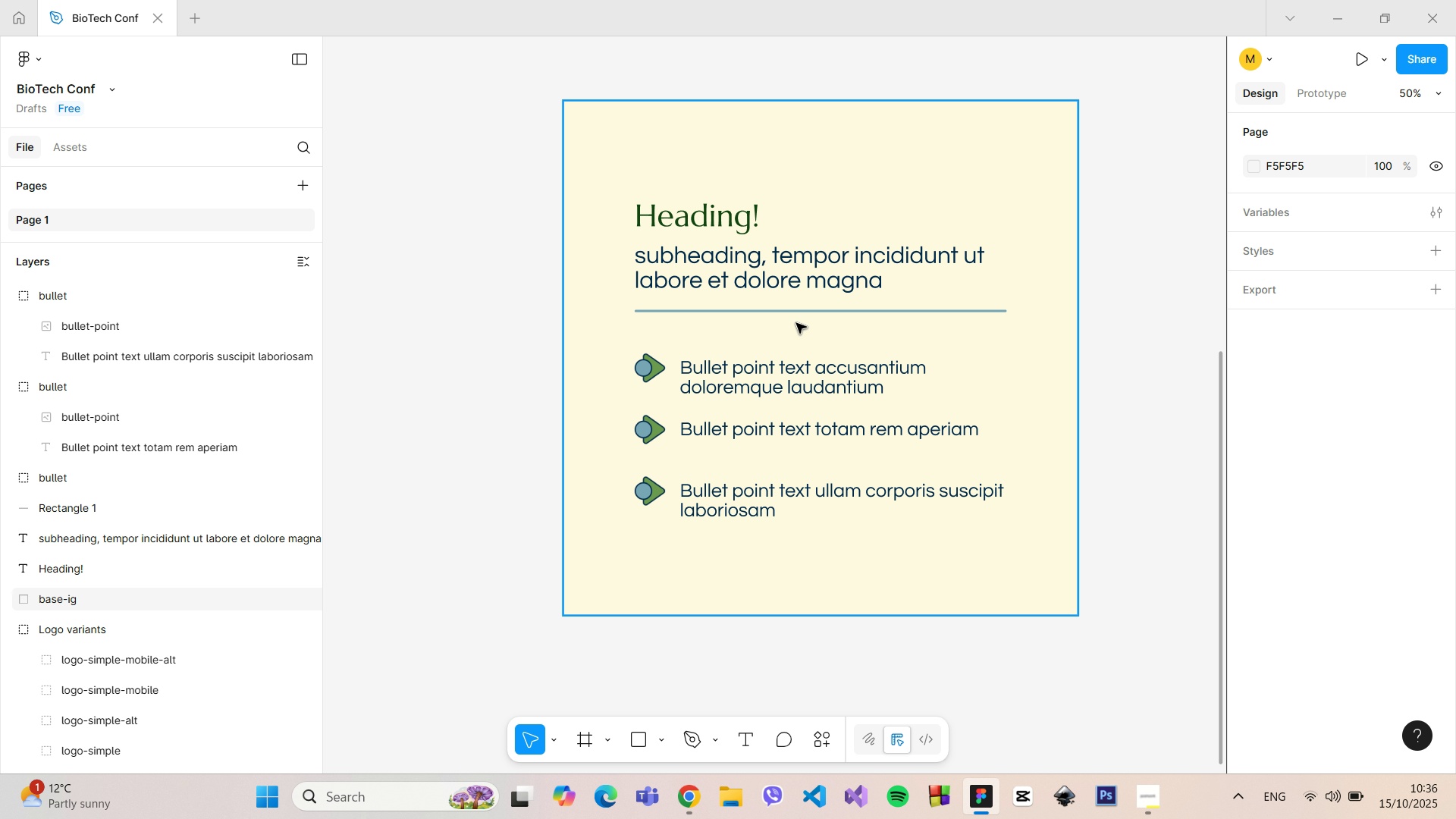 
scroll: coordinate [1131, 216], scroll_direction: down, amount: 4.0
 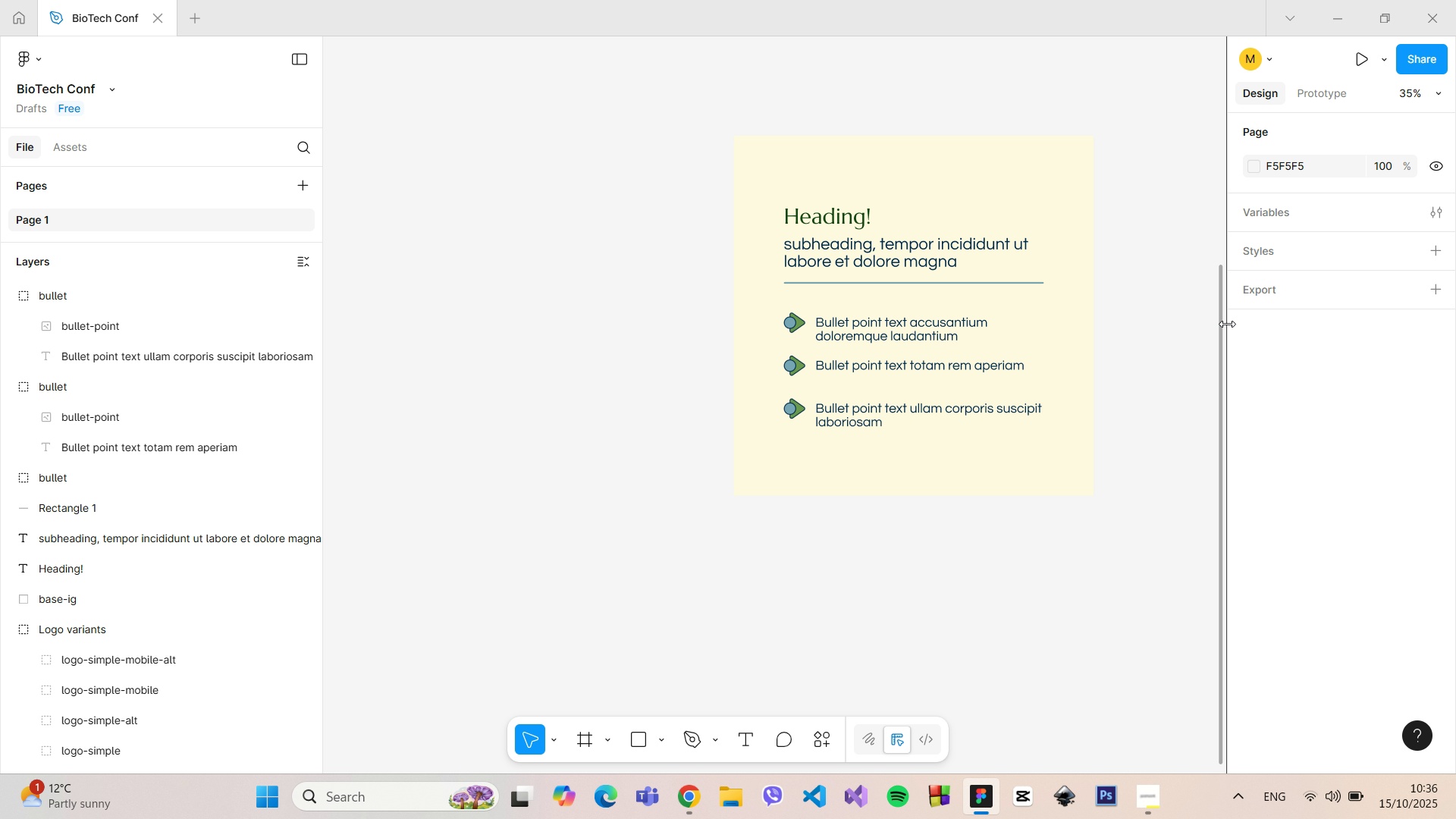 
left_click_drag(start_coordinate=[1222, 322], to_coordinate=[1207, 230])
 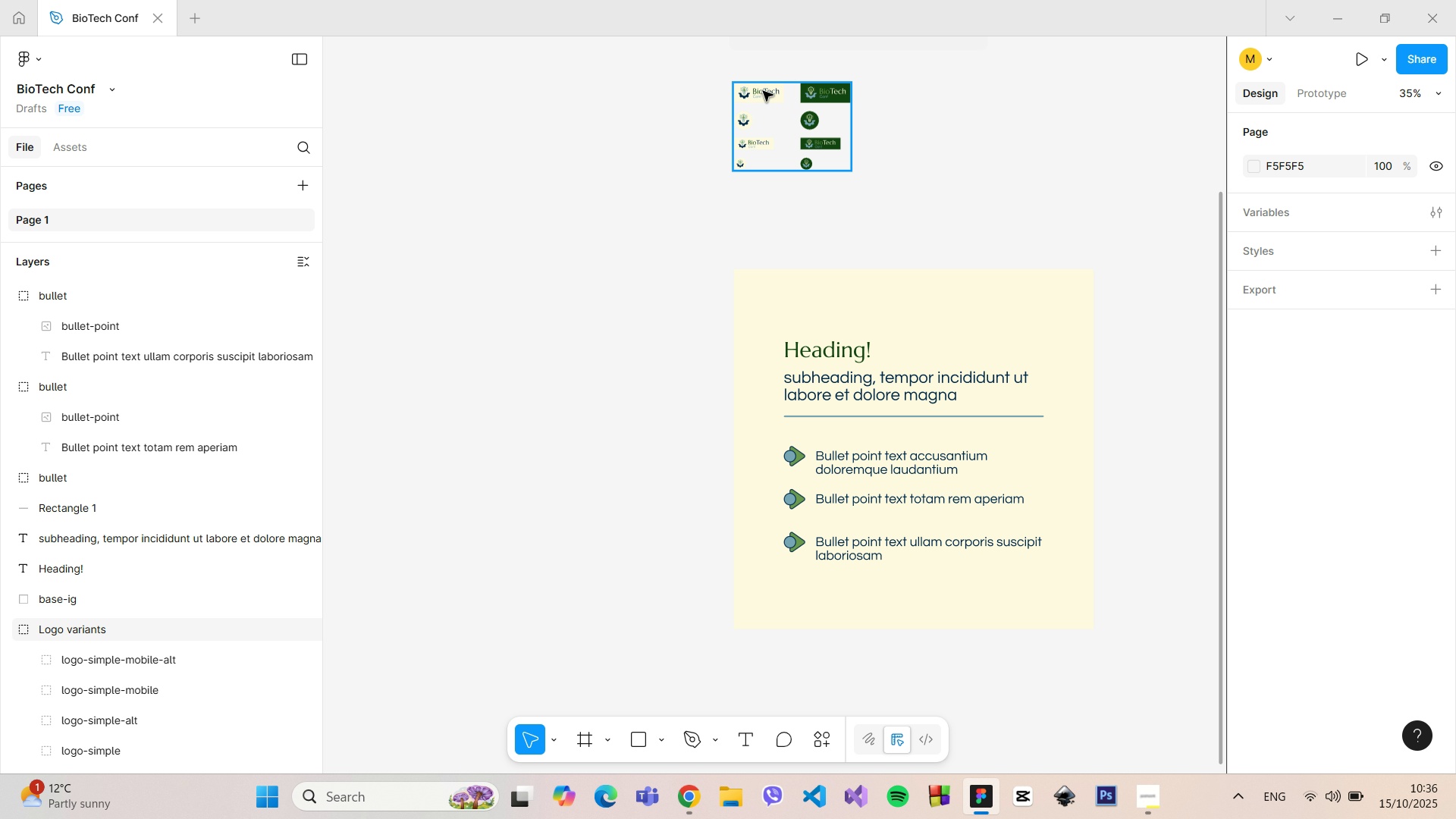 
double_click([763, 91])
 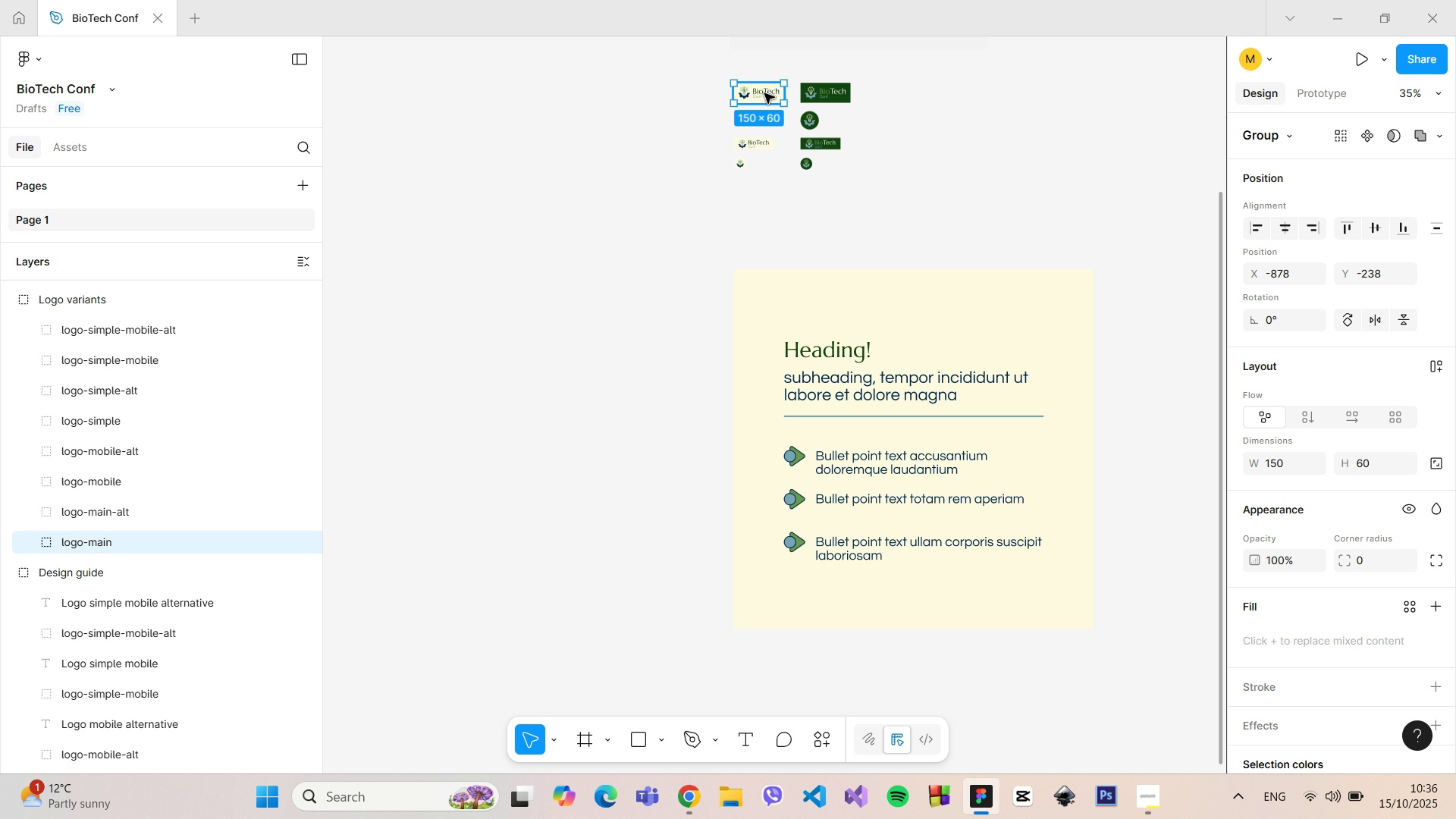 
hold_key(key=AltLeft, duration=1.51)
left_click_drag(start_coordinate=[764, 93], to_coordinate=[1034, 601])
 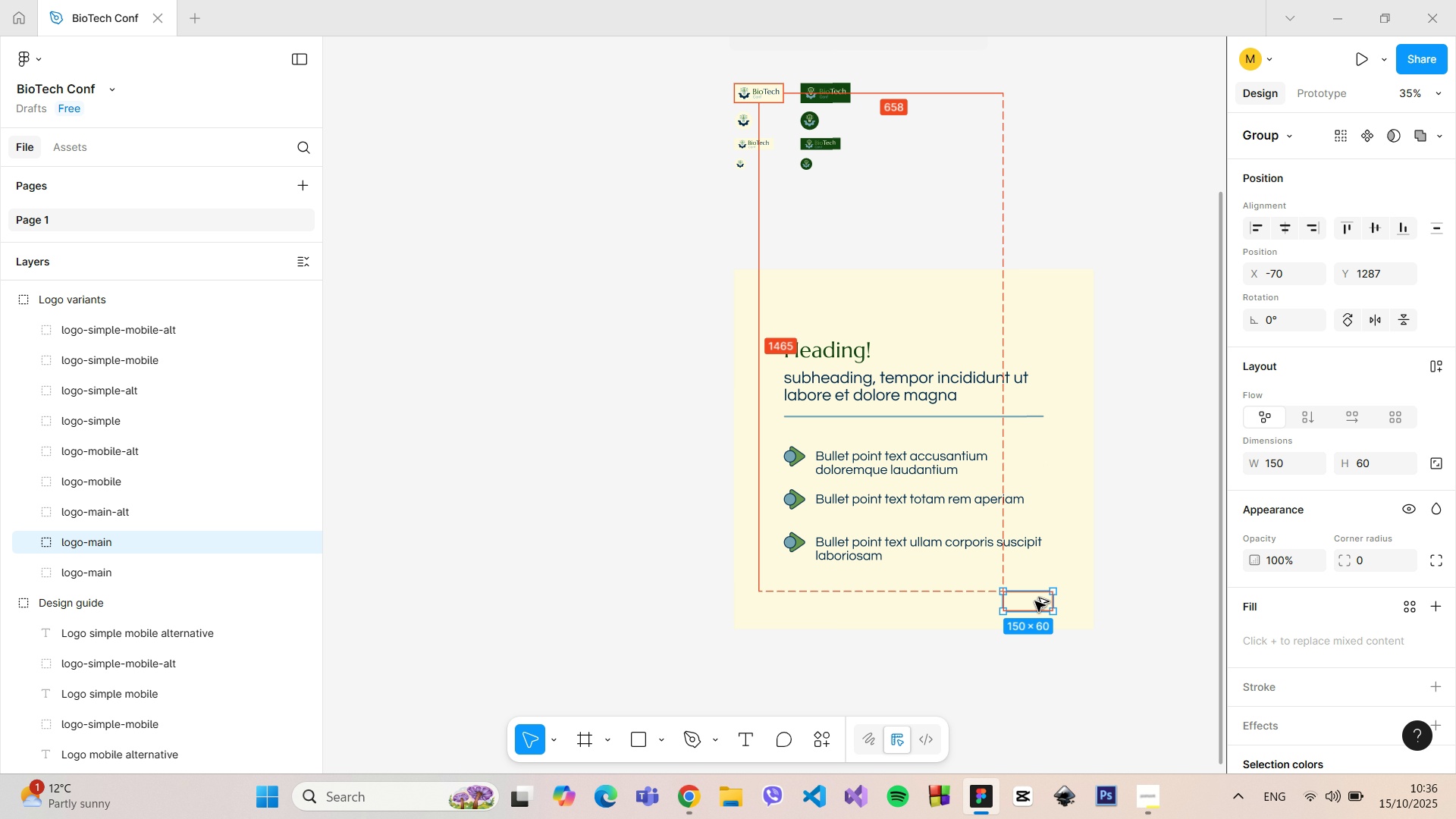 
key(Alt+AltLeft)
 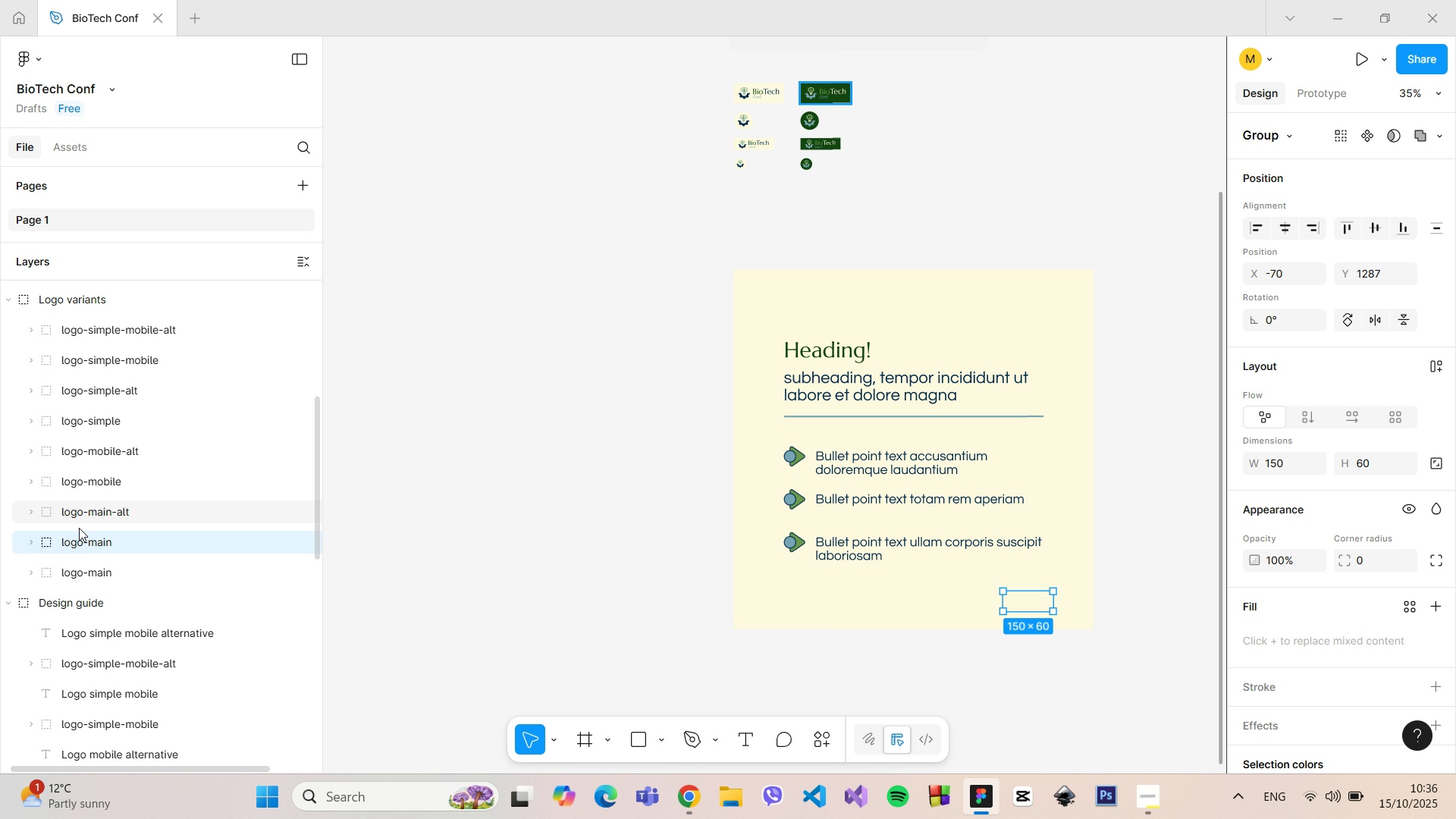 
left_click_drag(start_coordinate=[95, 543], to_coordinate=[90, 277])
 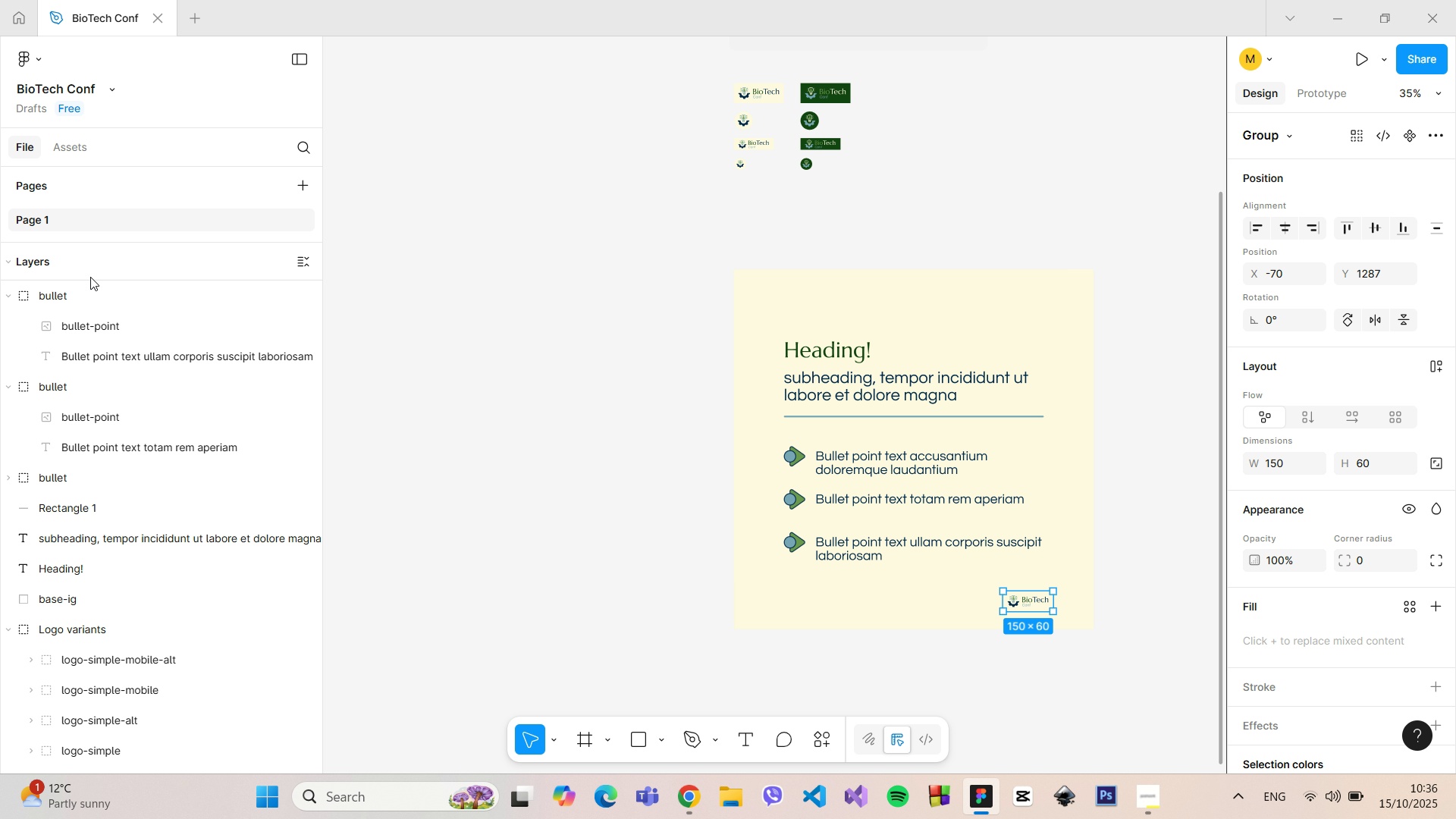 
scroll: coordinate [96, 287], scroll_direction: up, amount: 2.0
 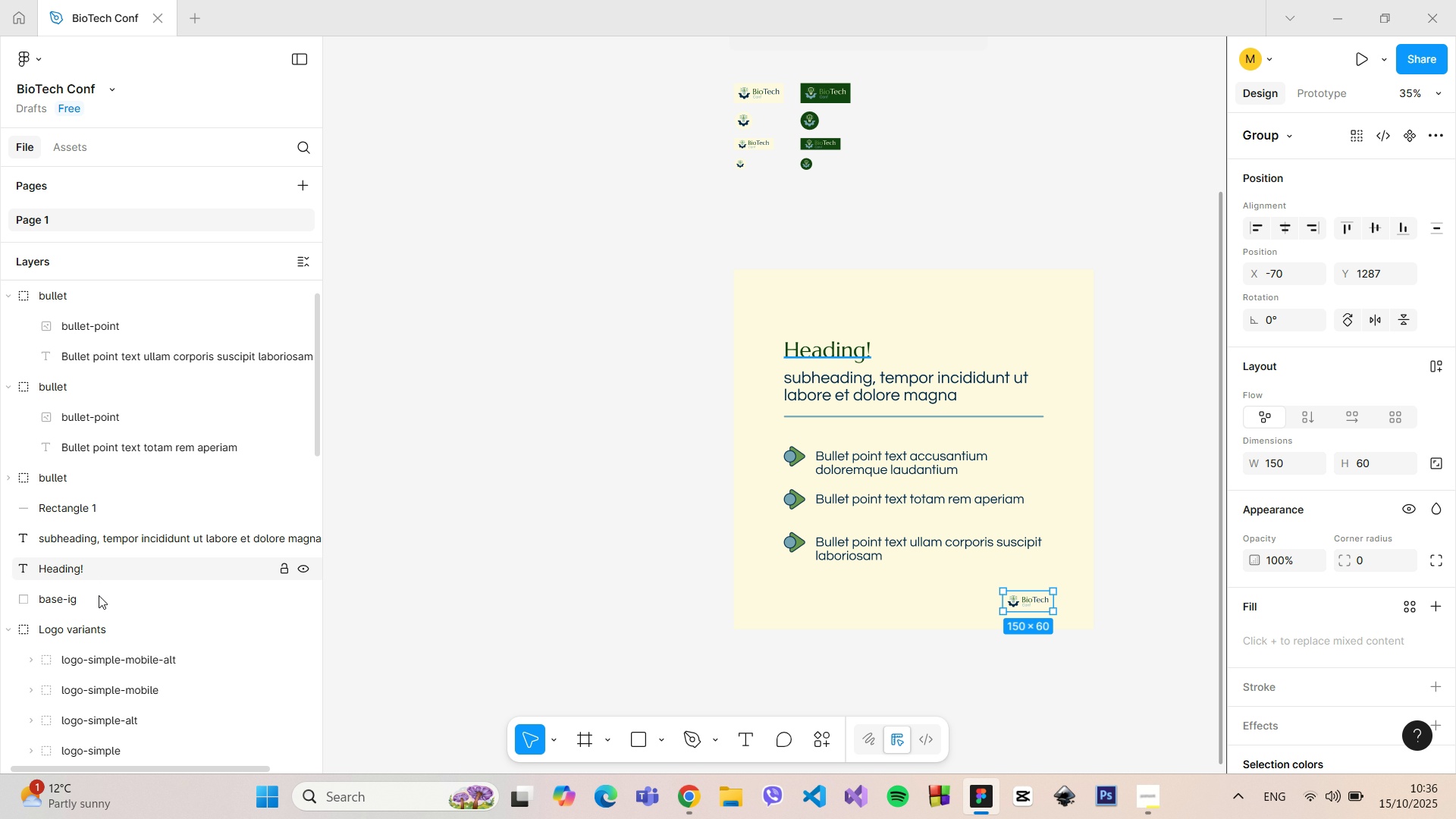 
left_click([1030, 603])
 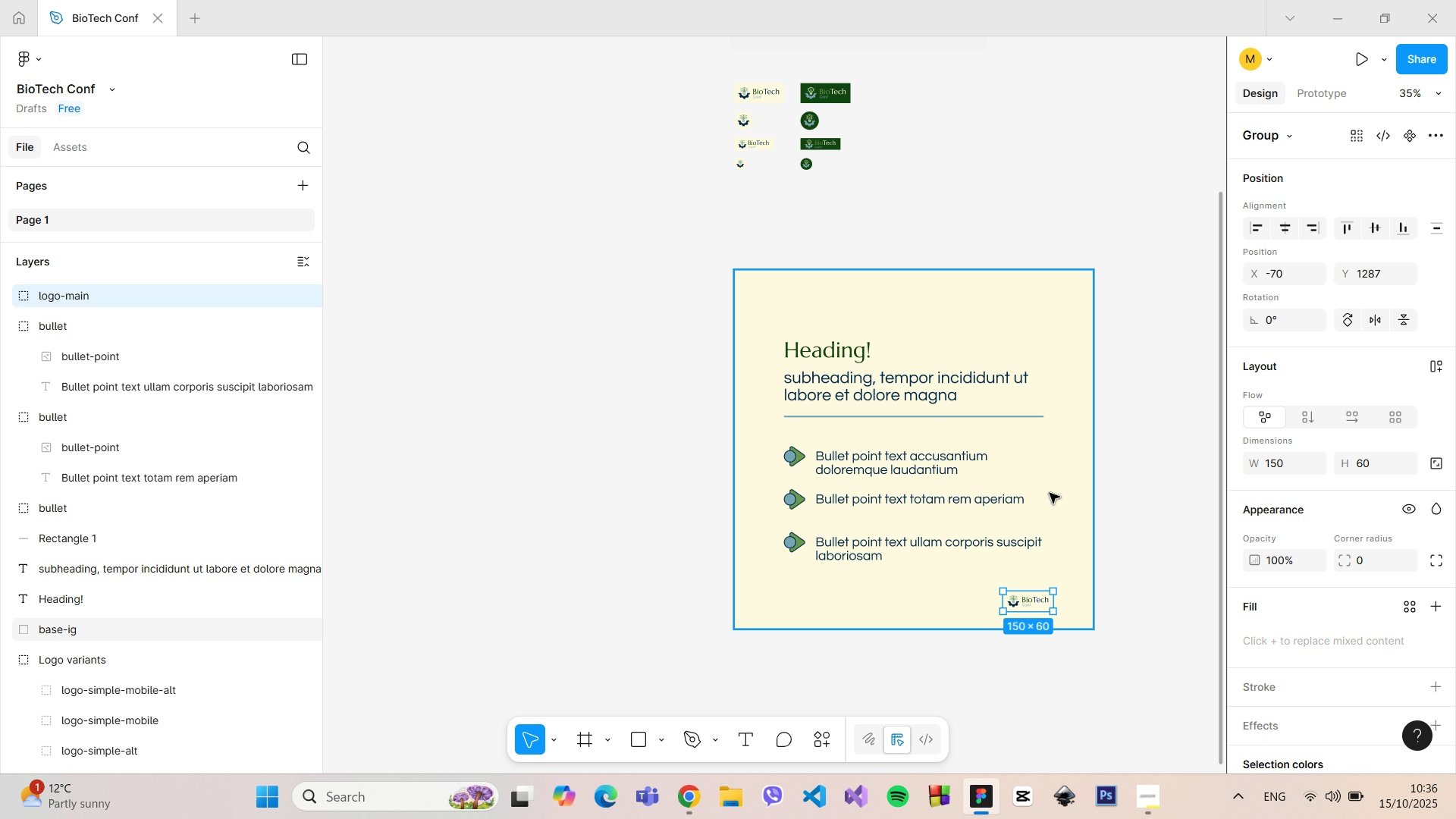 
left_click([1128, 583])
 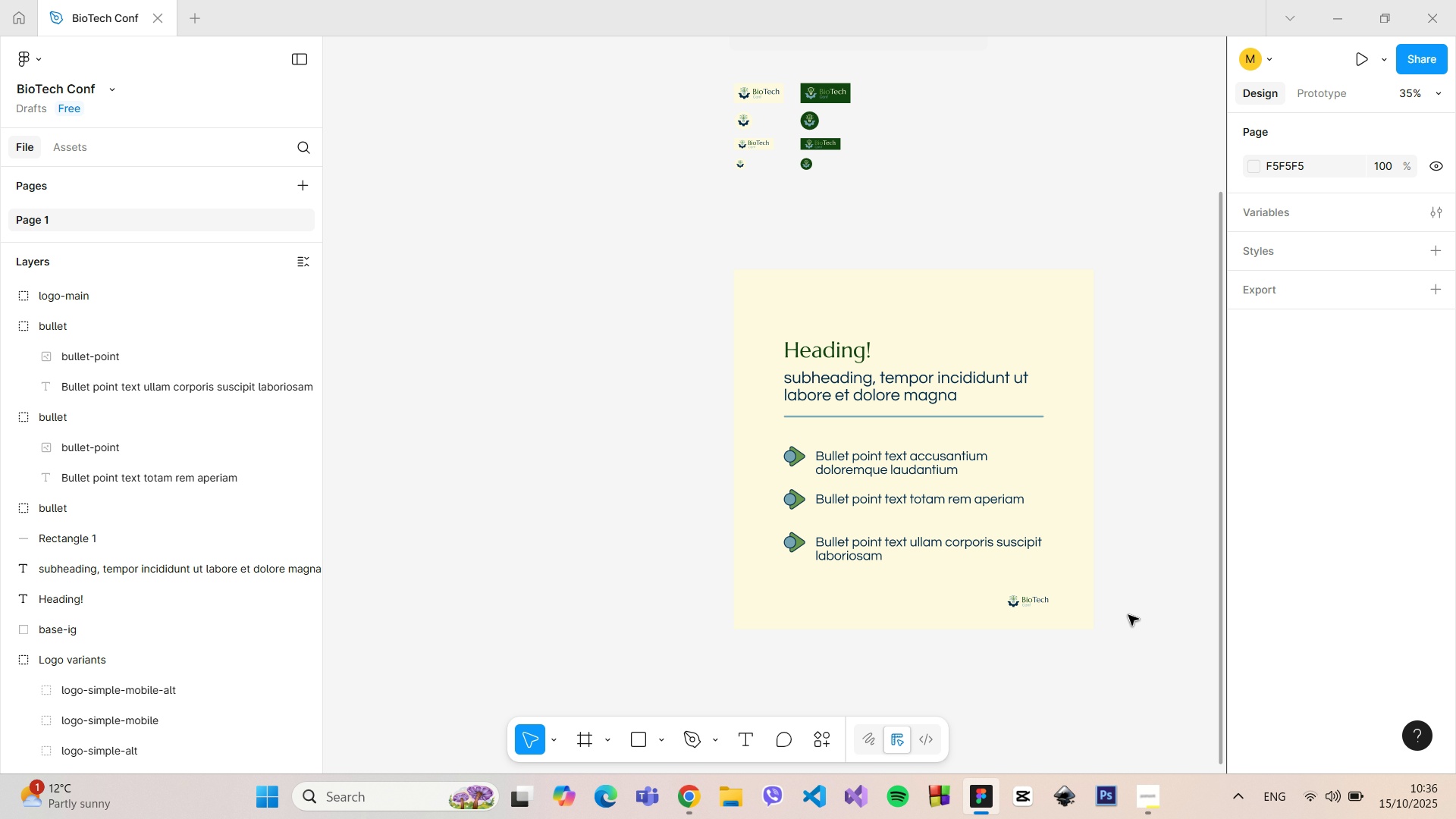 
hold_key(key=ControlLeft, duration=0.68)
scroll: coordinate [1118, 640], scroll_direction: up, amount: 8.0
 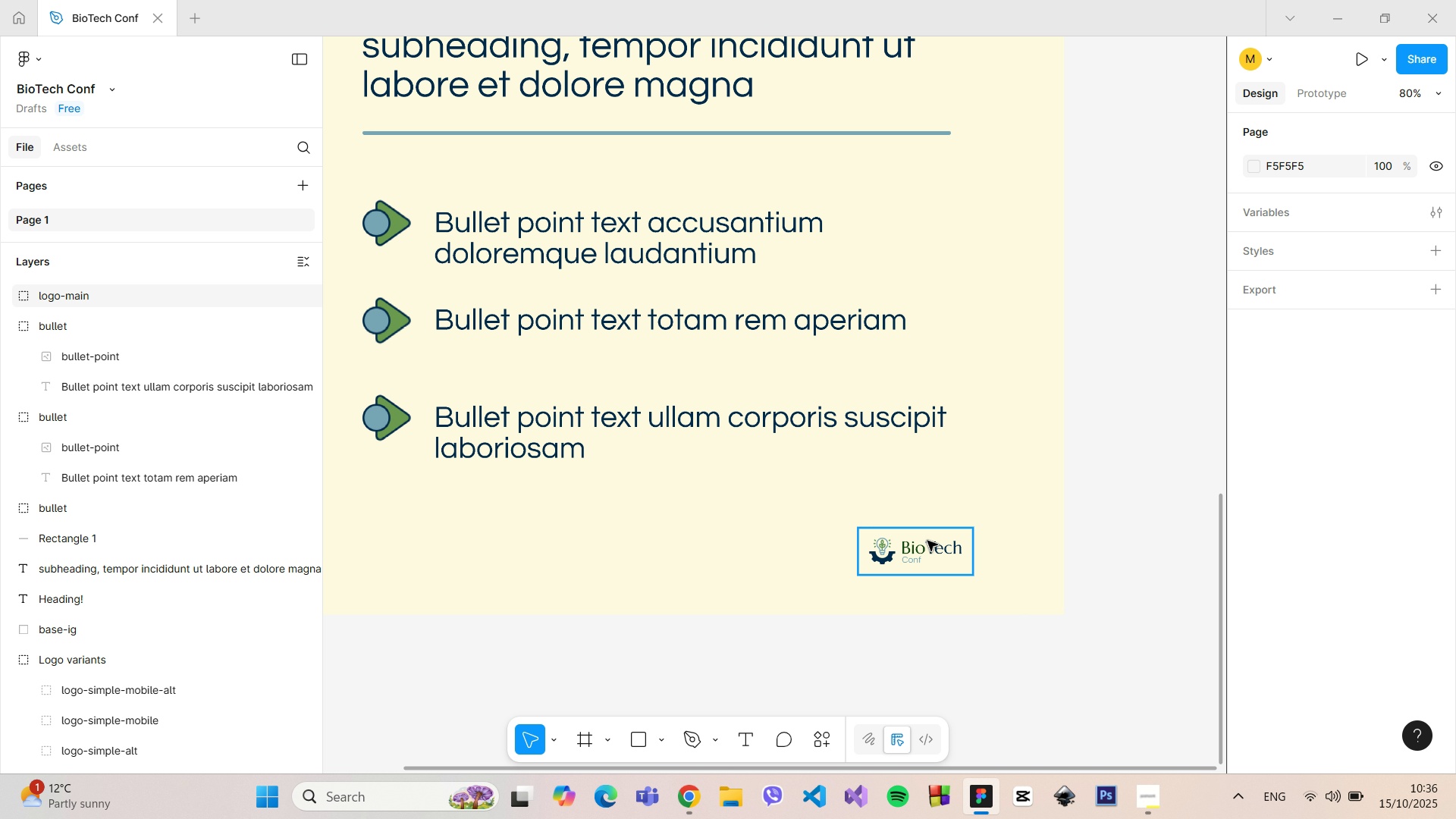 
left_click([927, 541])
 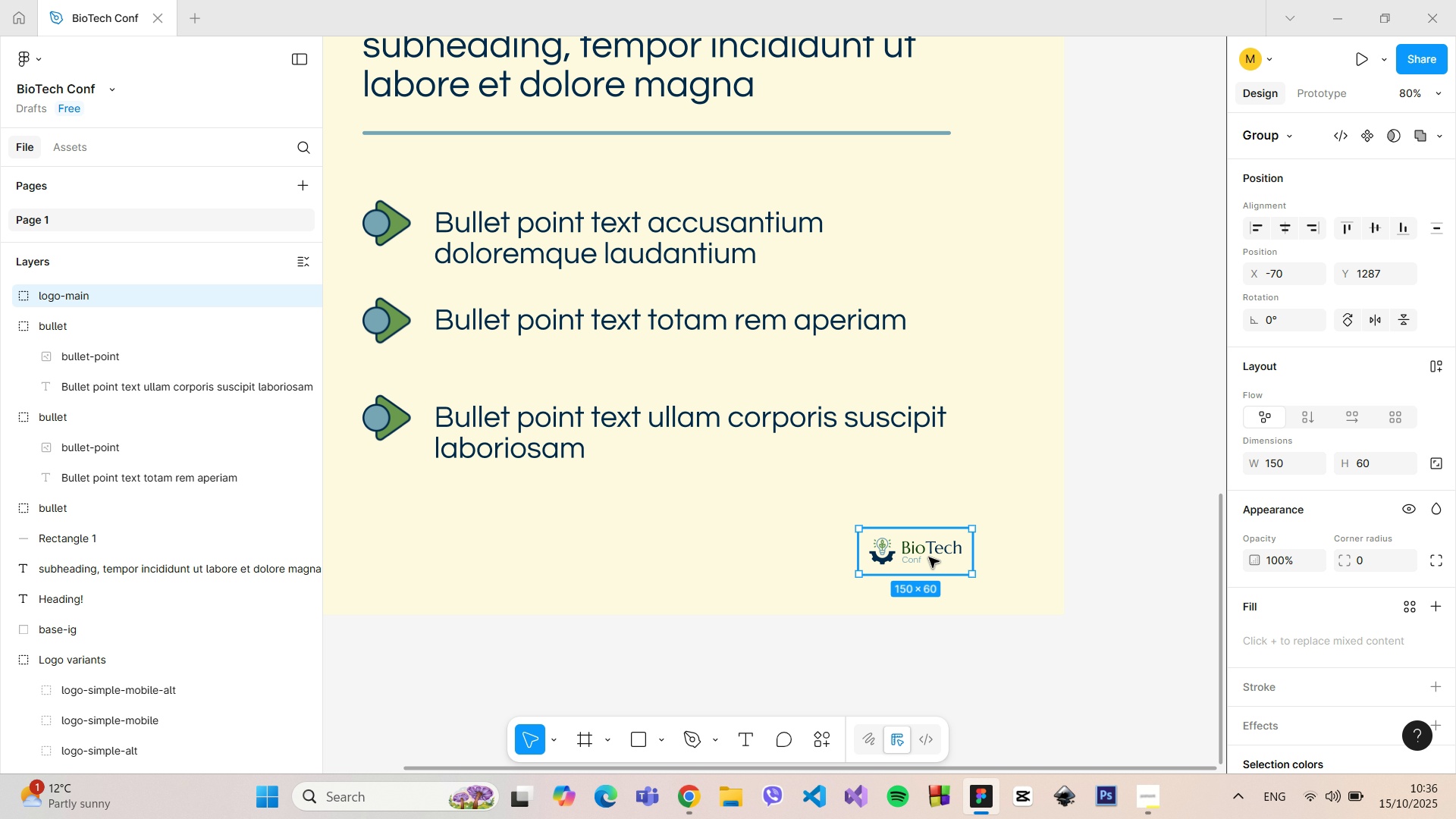 
left_click_drag(start_coordinate=[924, 552], to_coordinate=[1018, 590])
 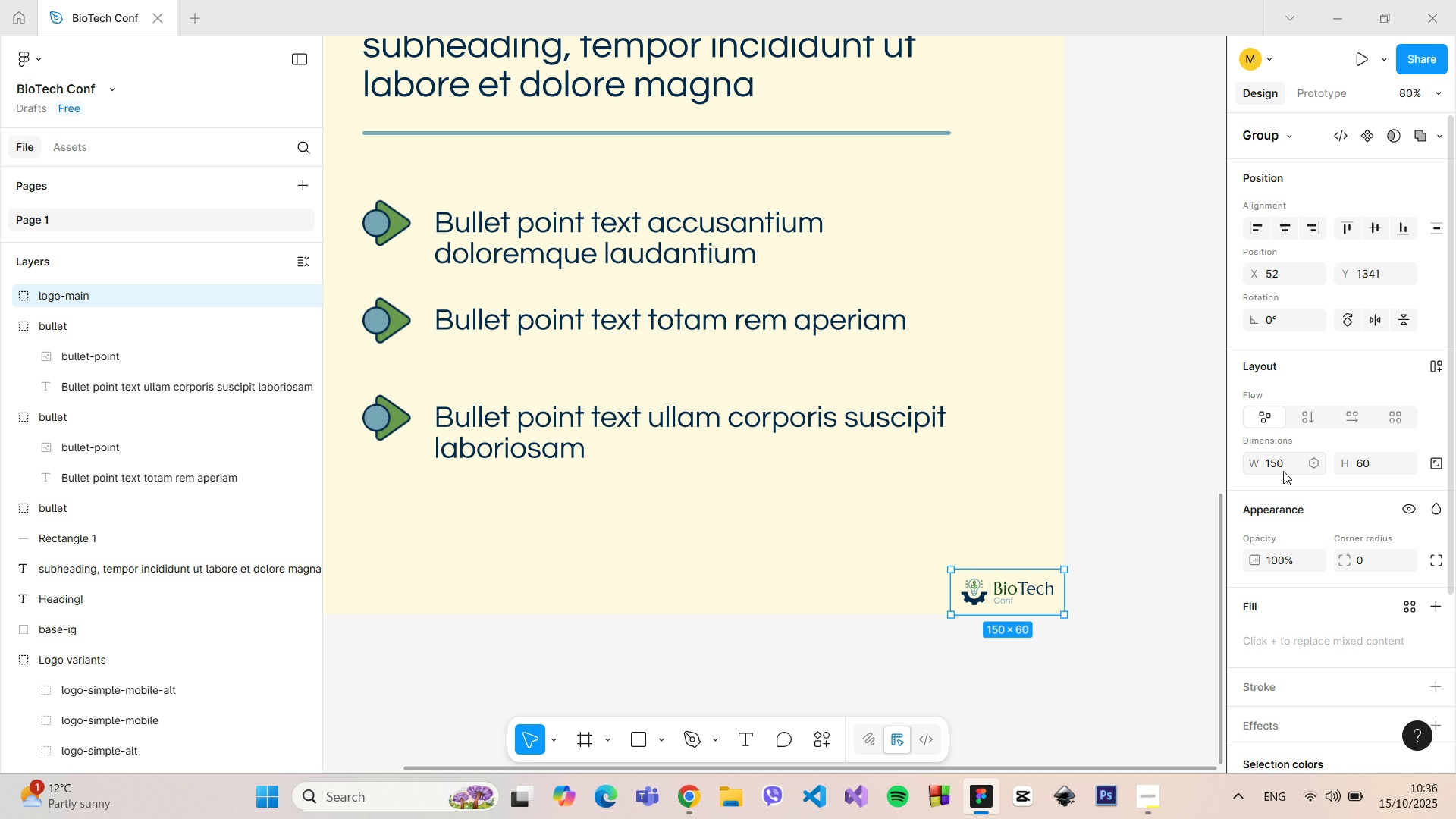 
left_click([1279, 466])
 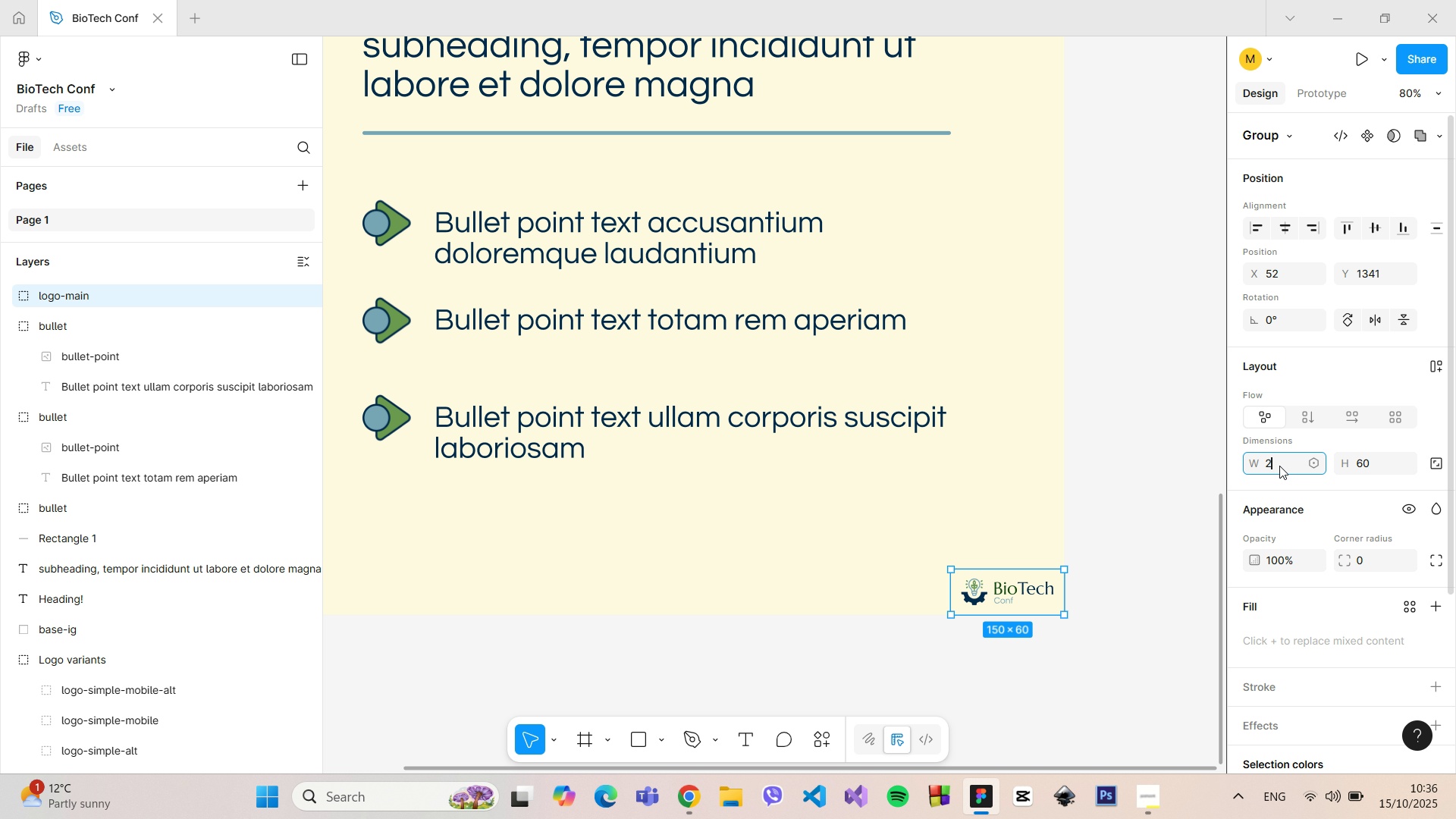 
type(200)
 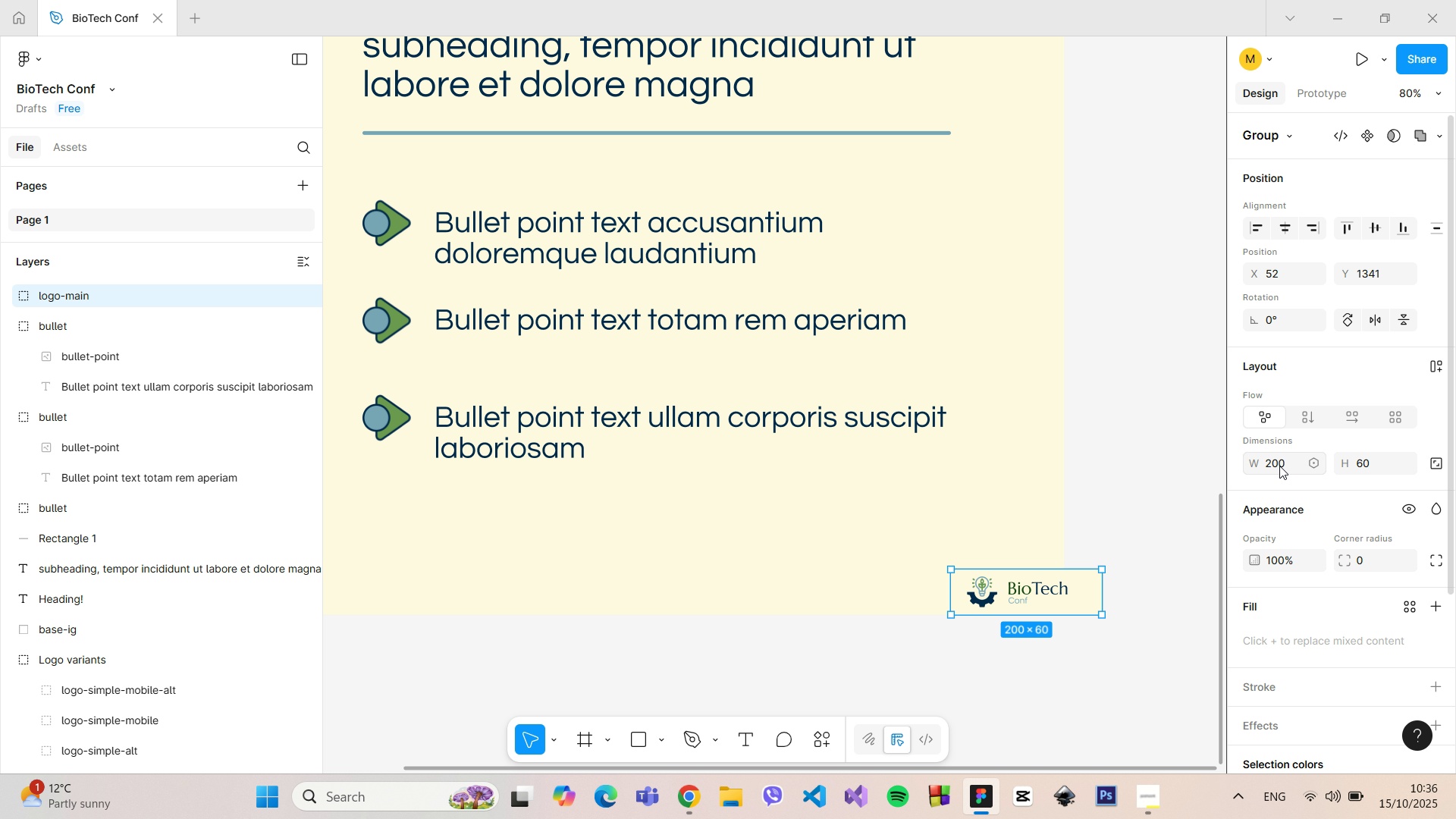 
key(Enter)
 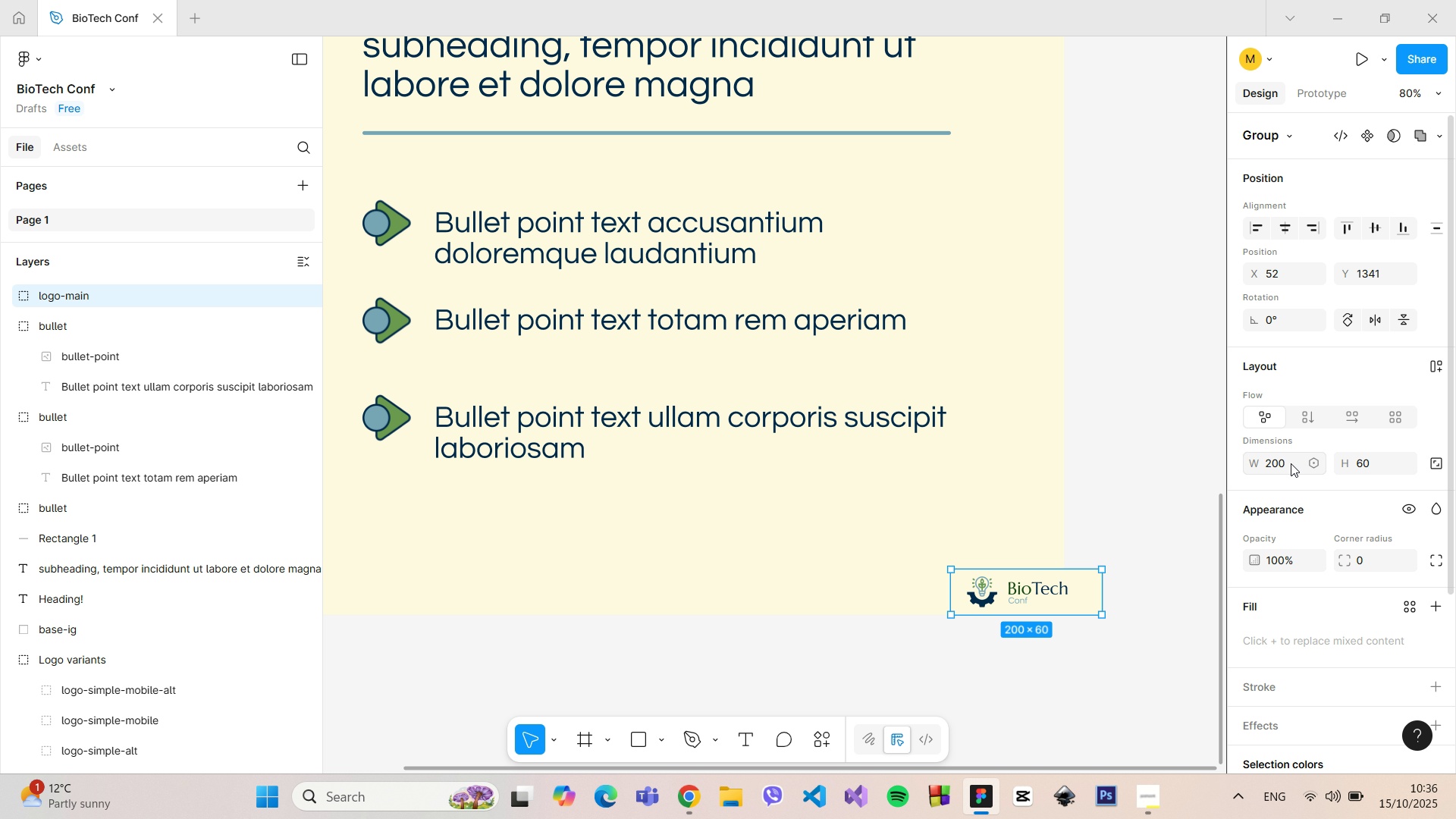 
left_click([1356, 463])
 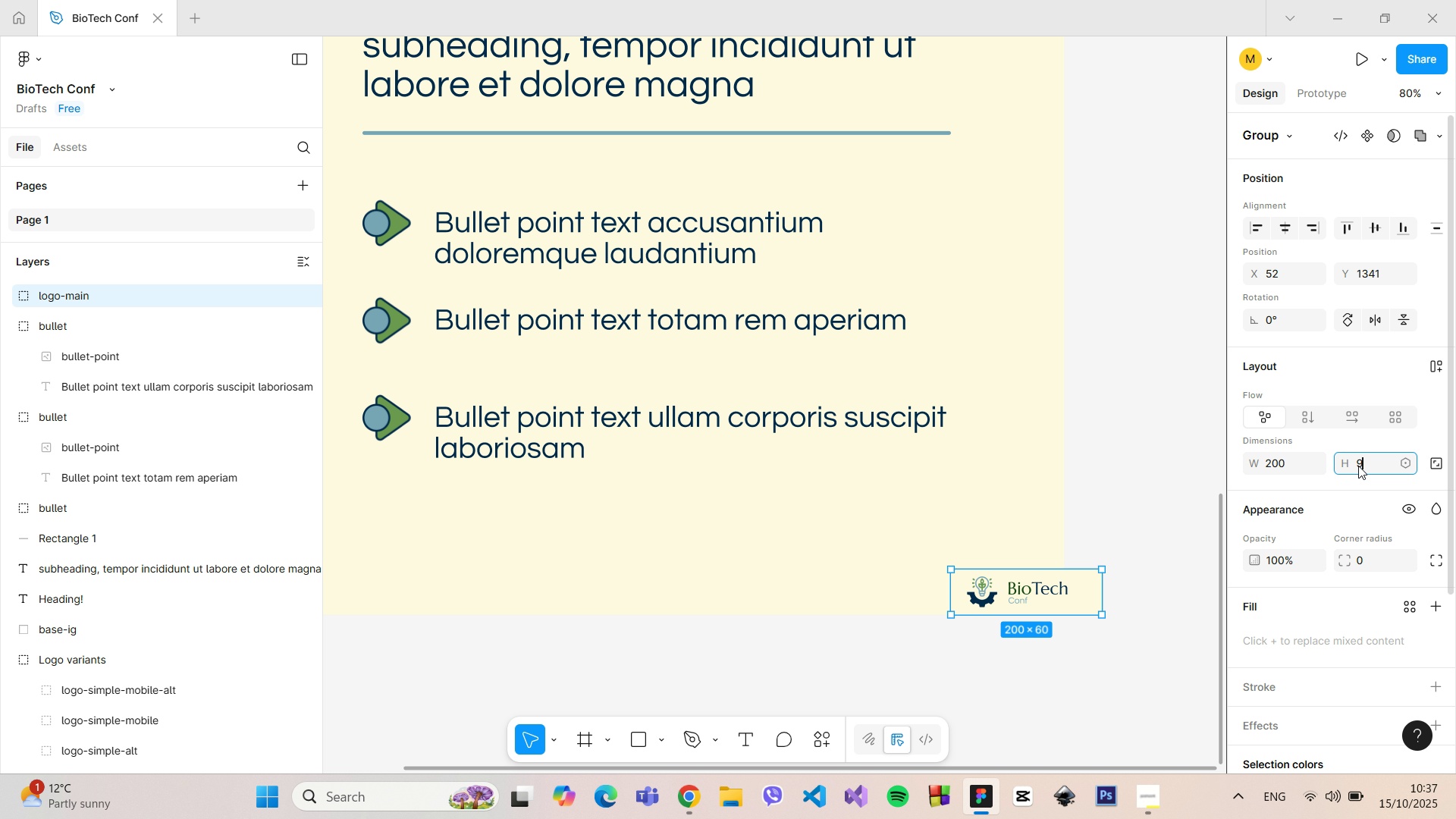 
type(90)
 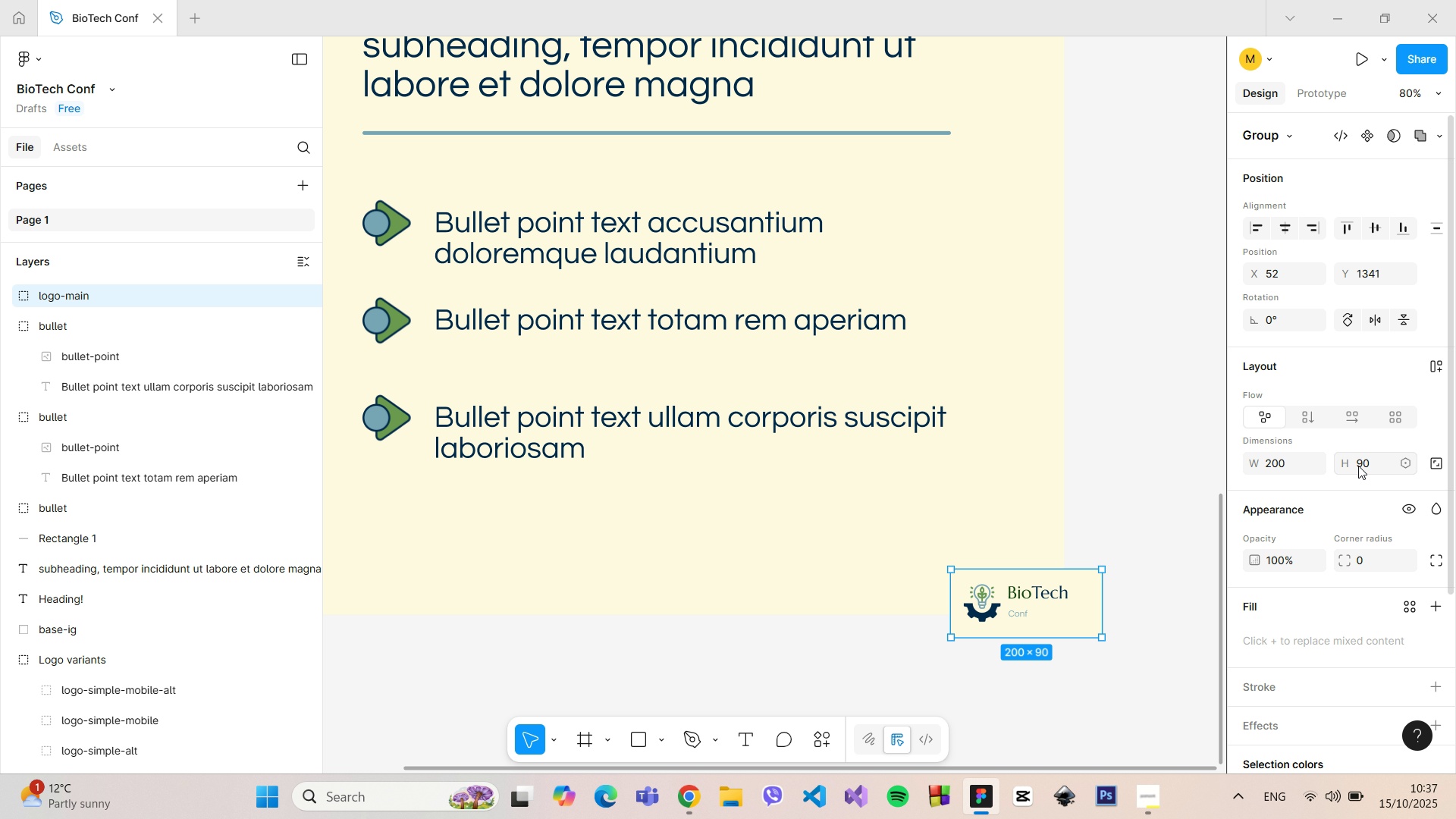 
key(Enter)
 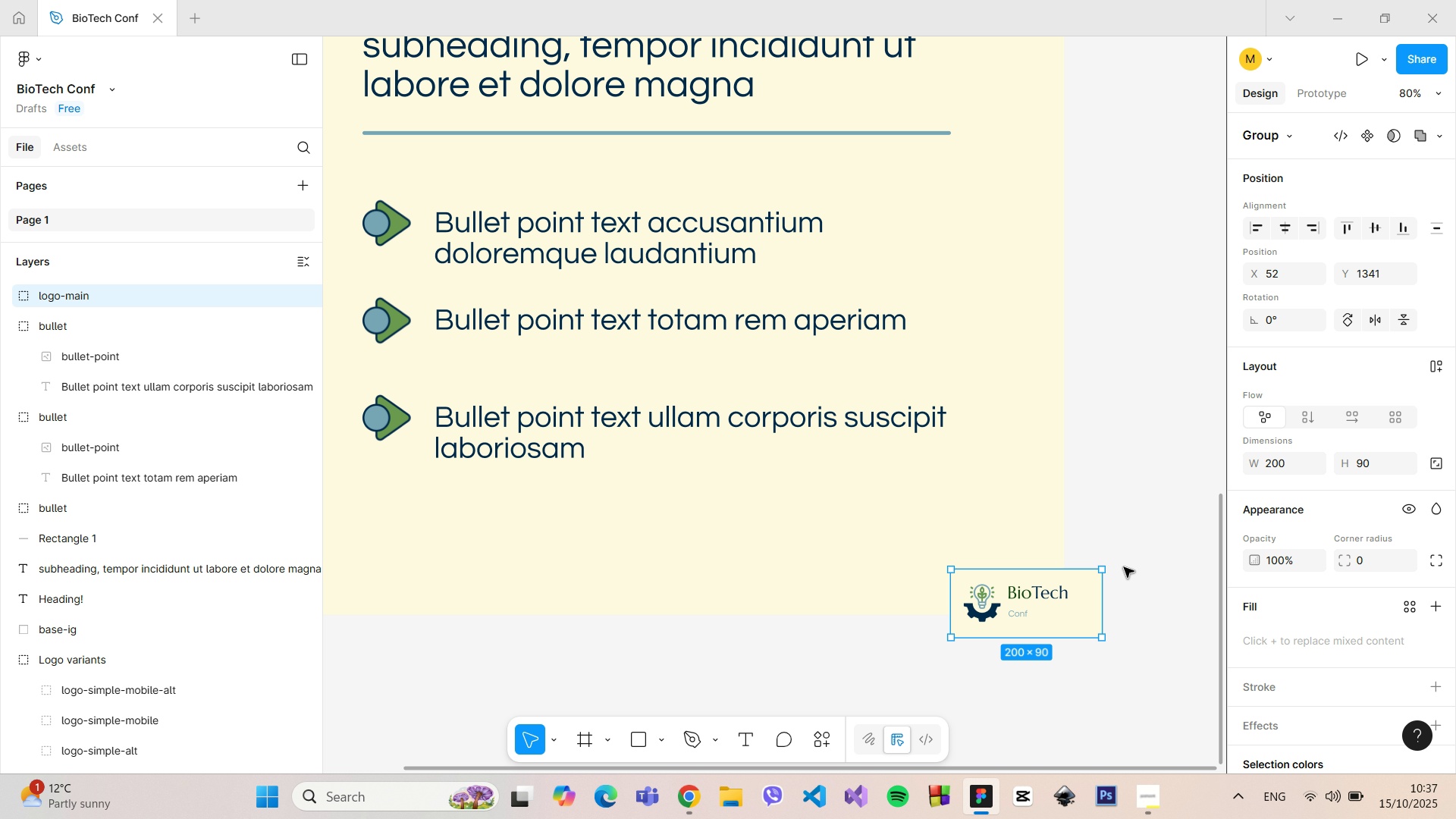 
left_click_drag(start_coordinate=[1053, 604], to_coordinate=[1013, 580])
 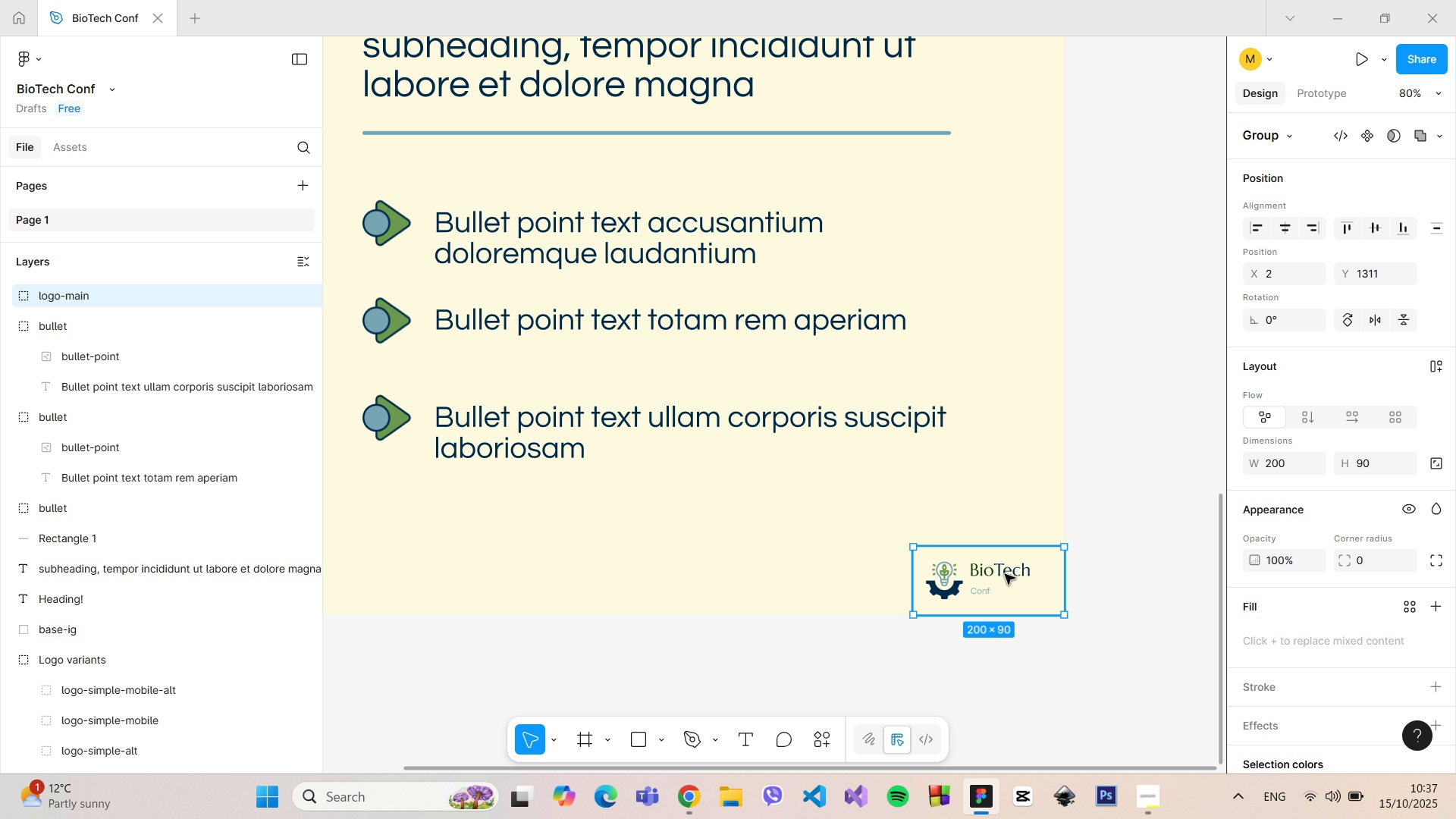 
double_click([1005, 574])
 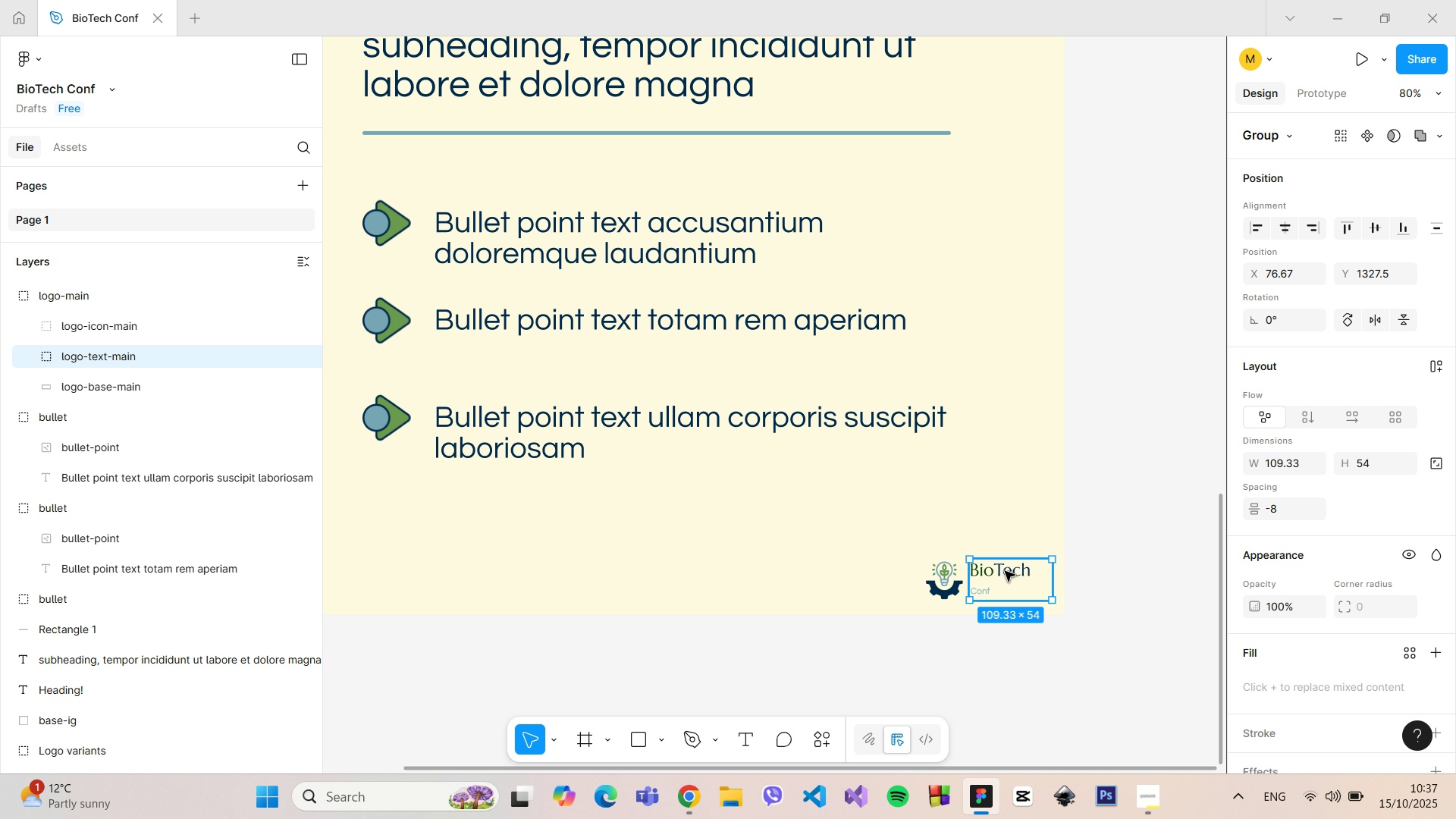 
double_click([1005, 571])
 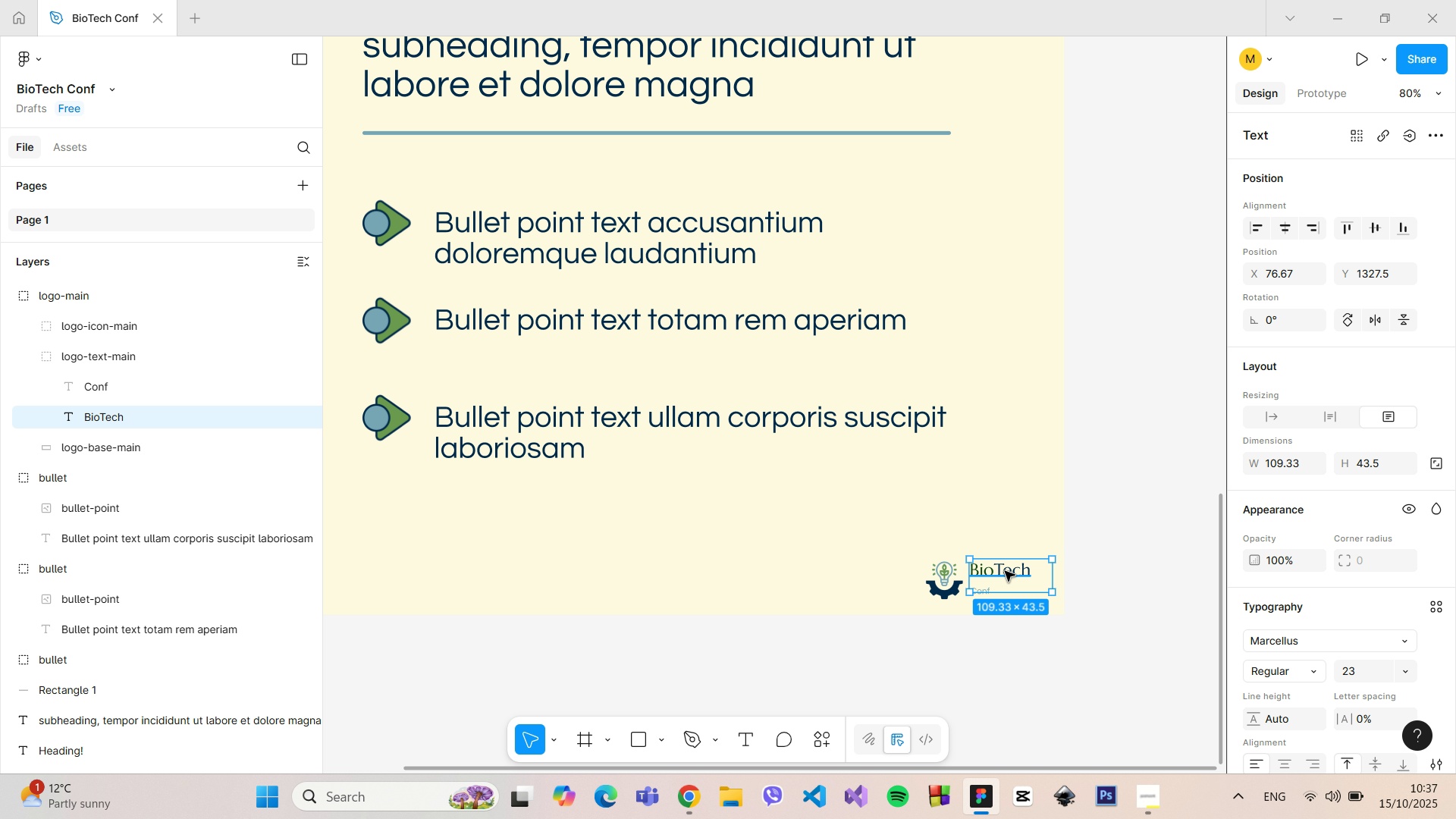 
double_click([1005, 571])
 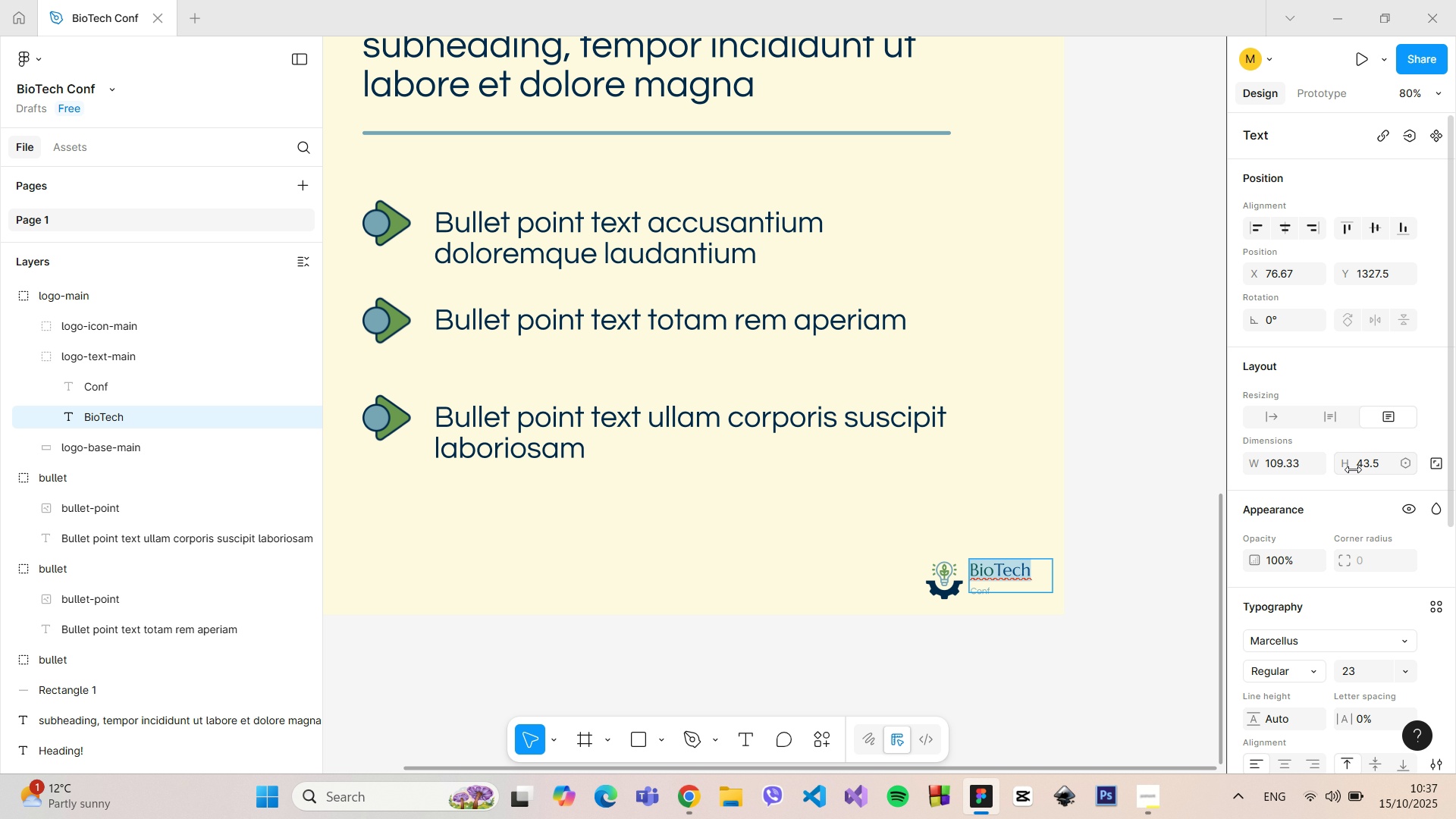 
scroll: coordinate [1380, 628], scroll_direction: down, amount: 1.0
 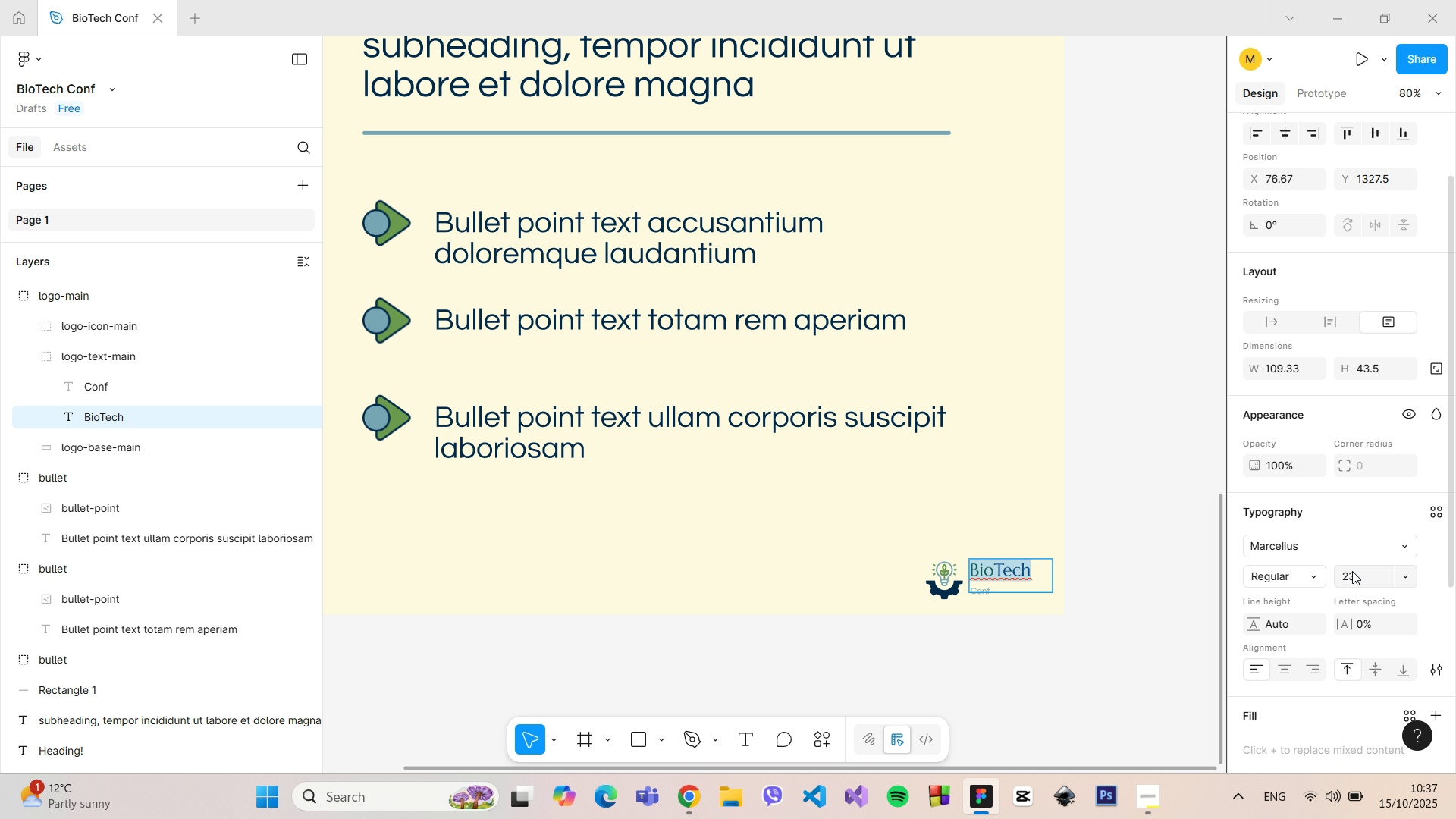 
left_click([1352, 571])
 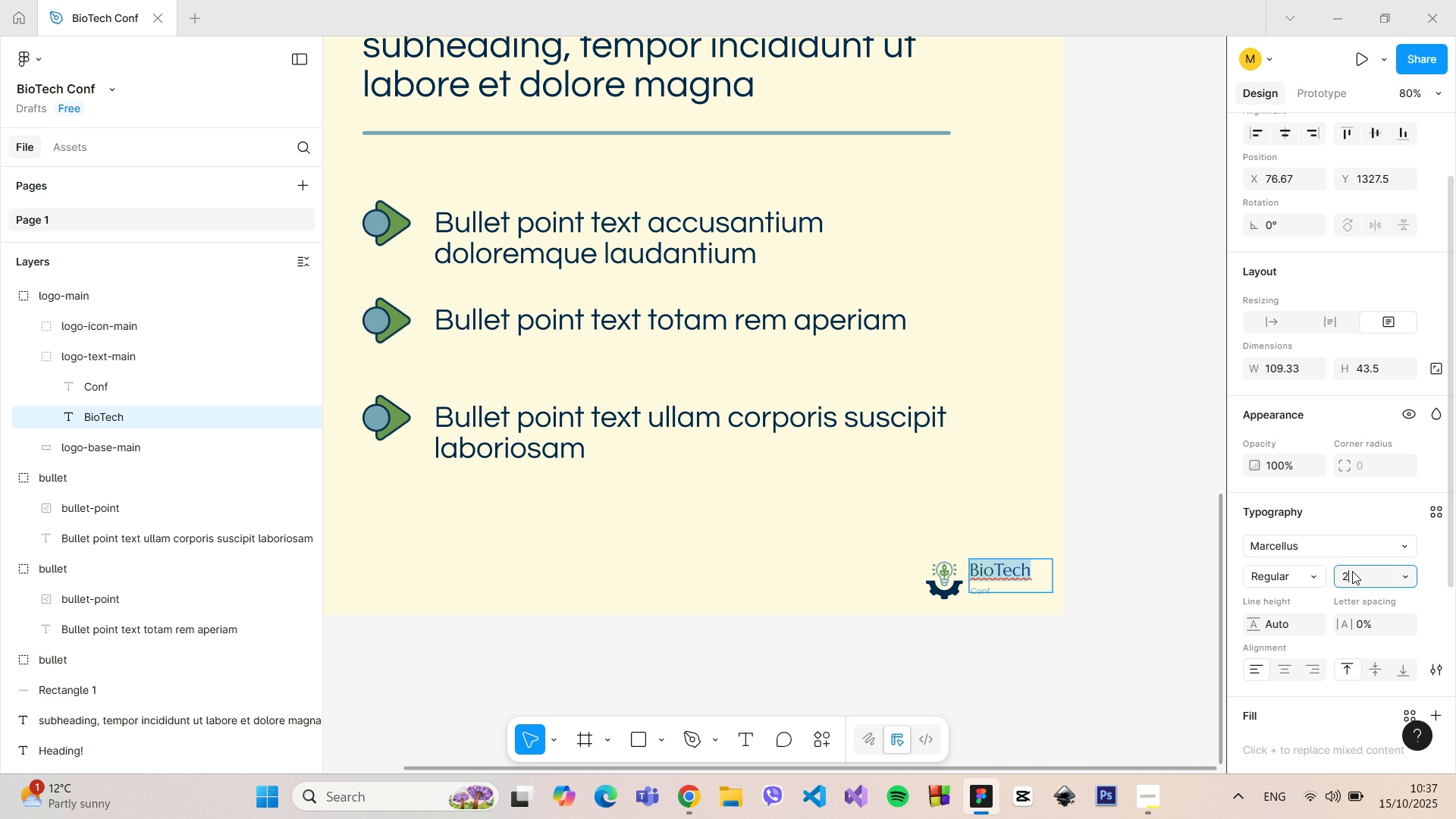 
type(25)
 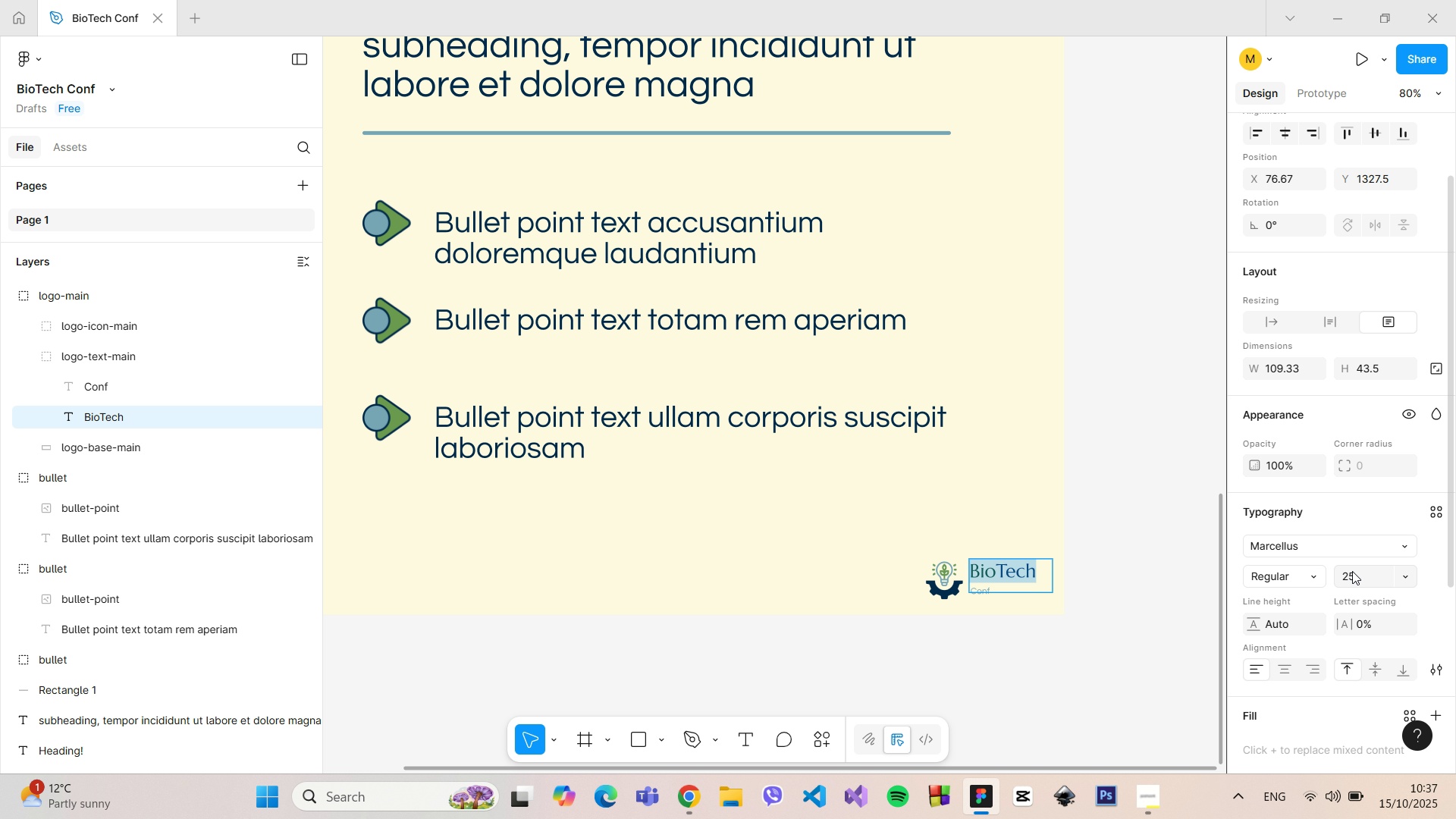 
key(Enter)
 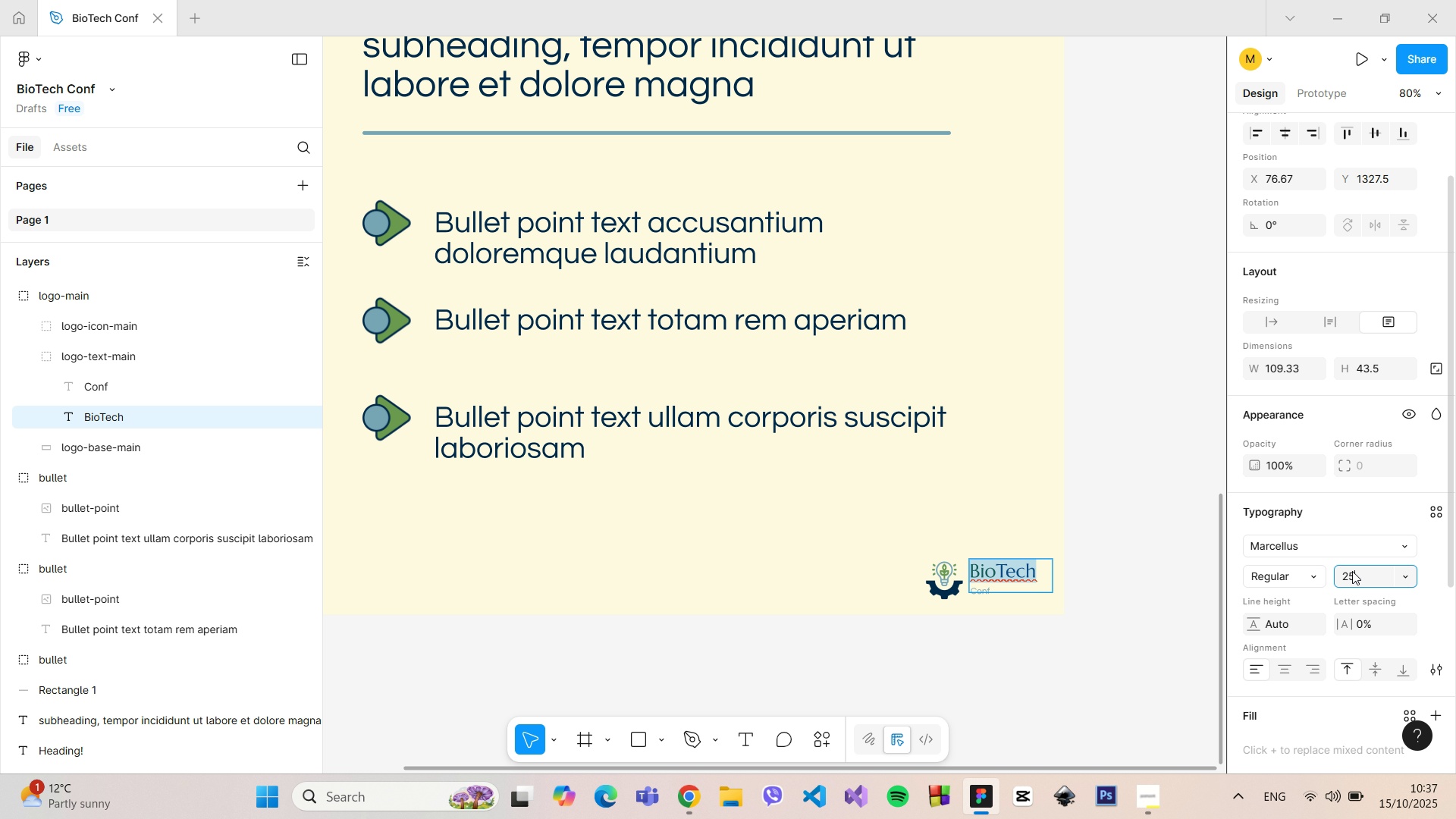 
left_click([1352, 571])
 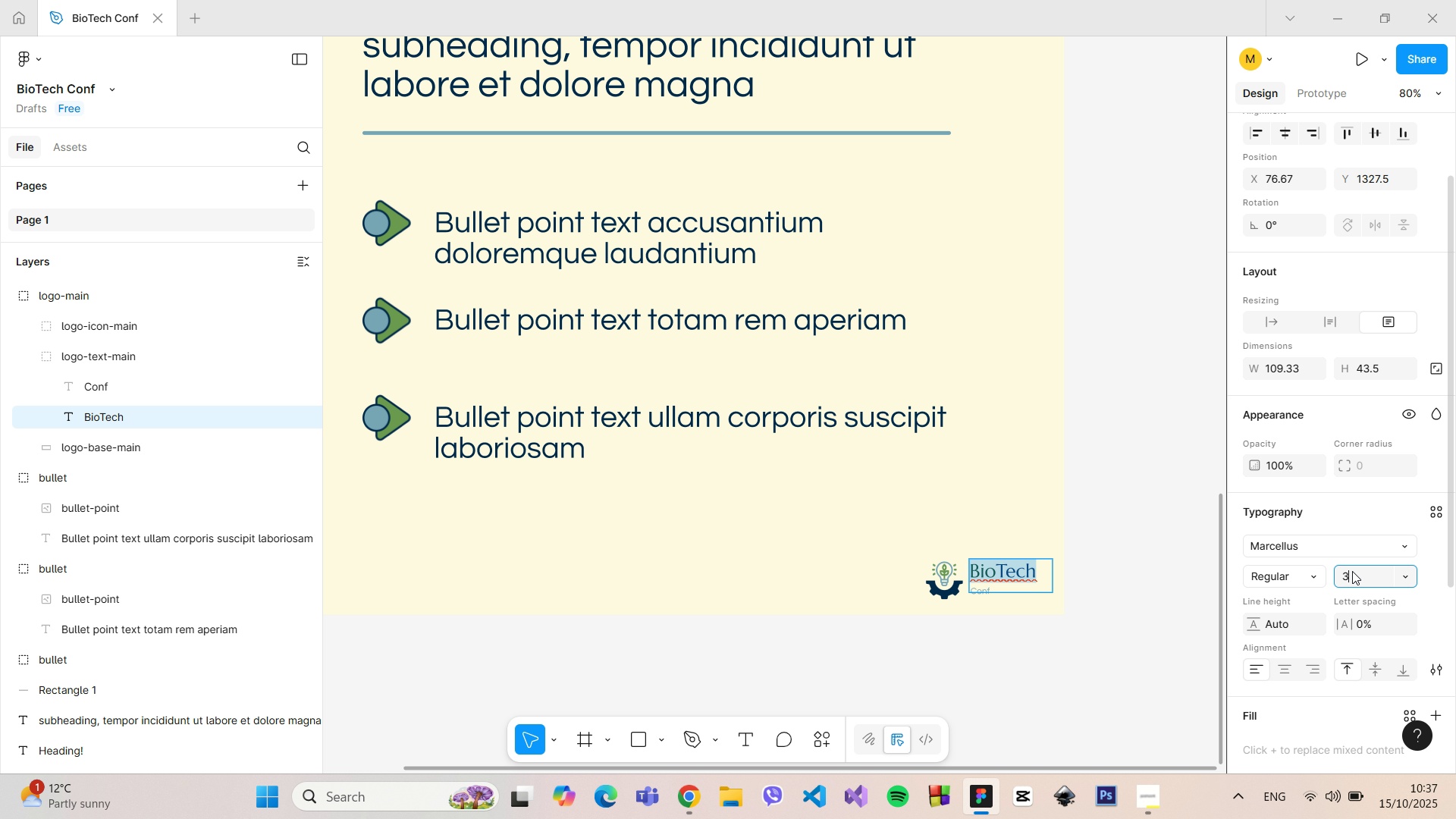 
type(30)
 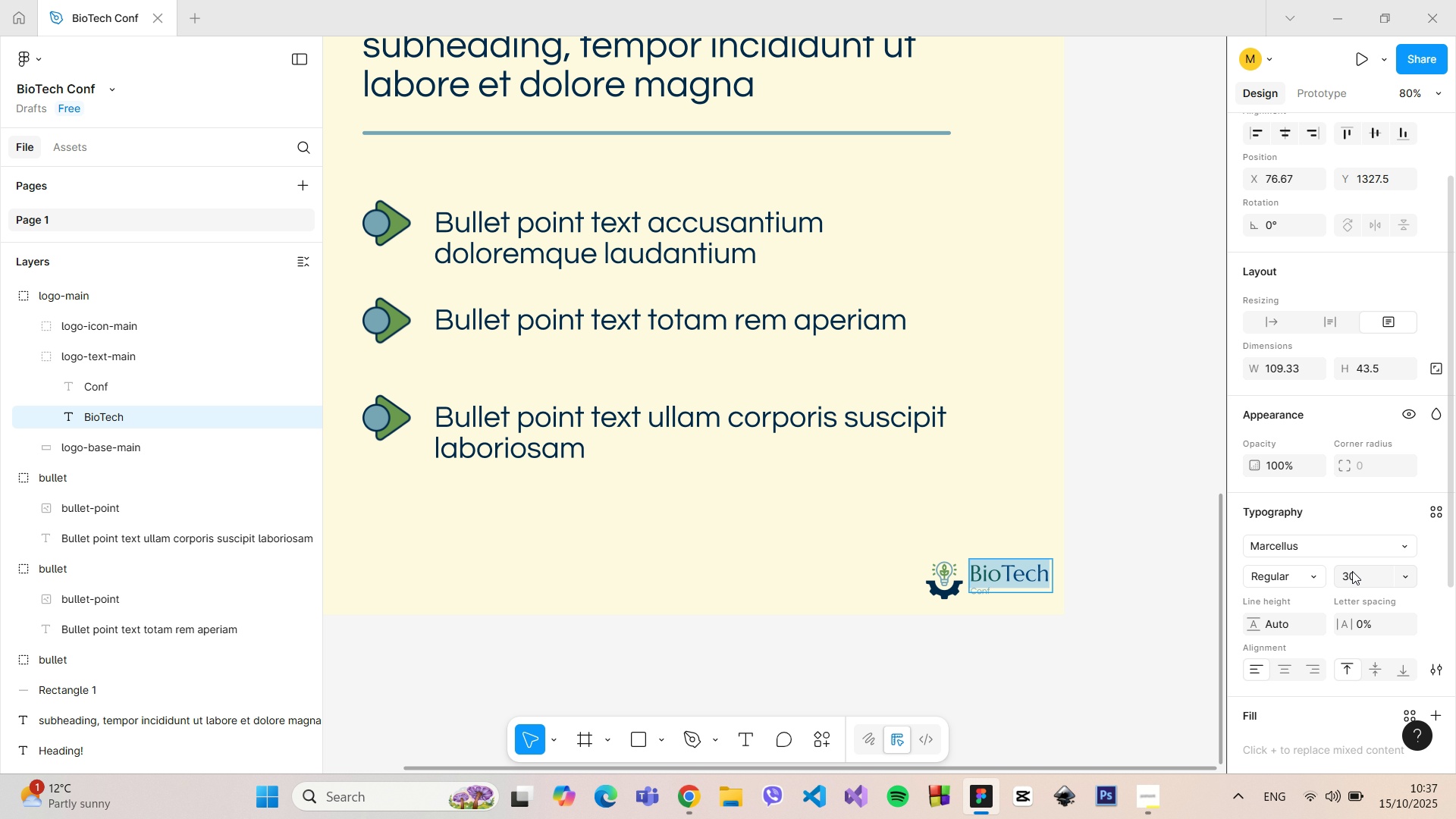 
key(Enter)
 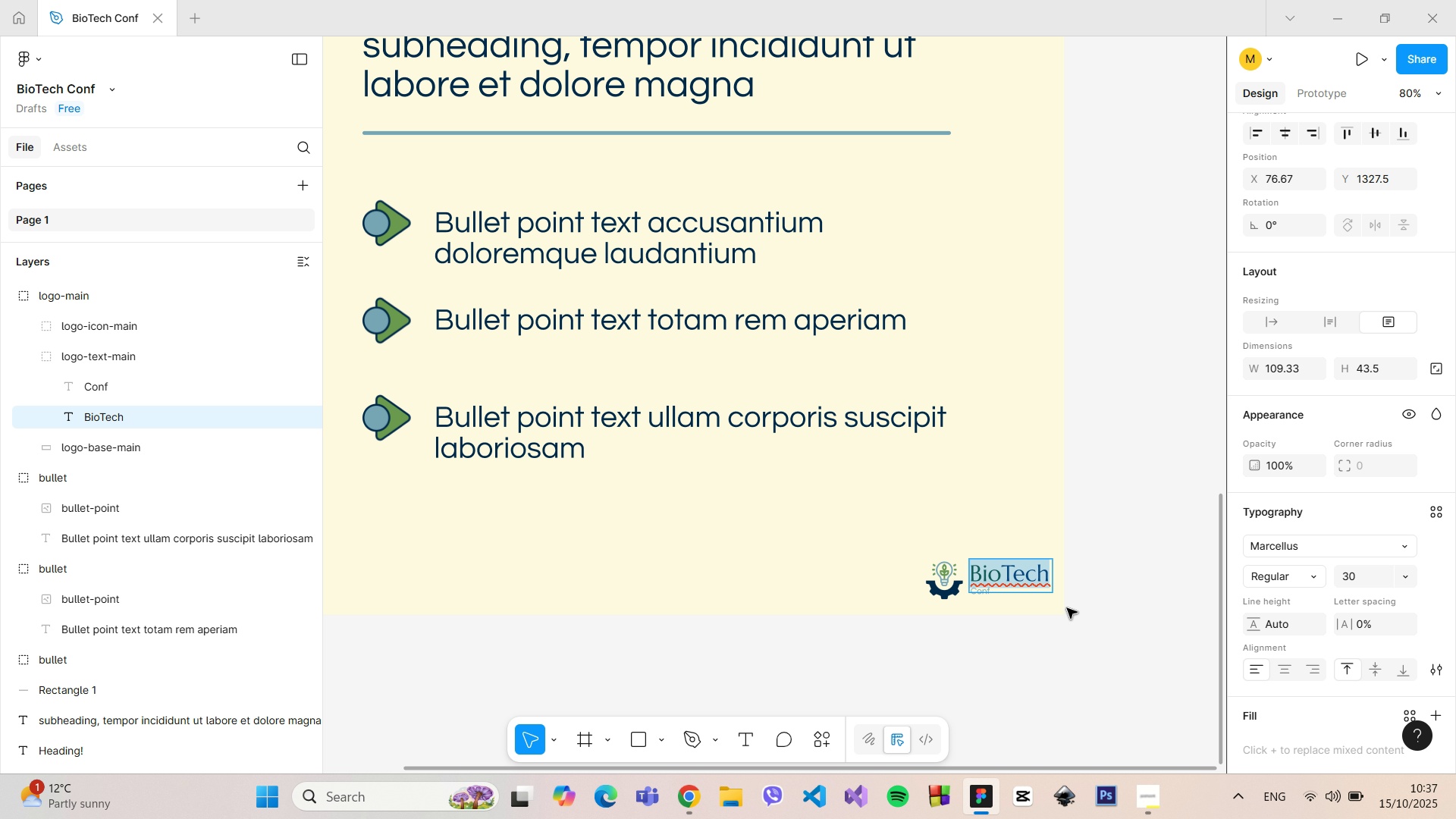 
left_click([1015, 625])
 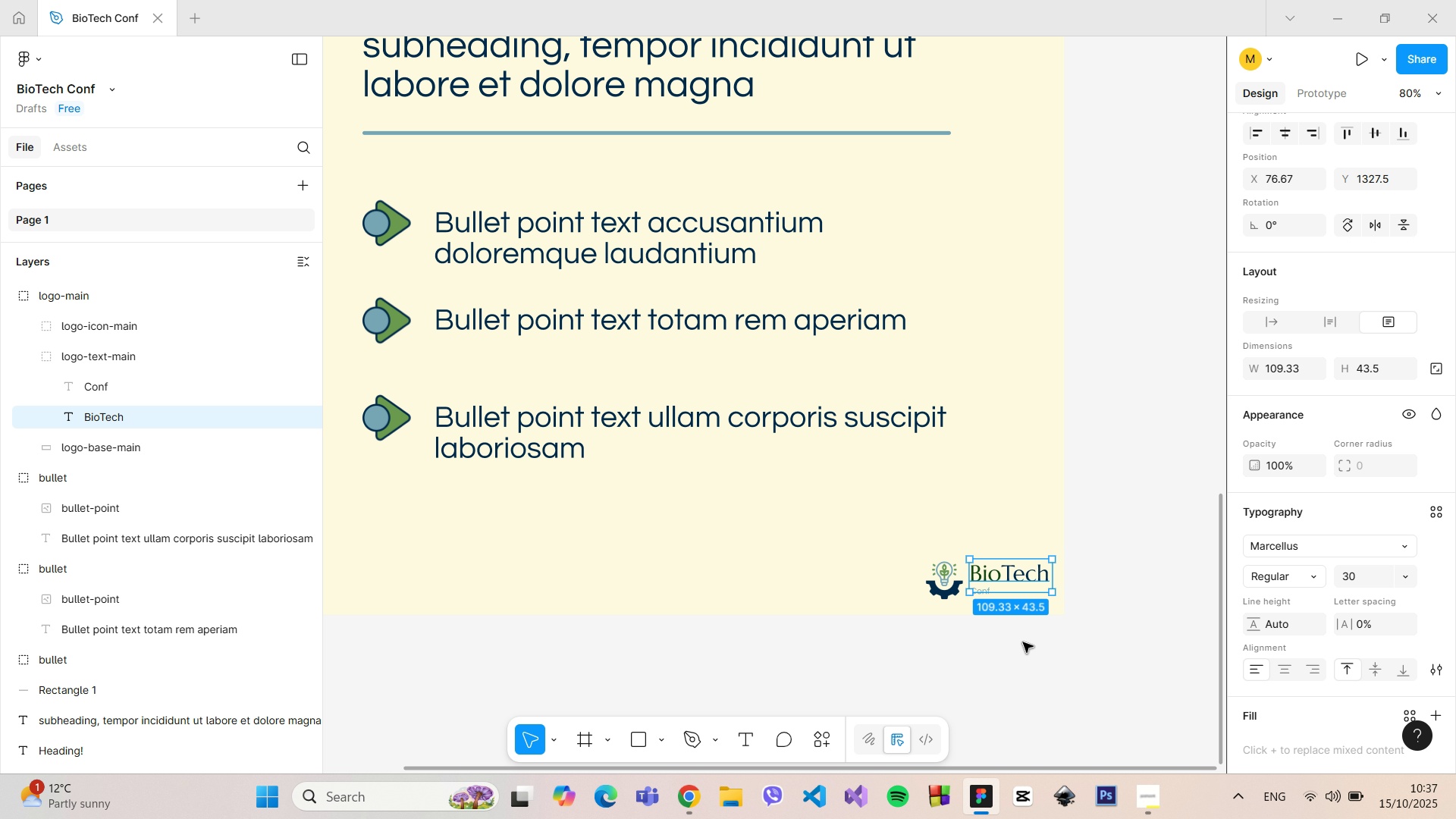 
hold_key(key=ControlLeft, duration=1.04)
scroll: coordinate [1018, 641], scroll_direction: up, amount: 13.0
 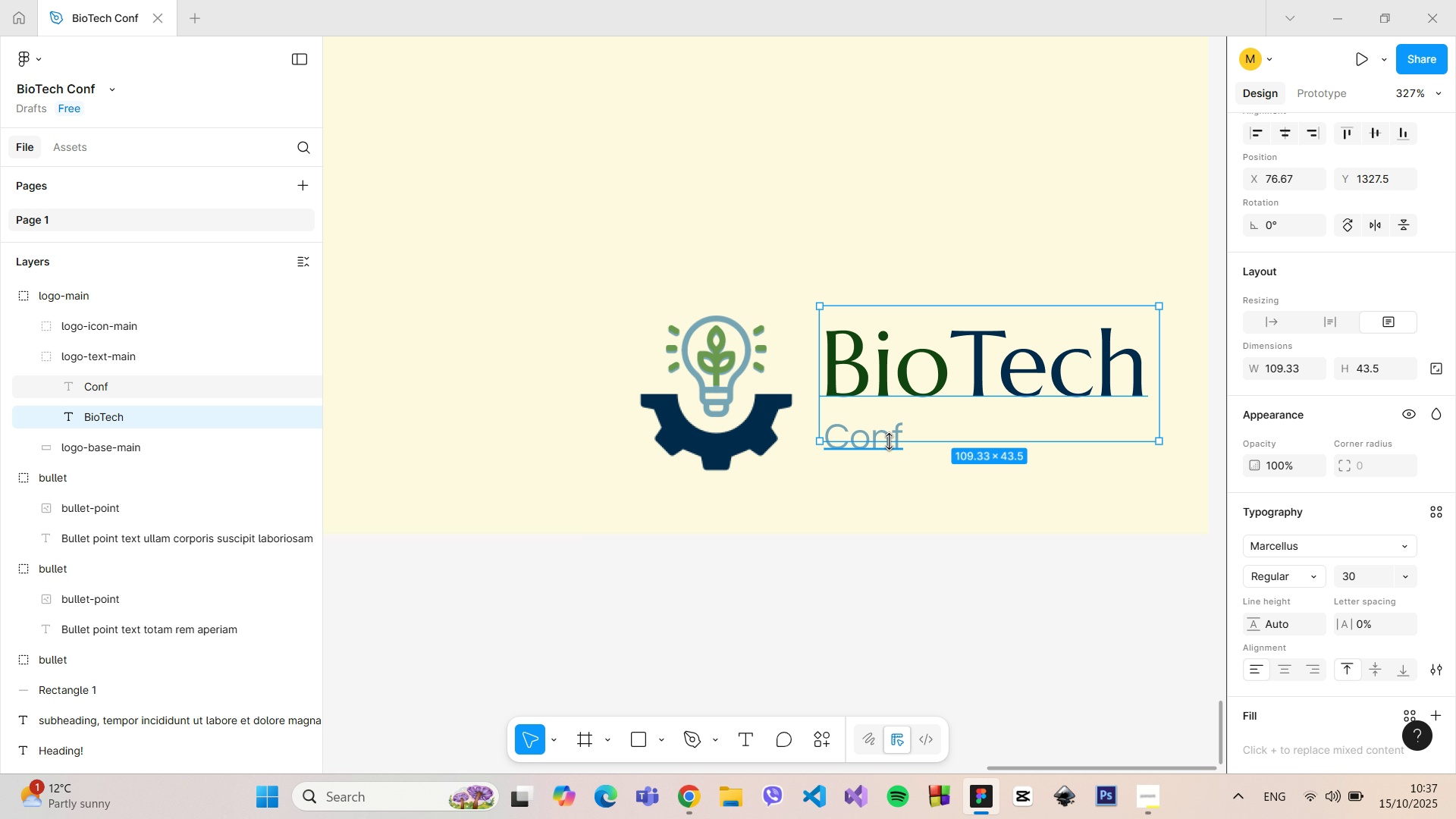 
hold_key(key=ControlLeft, duration=0.51)
left_click([891, 438])
 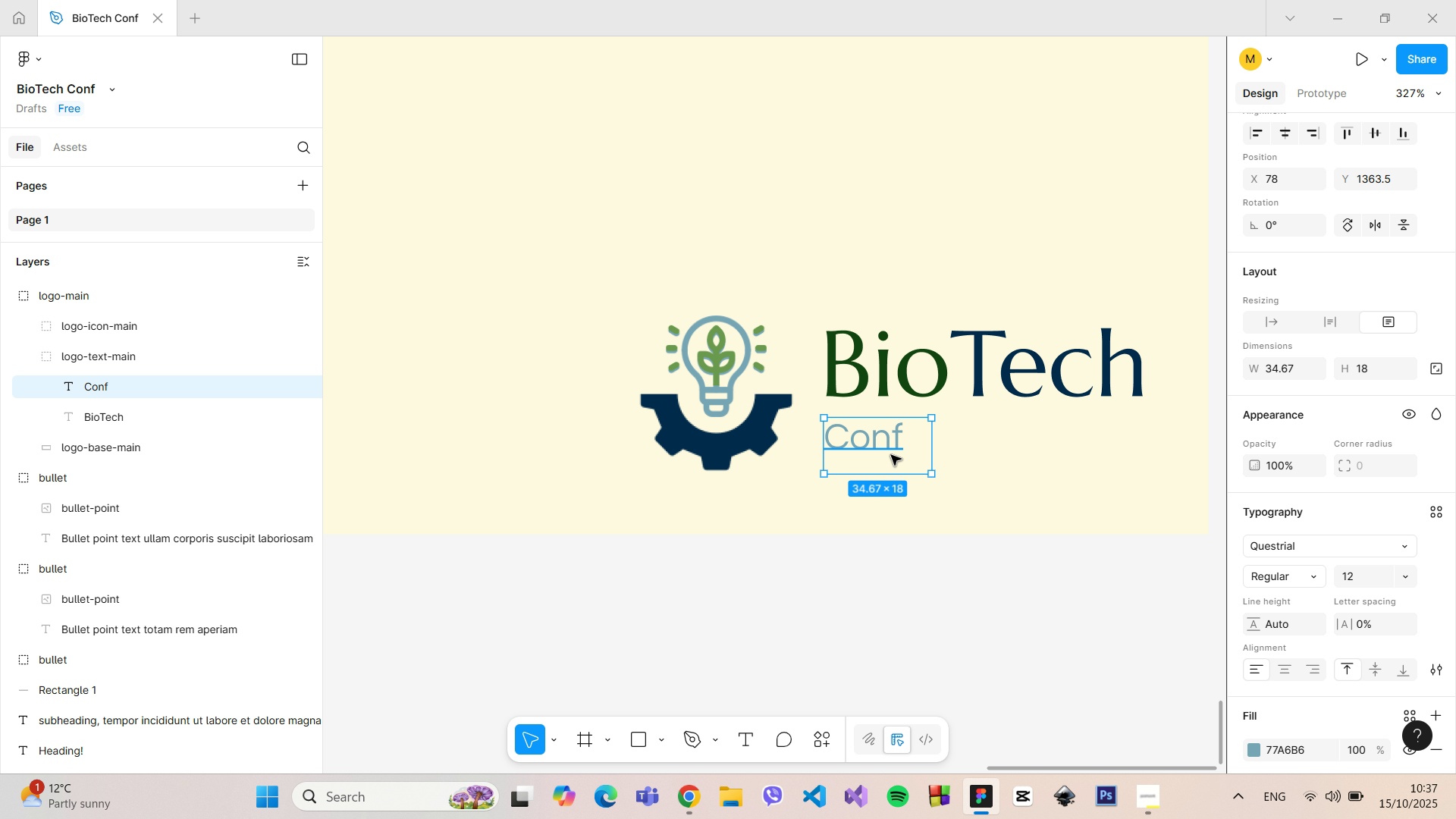 
left_click([891, 455])
 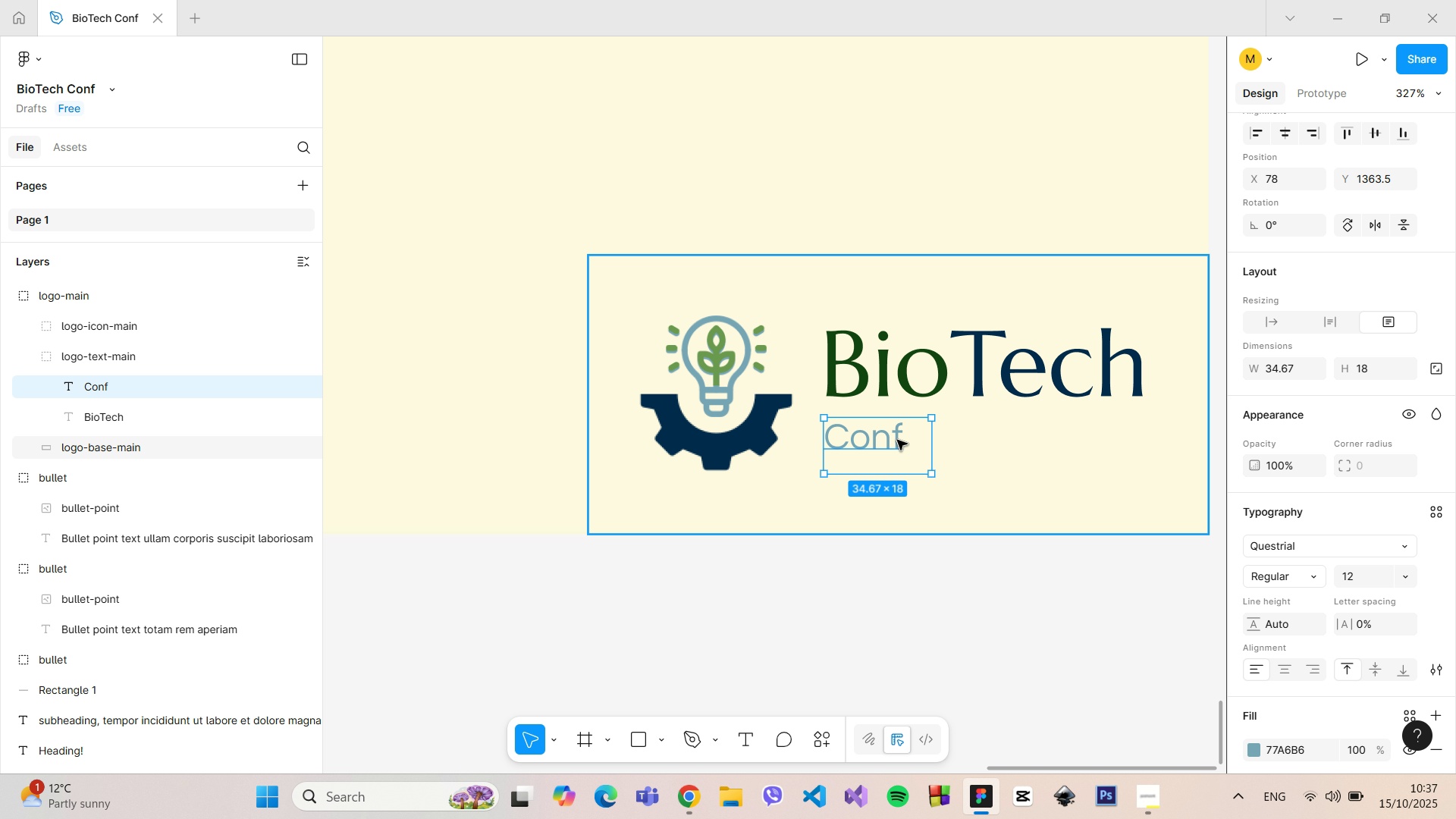 
double_click([886, 440])
 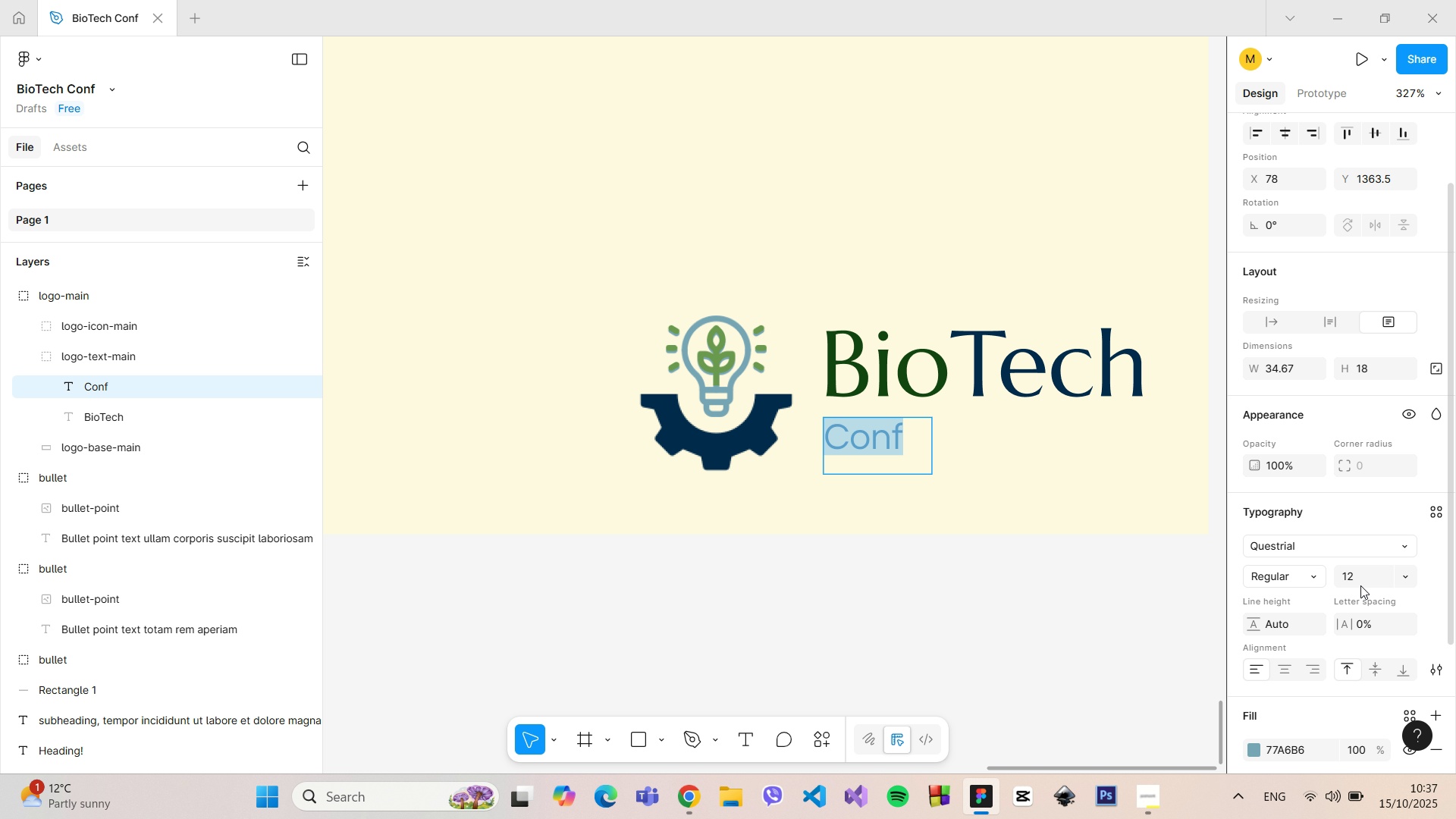 
left_click([1353, 576])
 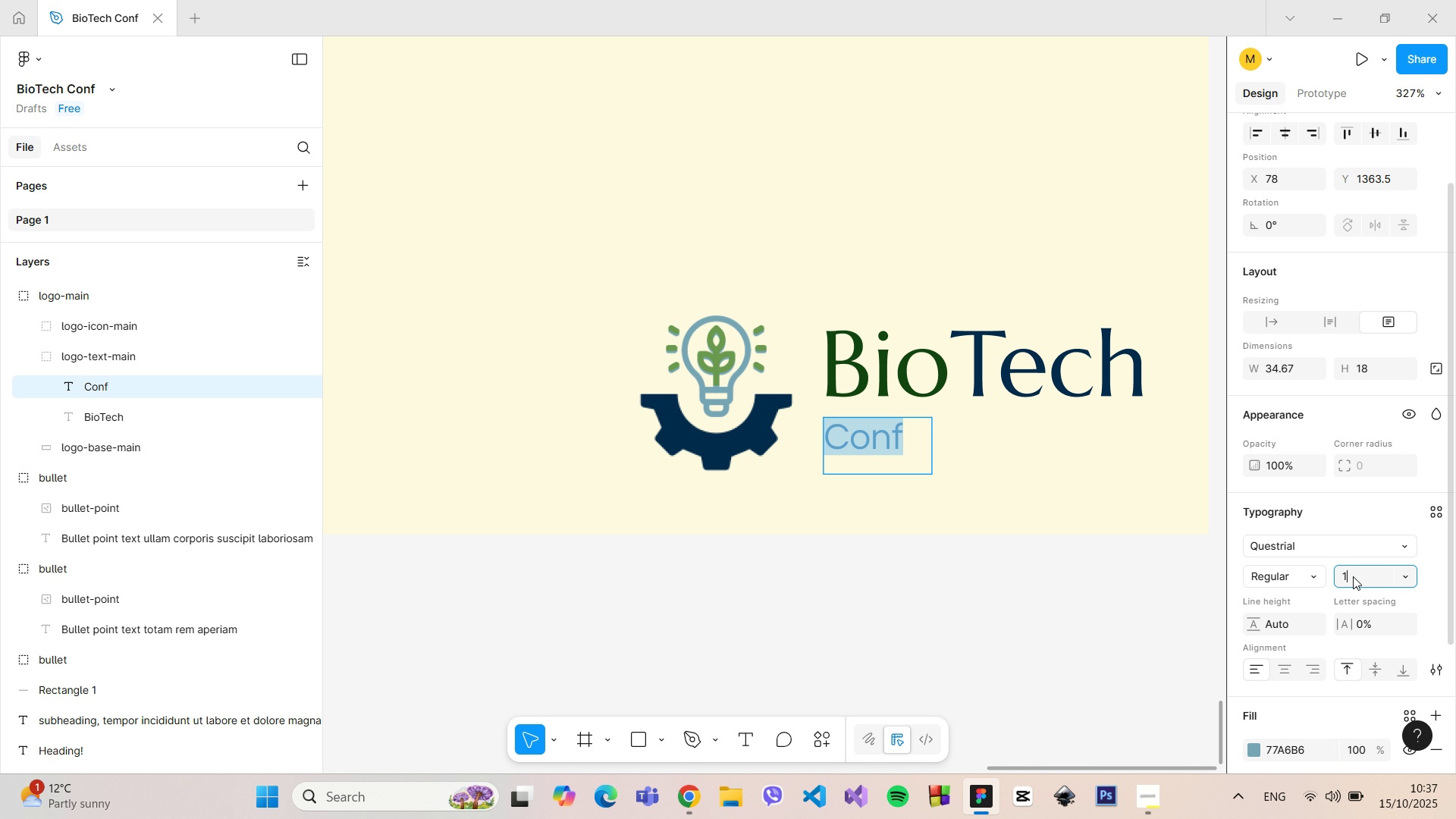 
type(15)
 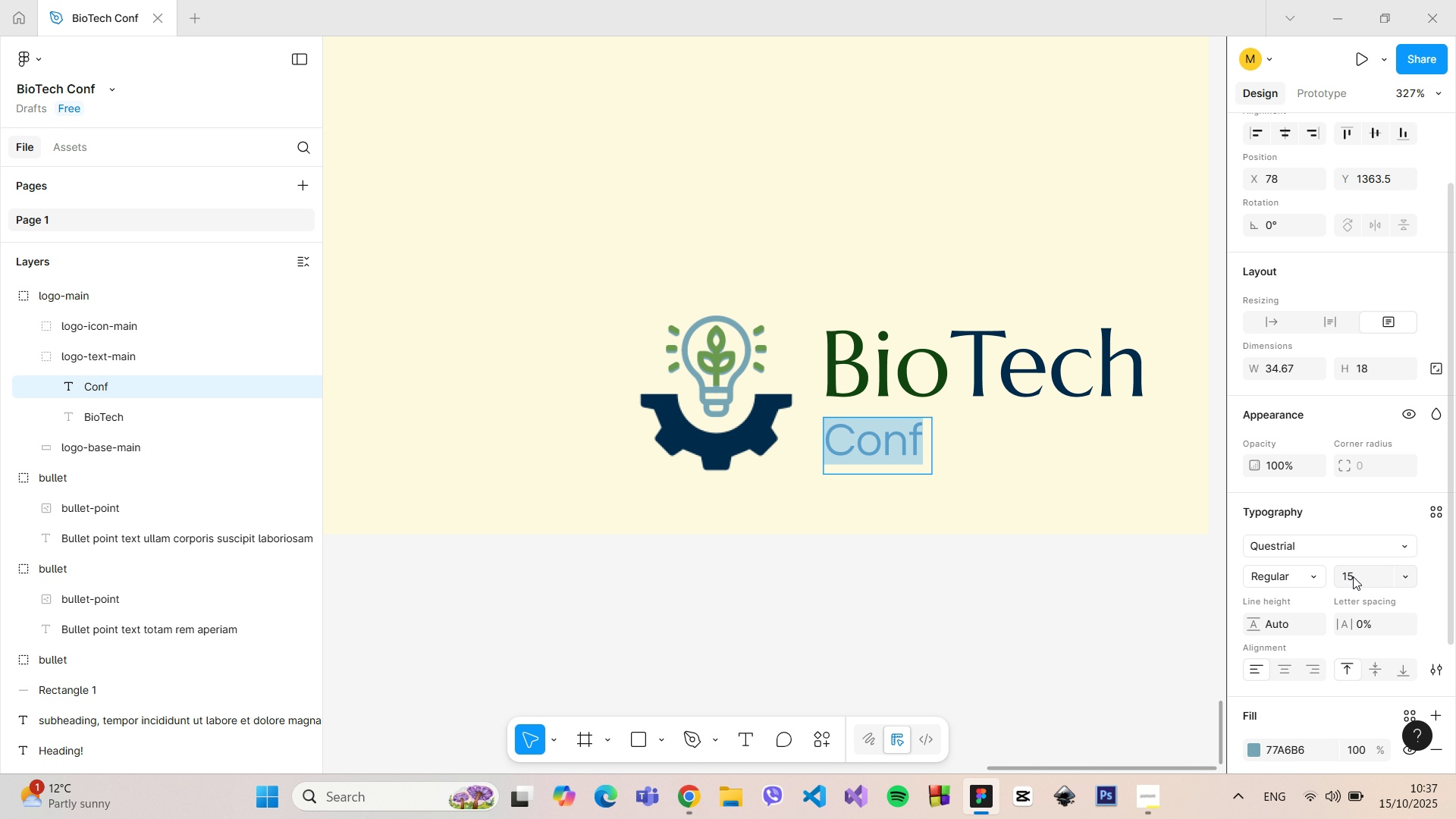 
key(Enter)
 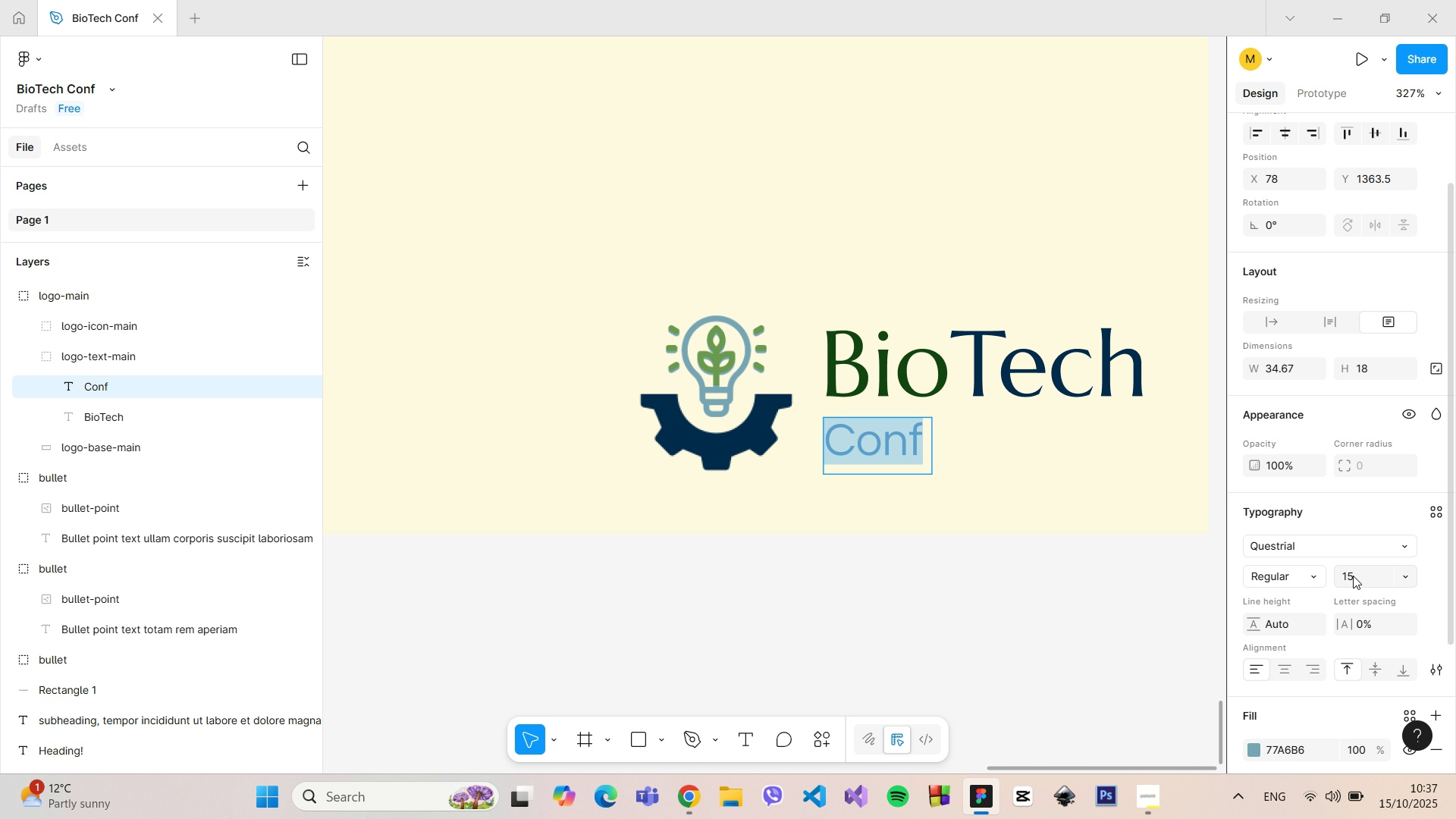 
left_click([1353, 576])
 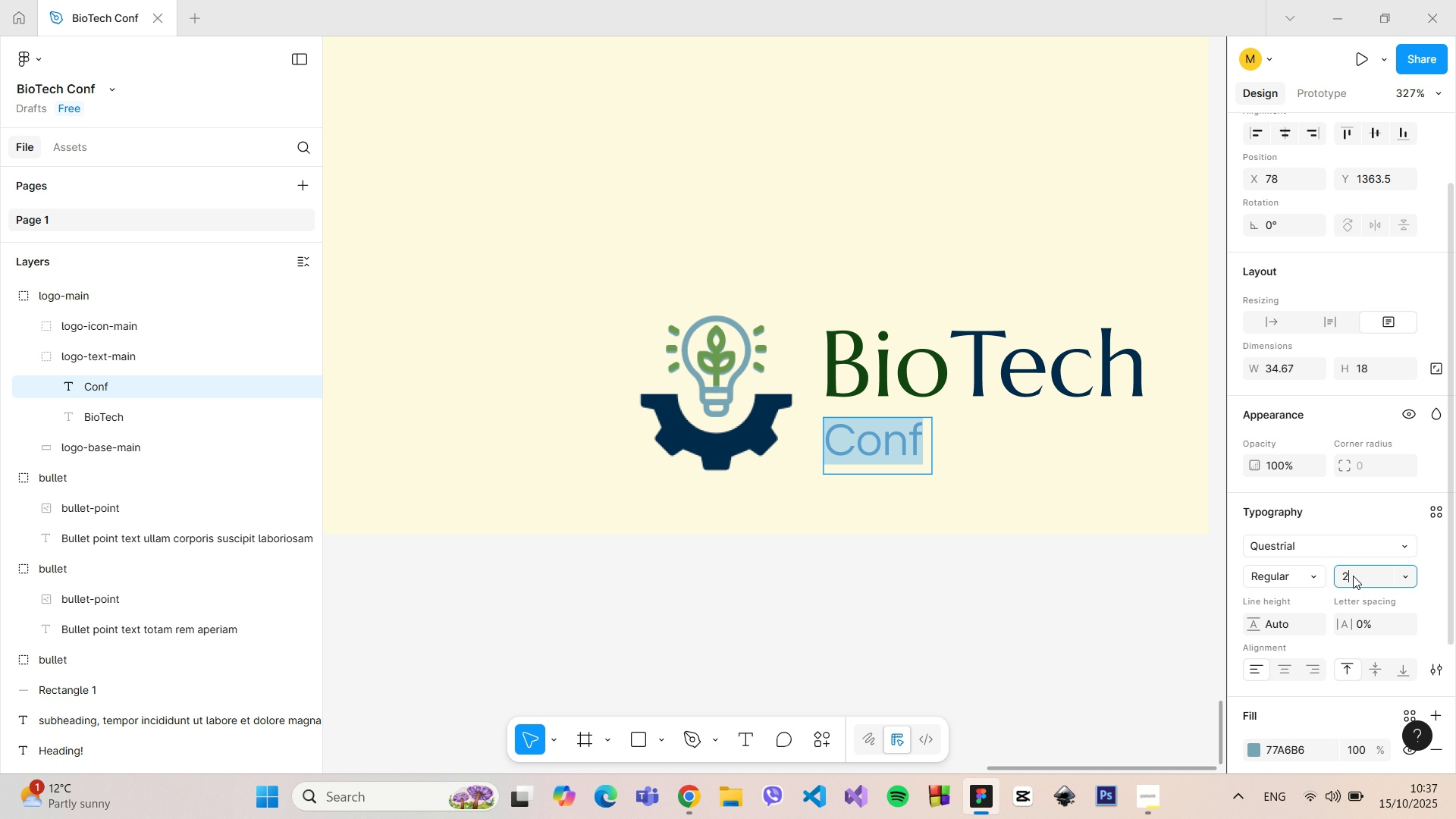 
type(20)
 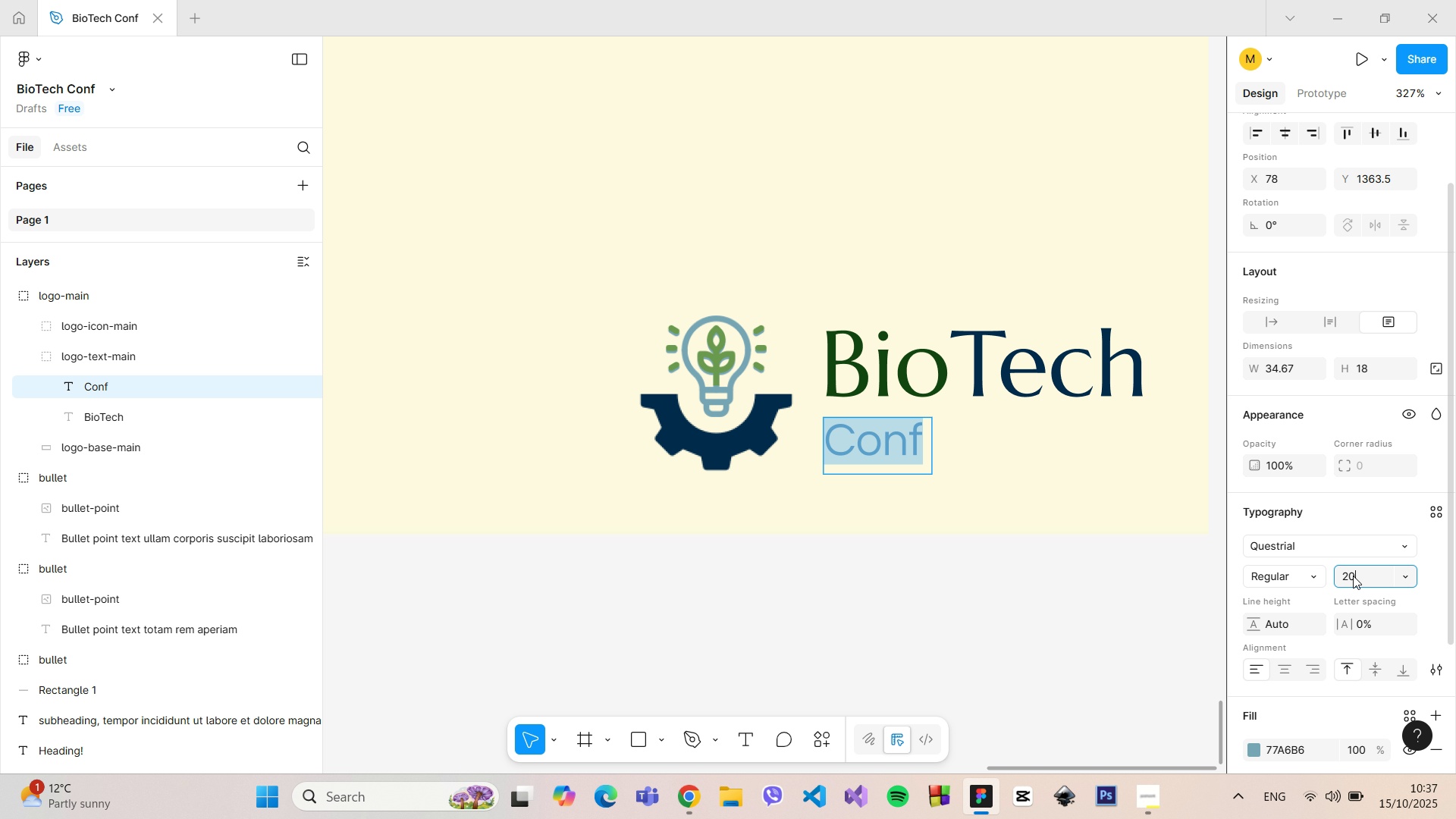 
key(Enter)
 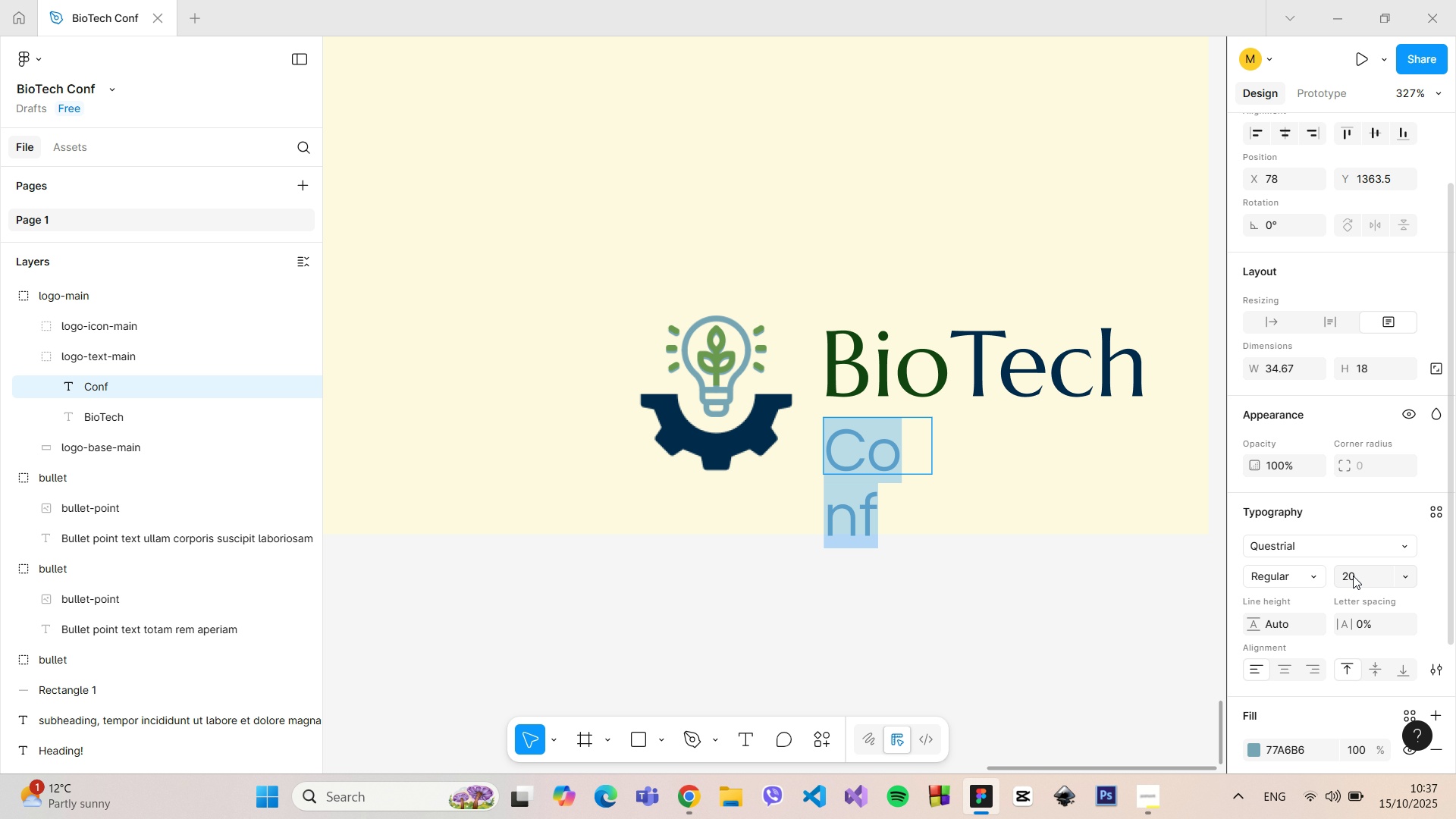 
left_click([1353, 576])
 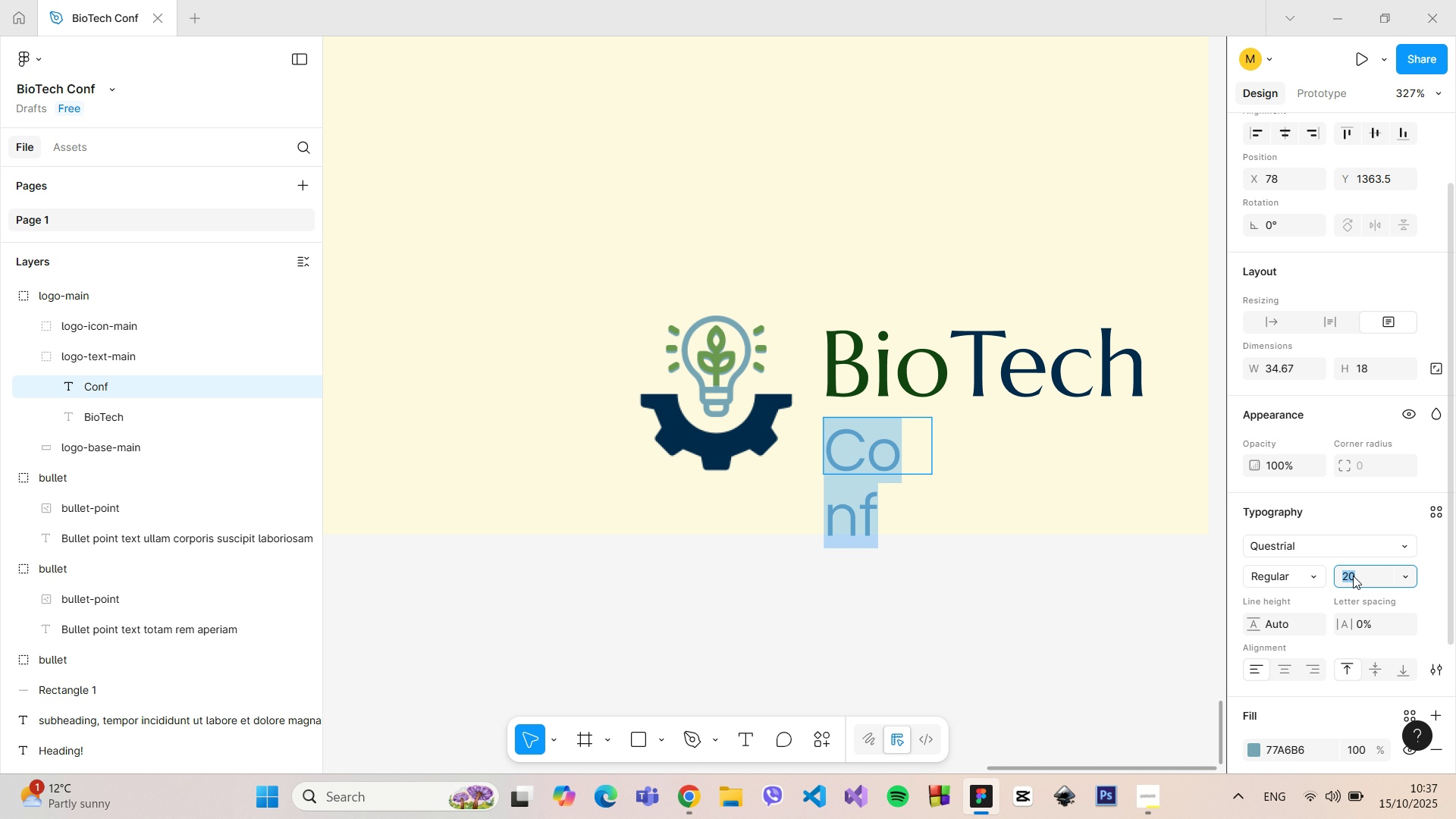 
type(18)
 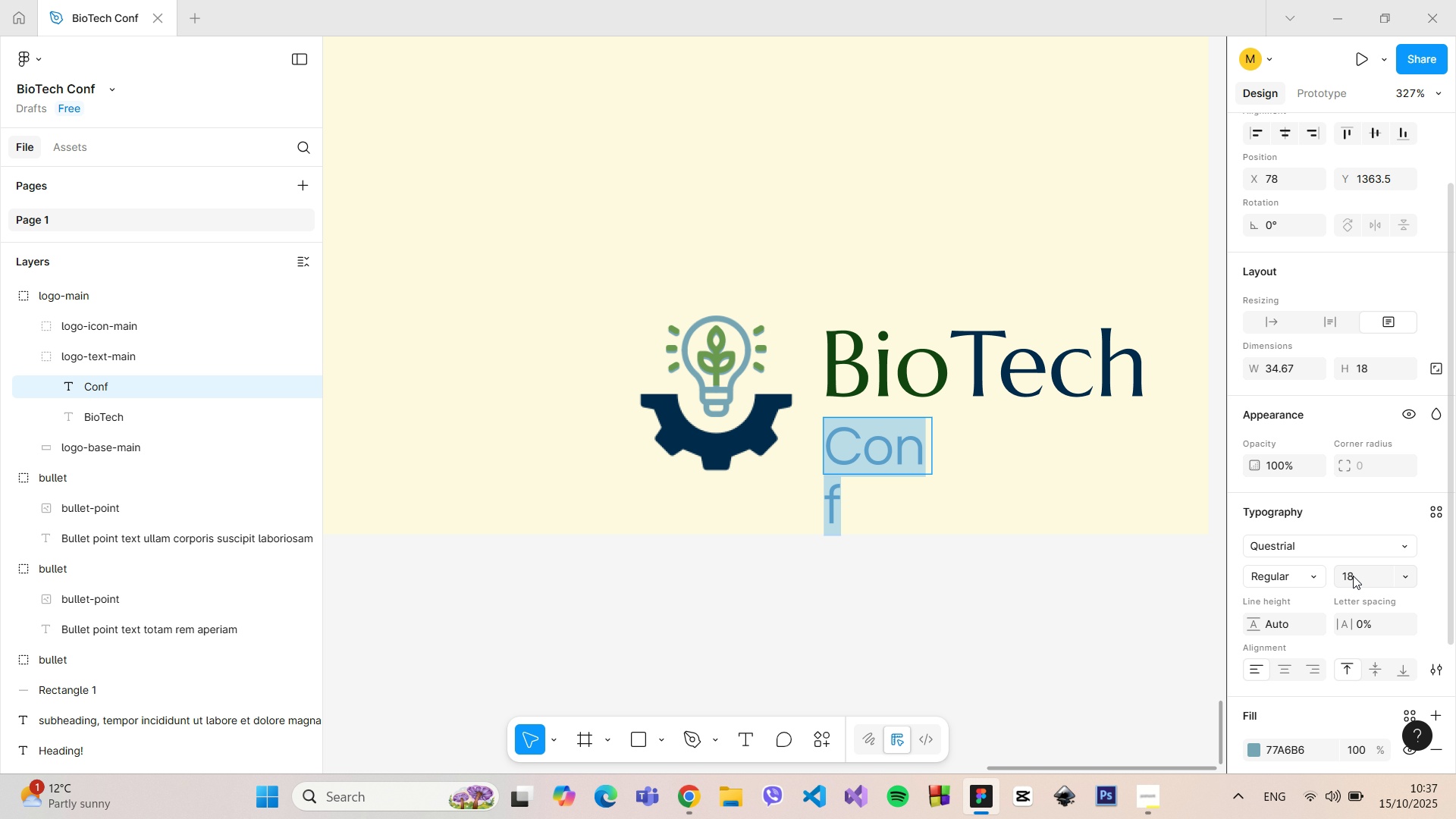 
key(Enter)
 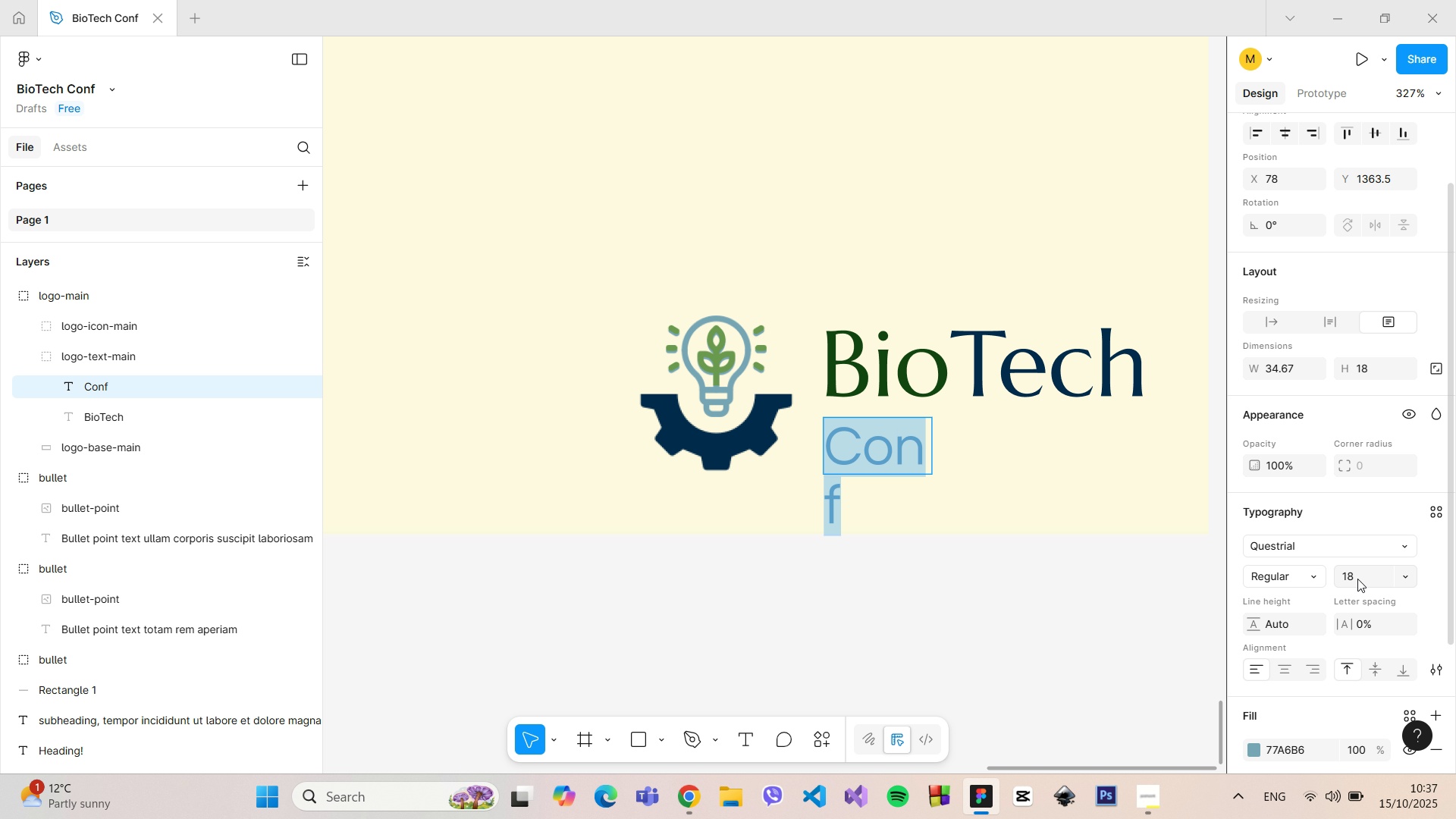 
double_click([1362, 576])
 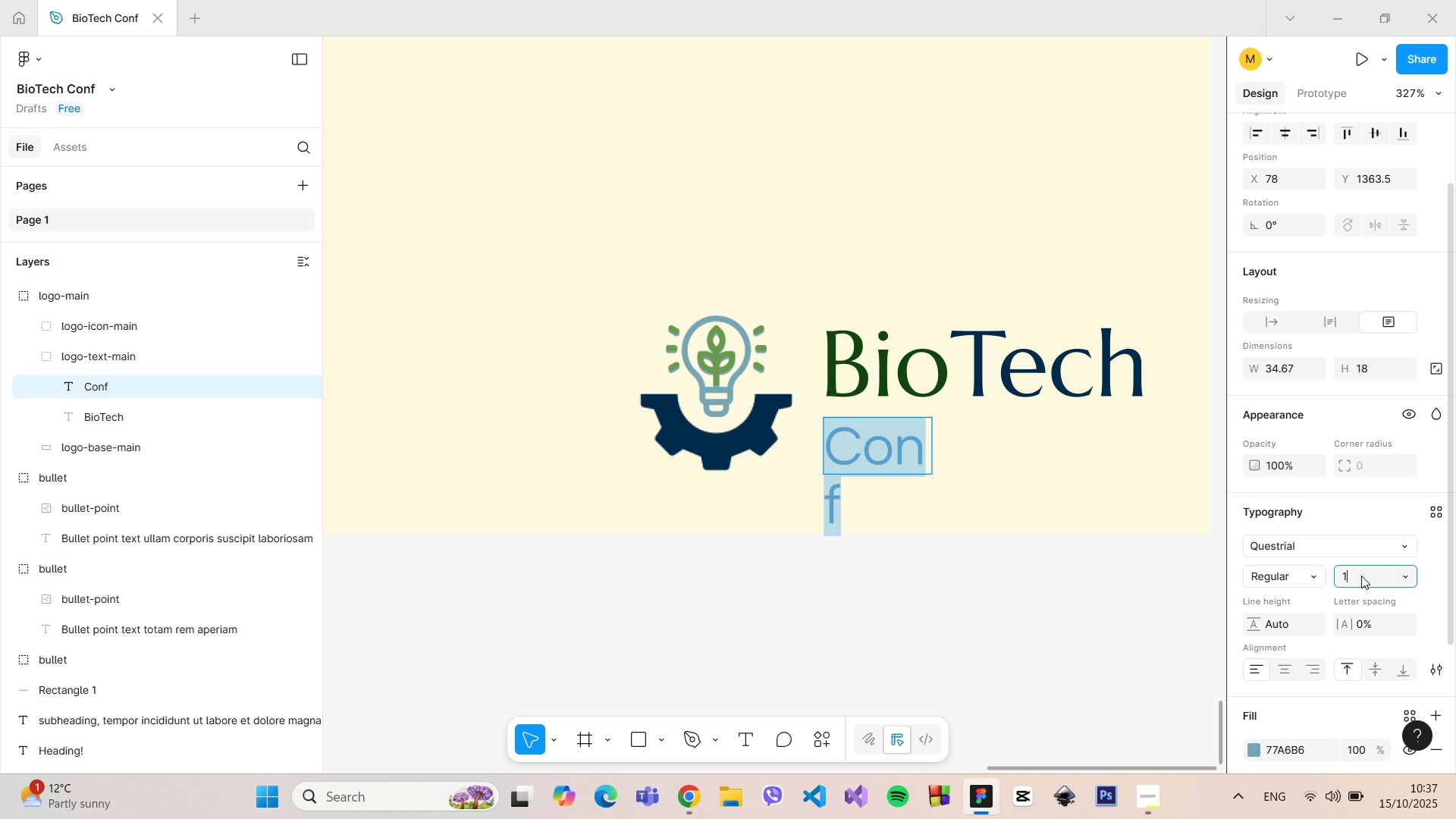 
type(15)
 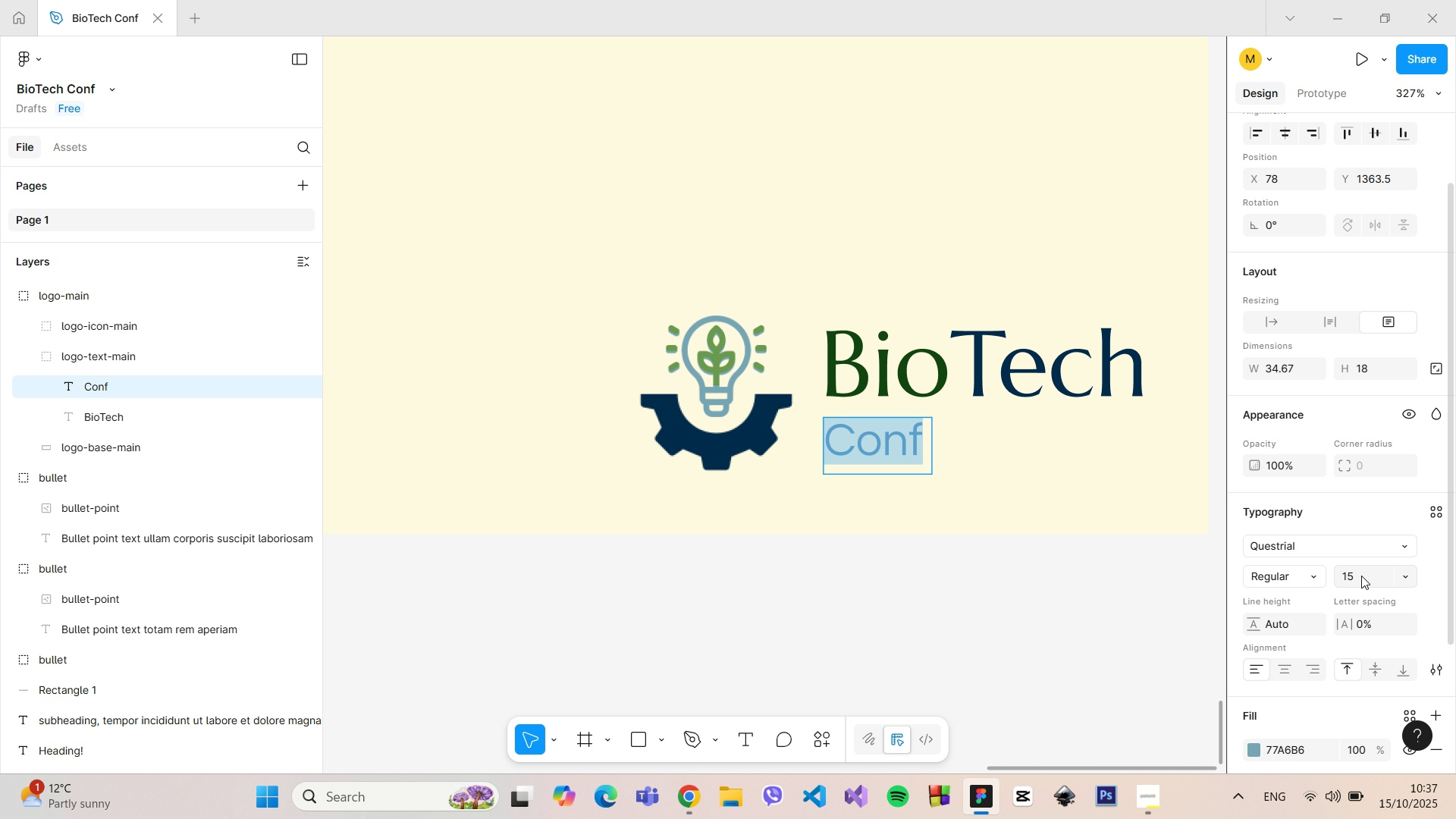 
key(Enter)
 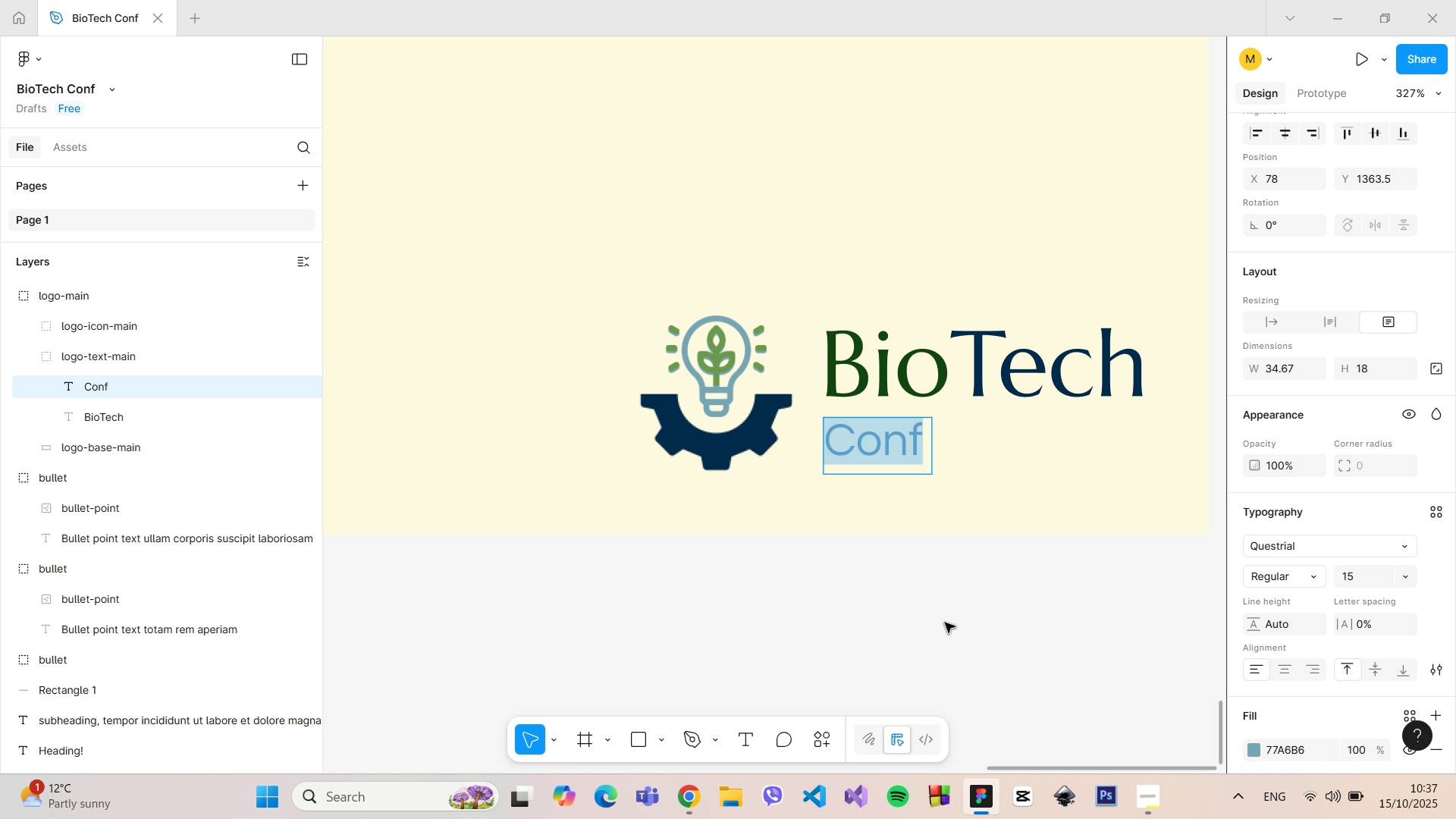 
left_click([939, 623])
 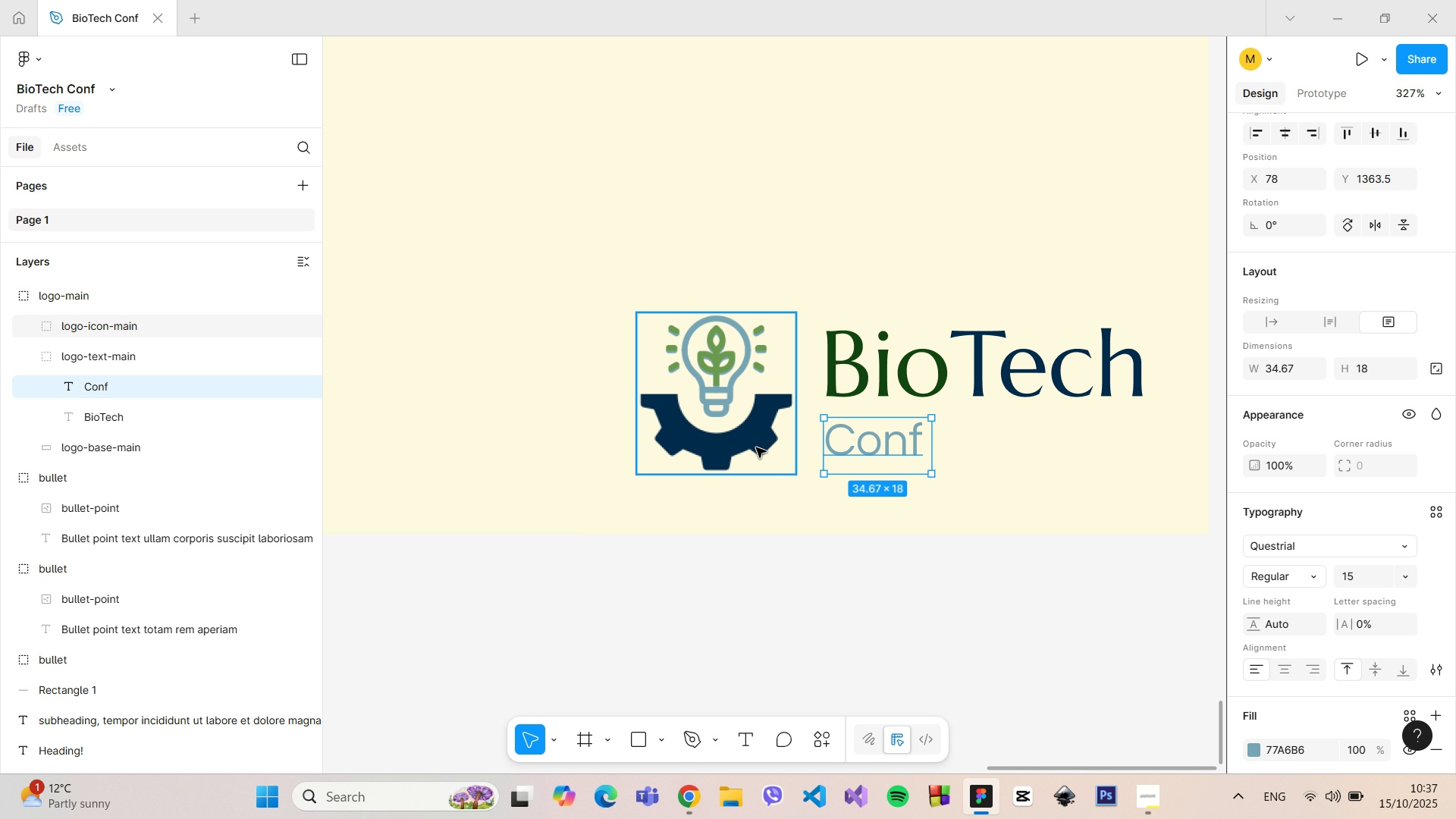 
left_click([736, 432])
 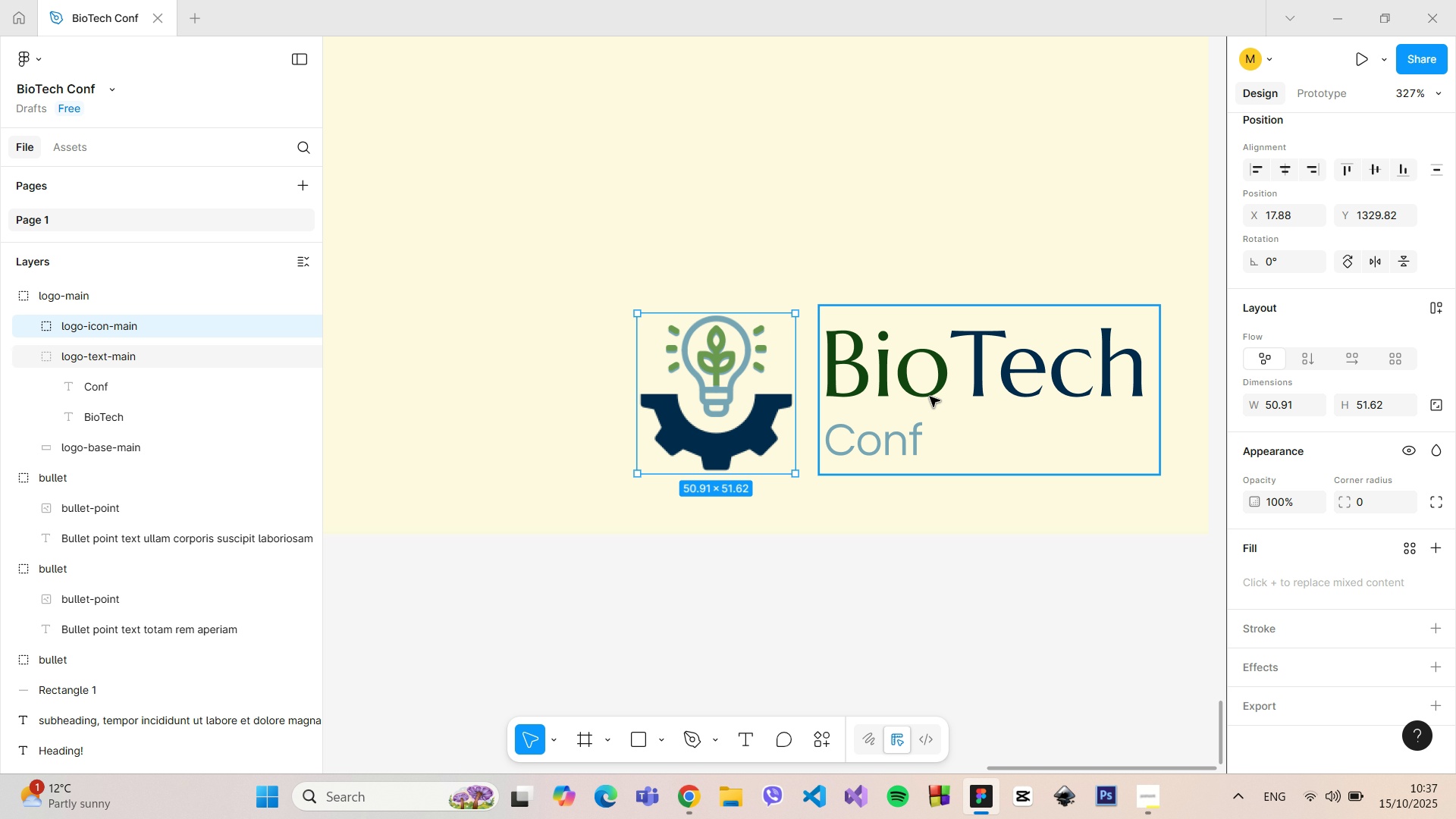 
left_click([937, 389])
 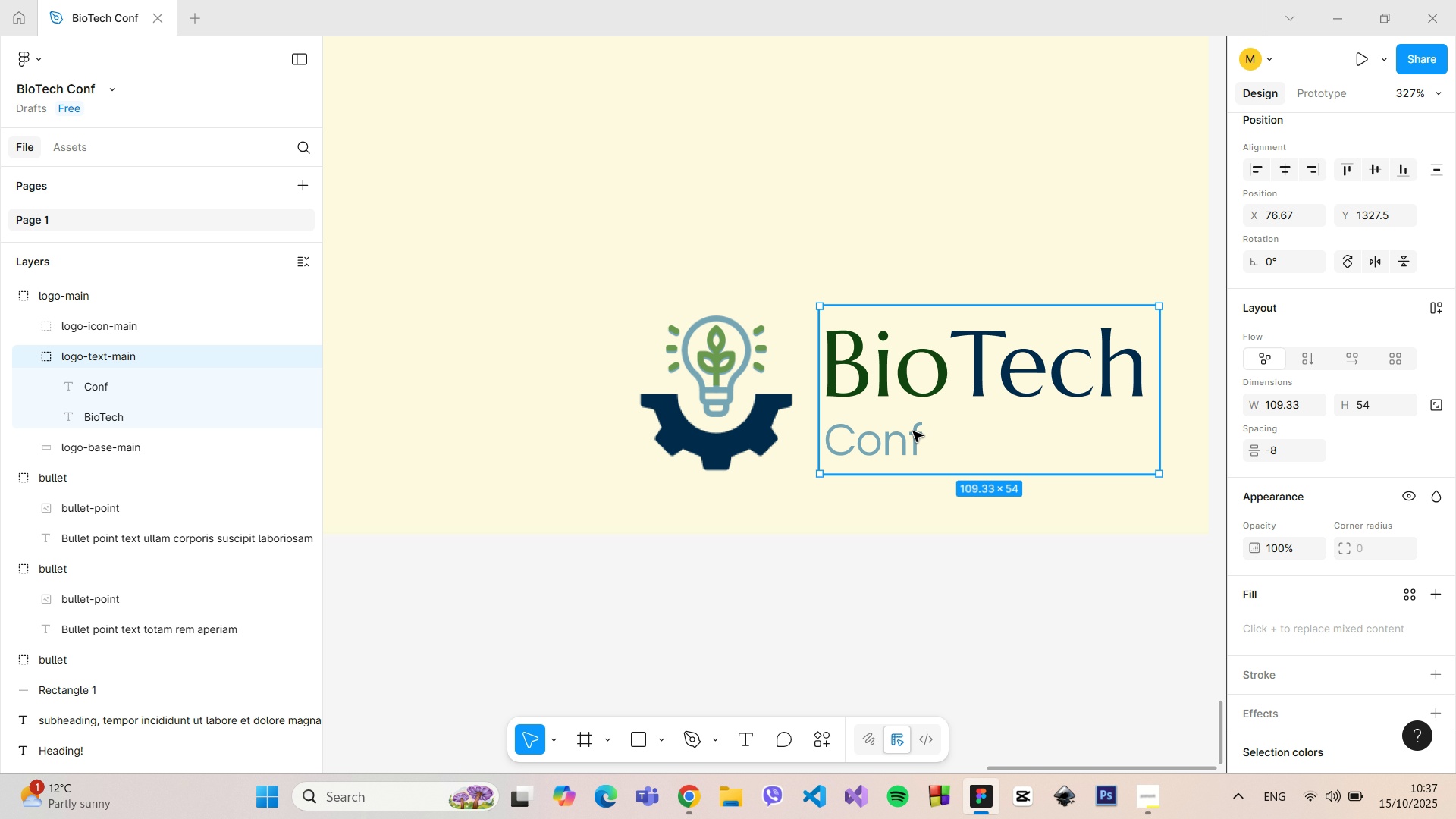 
double_click([913, 431])
 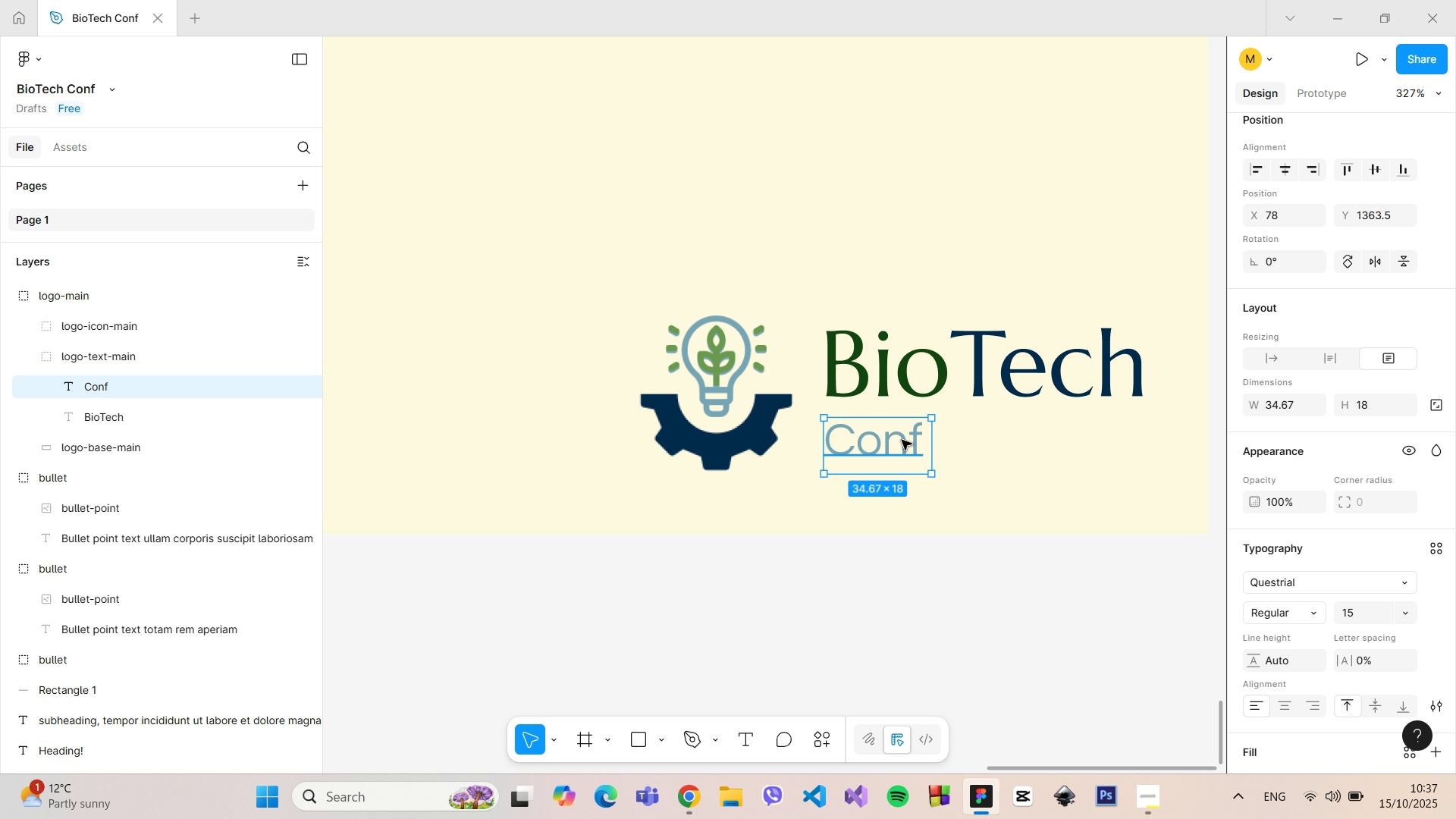 
left_click_drag(start_coordinate=[902, 442], to_coordinate=[905, 431])
 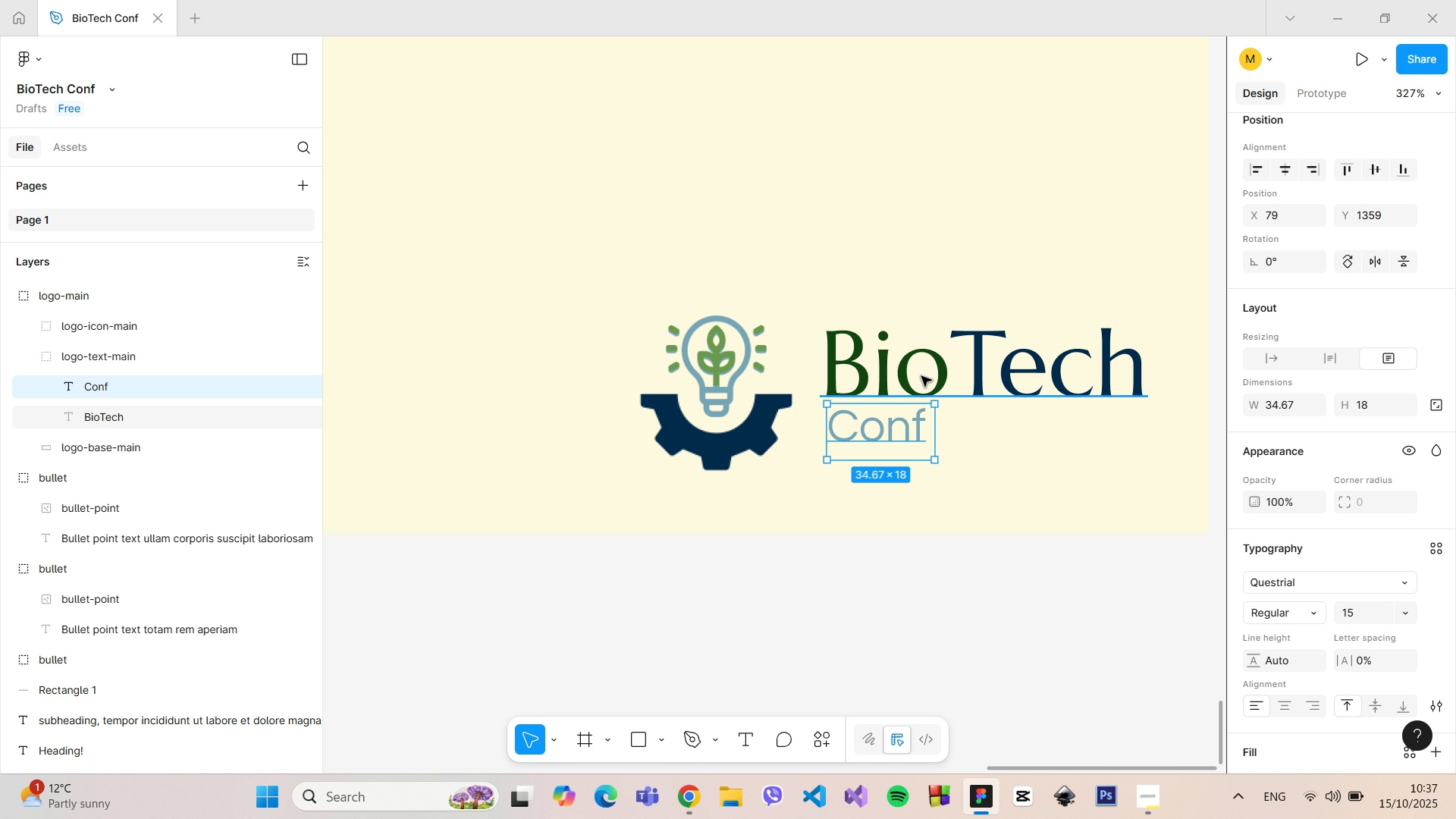 
left_click([921, 376])
 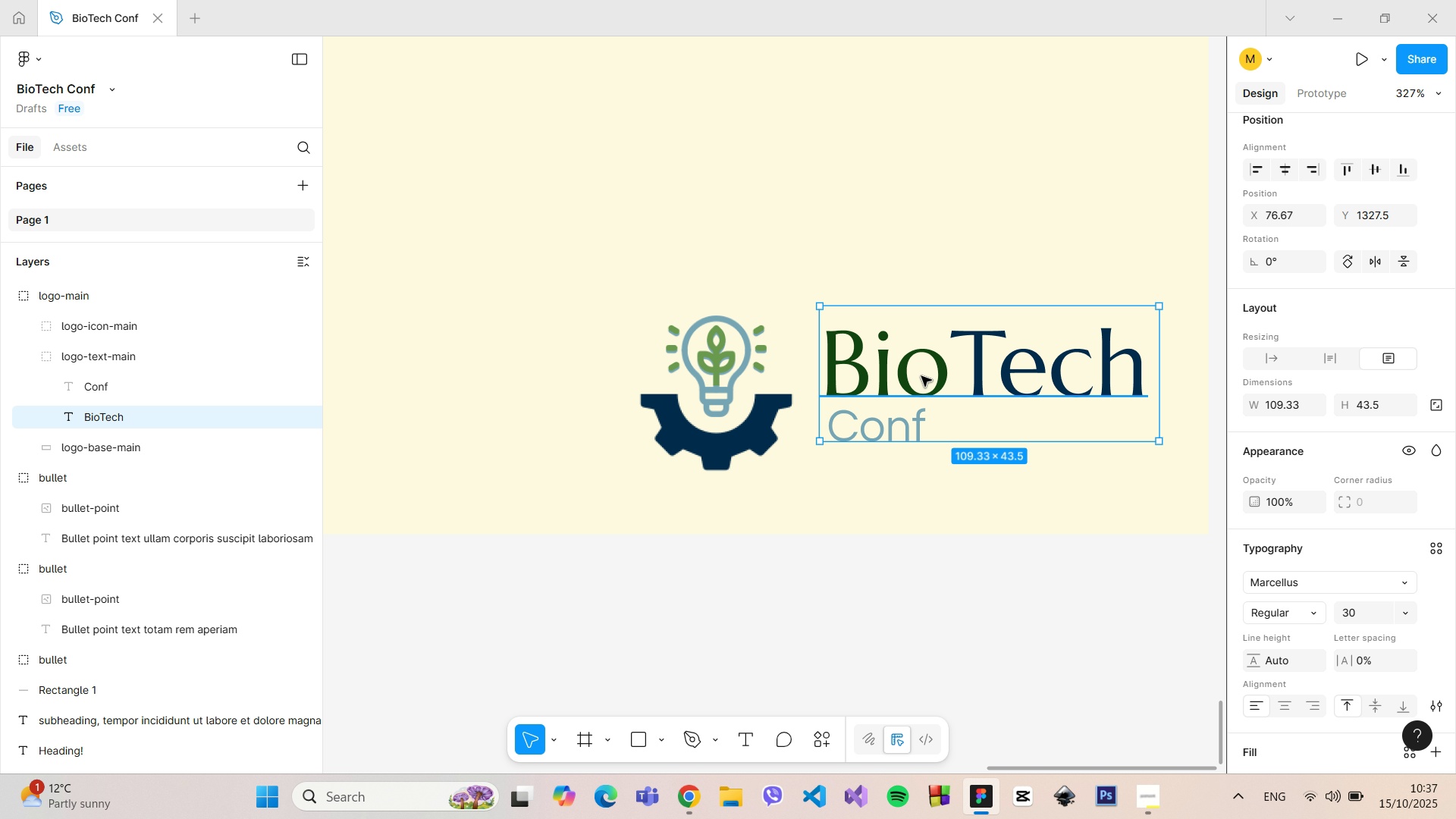 
left_click_drag(start_coordinate=[921, 376], to_coordinate=[921, 387])
 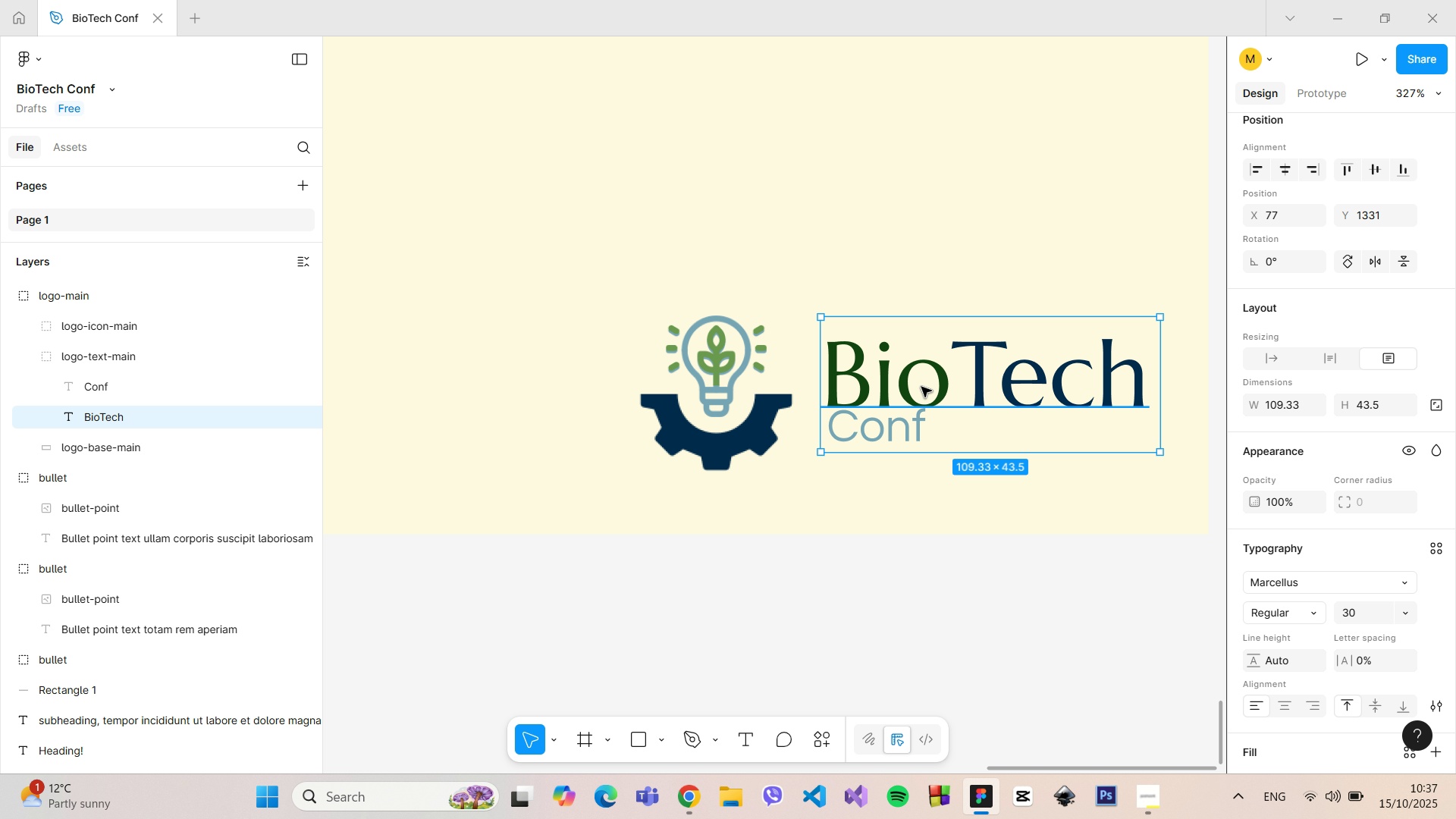 
key(Control+Z)
 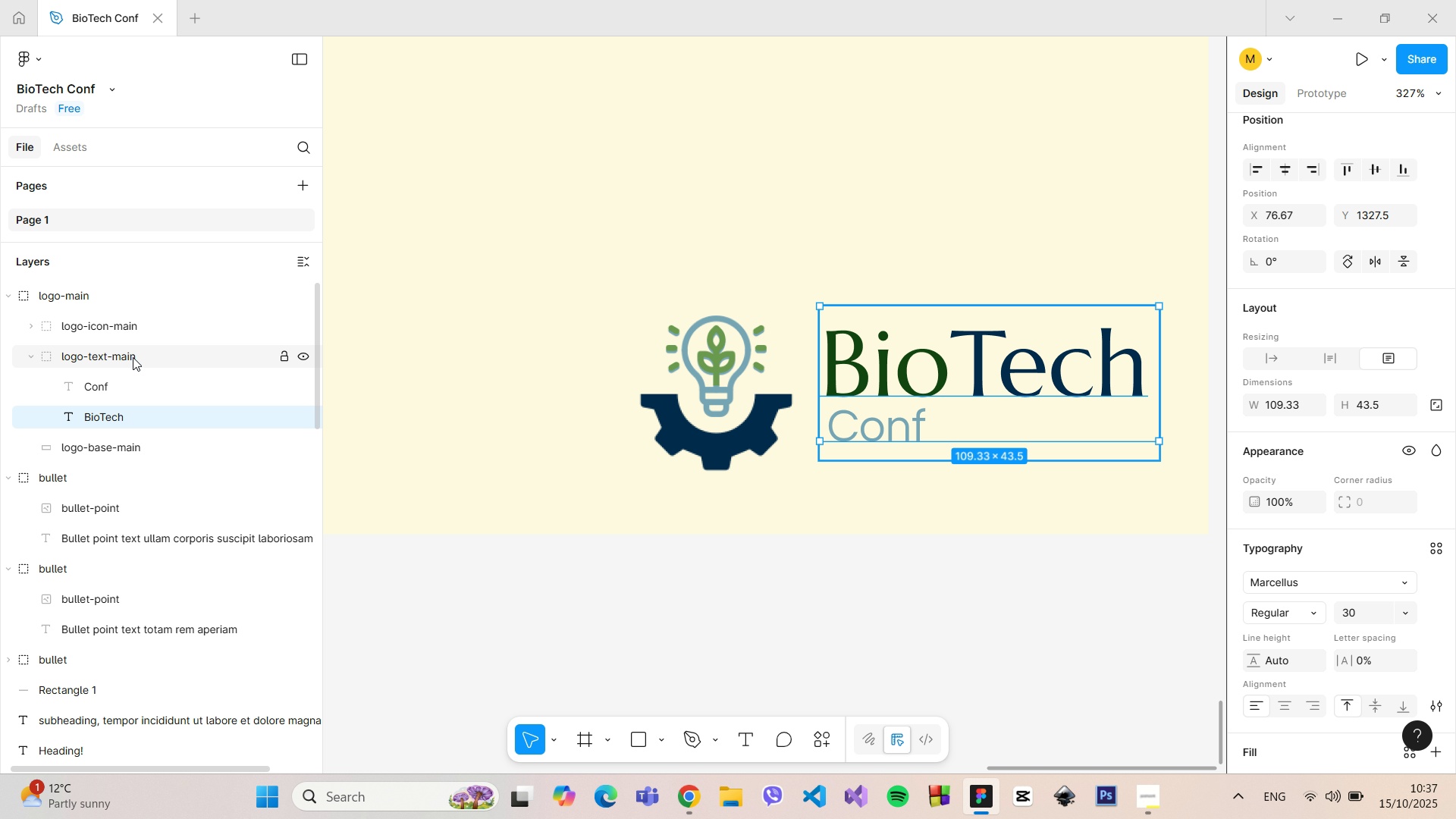 
left_click([133, 356])
 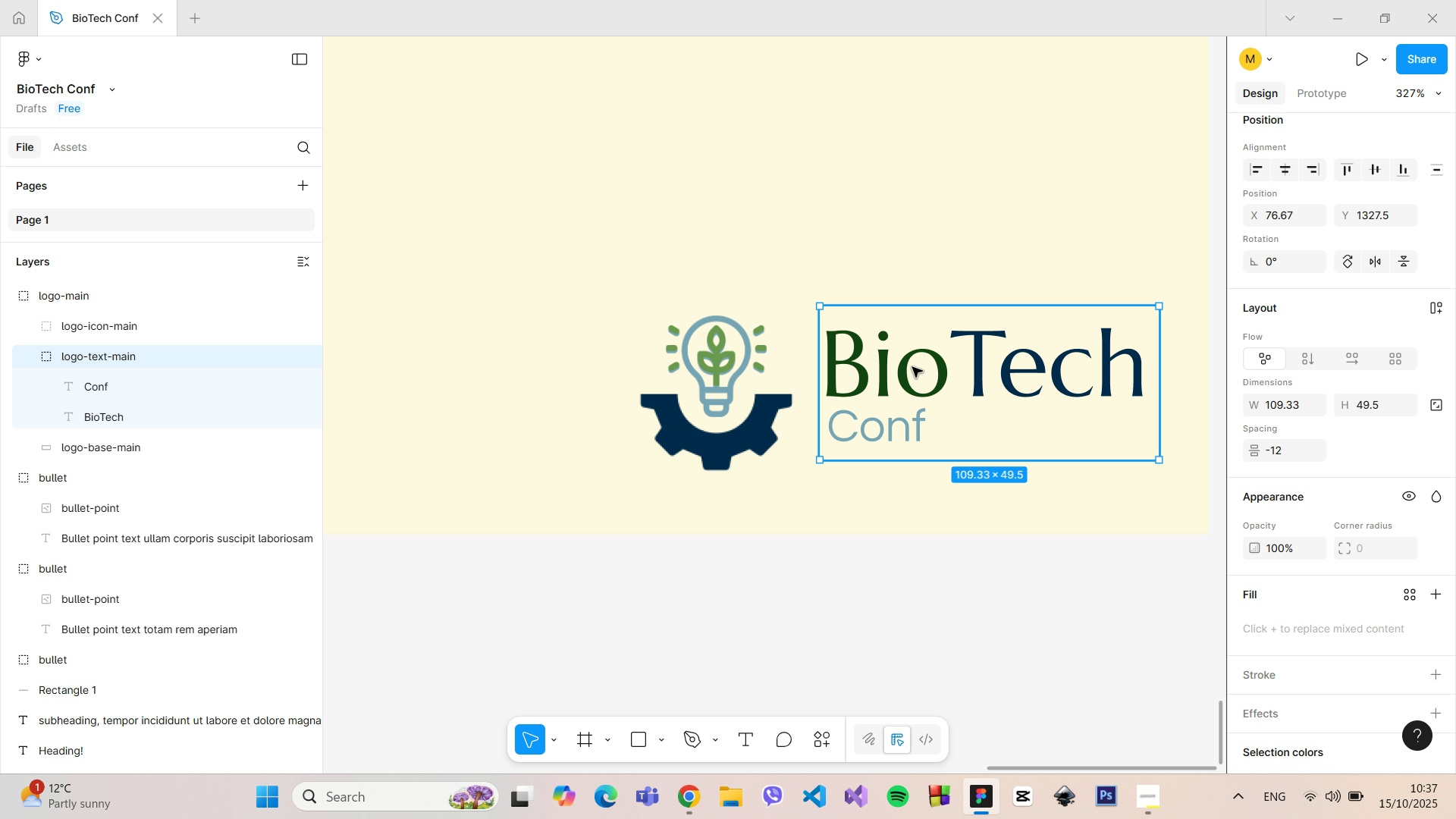 
left_click_drag(start_coordinate=[915, 367], to_coordinate=[912, 373])
 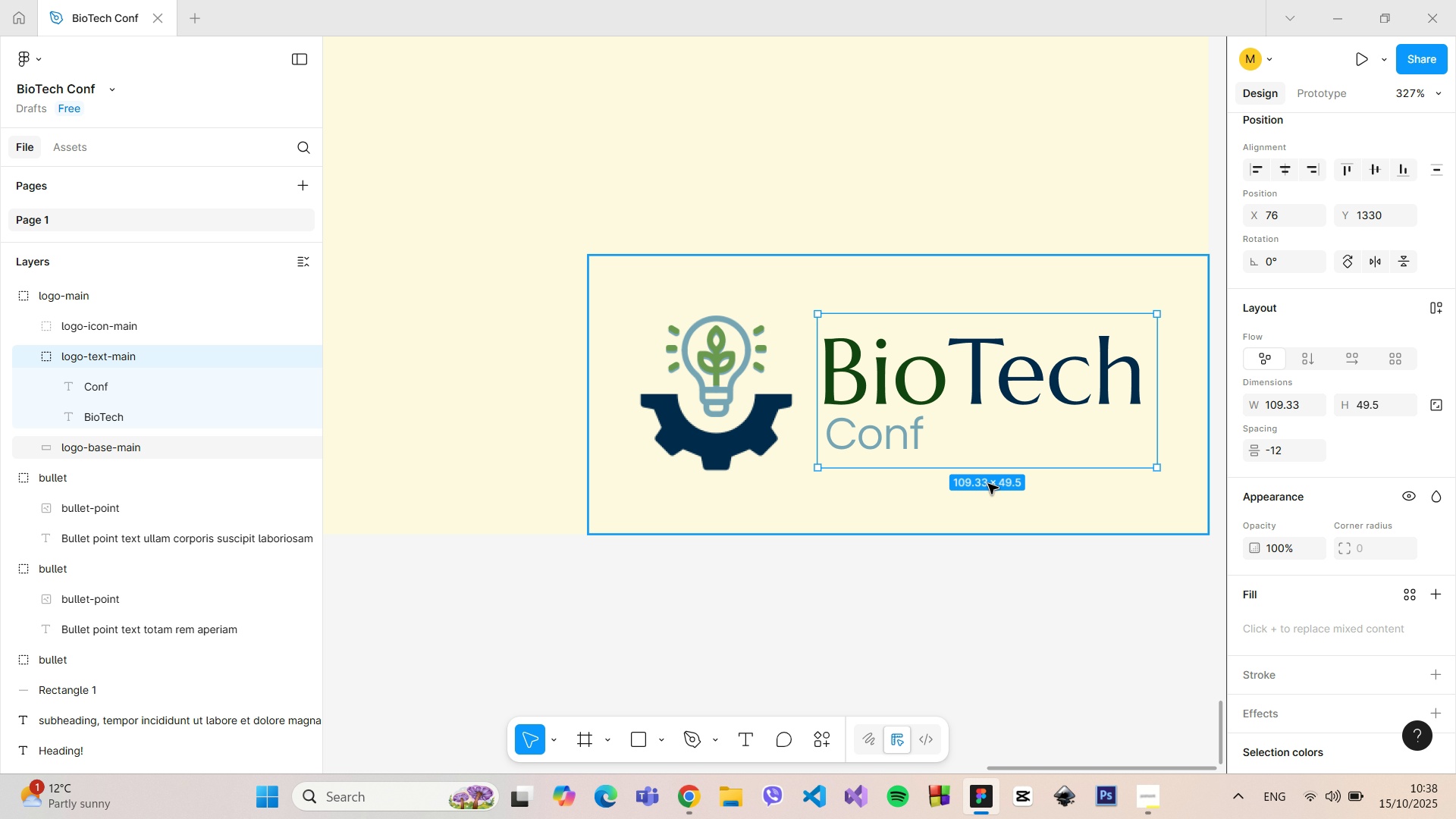 
wait(8.71)
 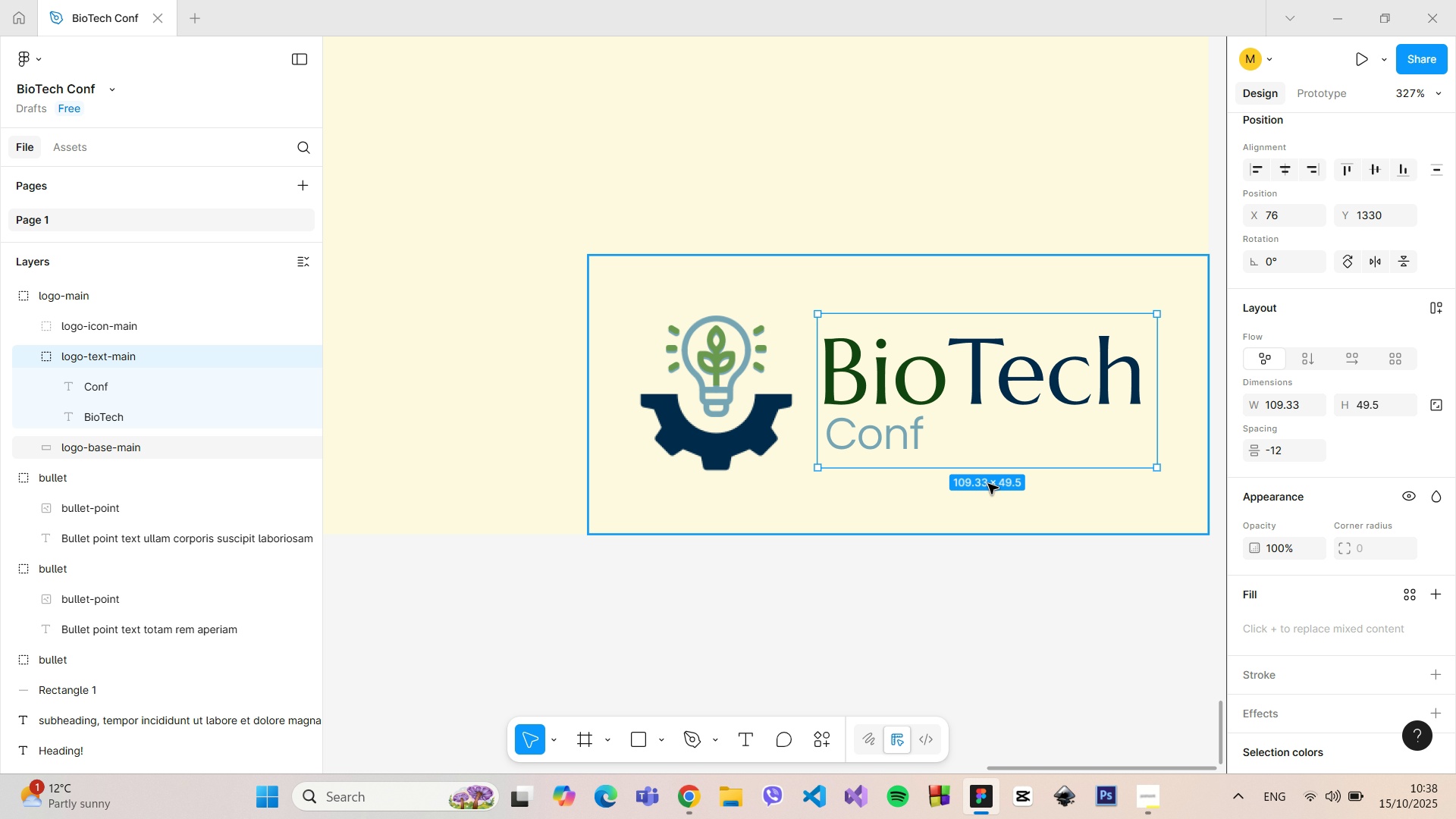 
hold_key(key=ControlLeft, duration=1.51)
scroll: coordinate [1017, 571], scroll_direction: down, amount: 9.0
 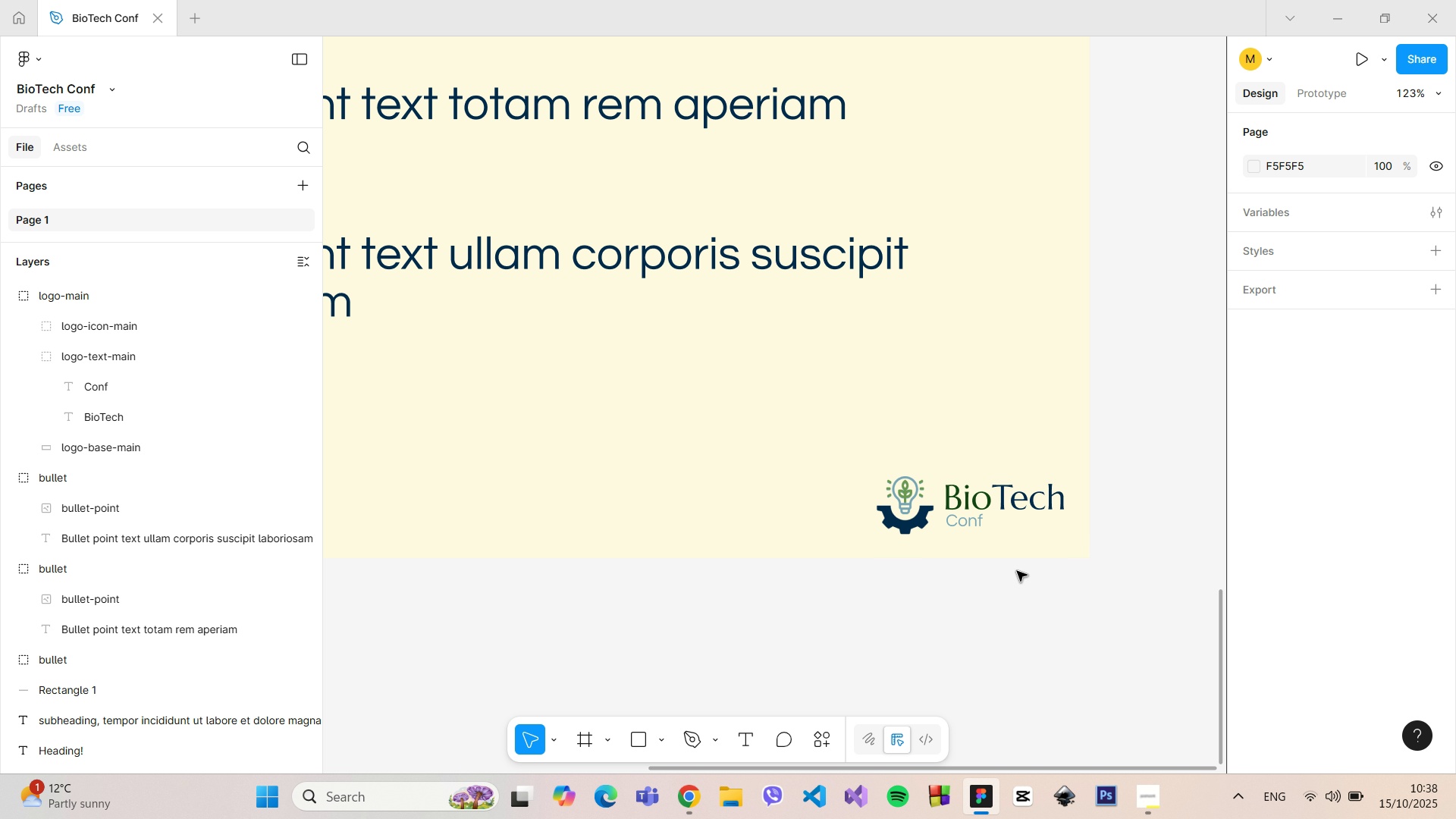 
hold_key(key=ControlLeft, duration=0.49)
 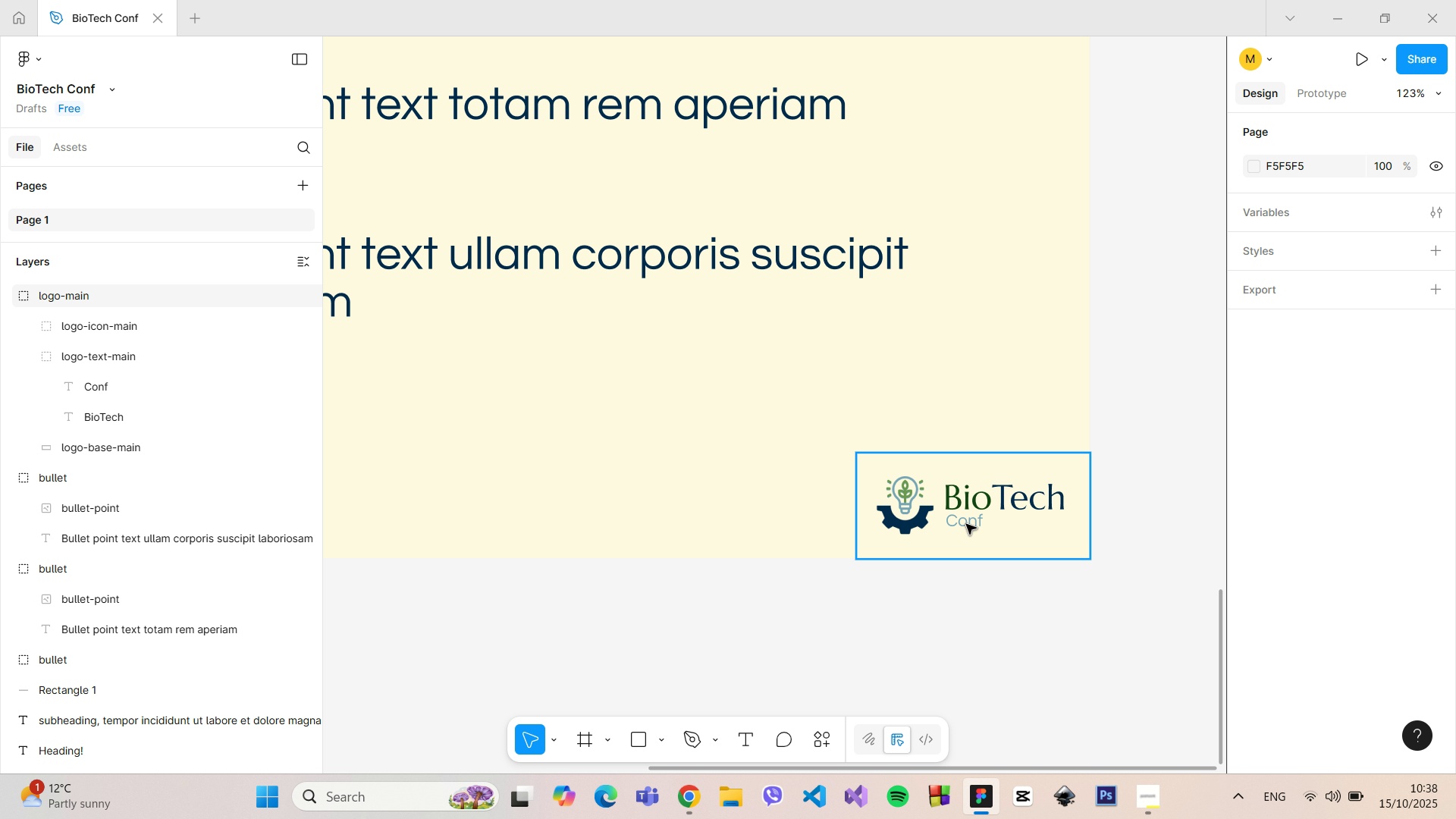 
left_click([966, 524])
 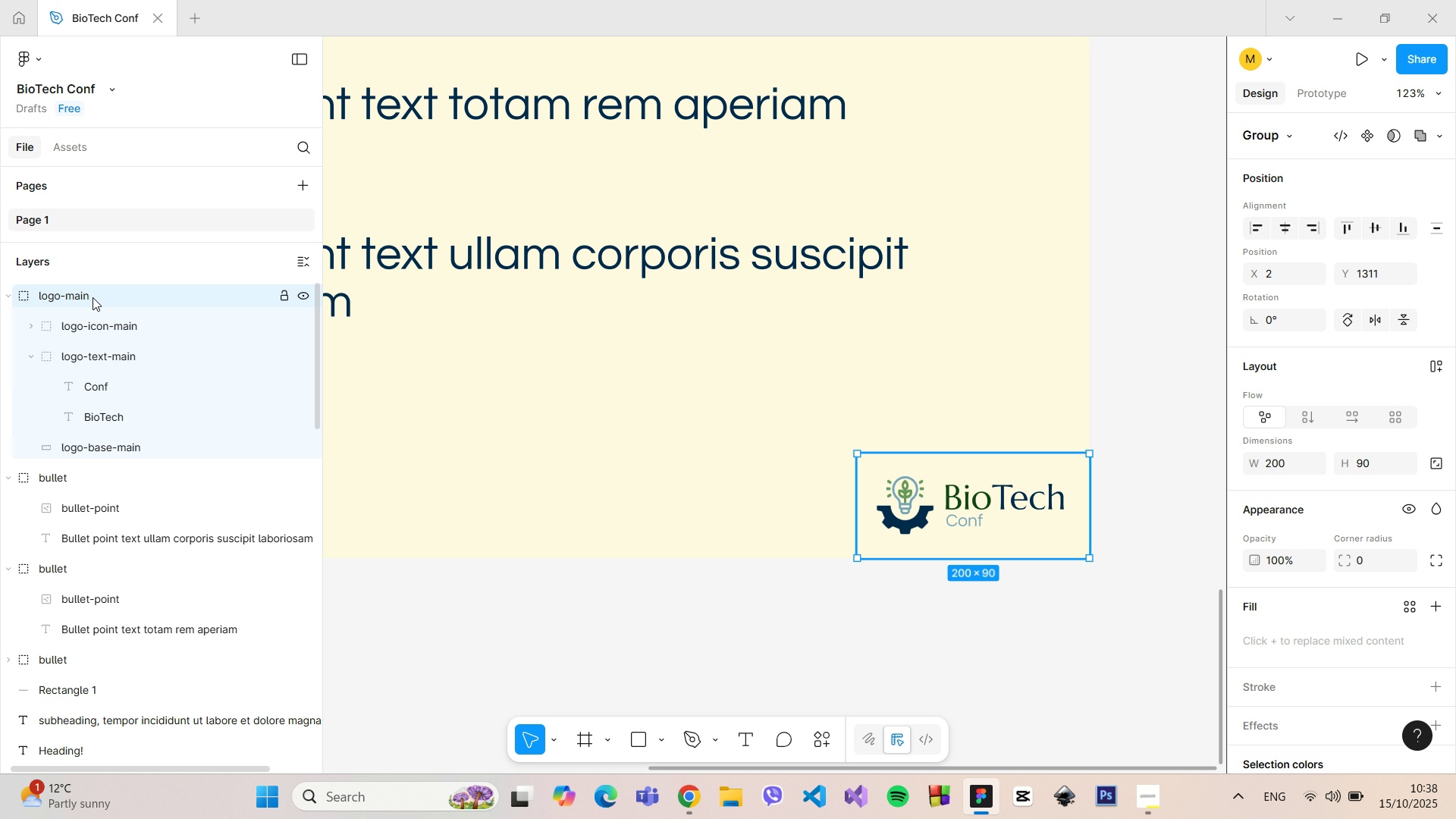 
double_click([92, 297])
 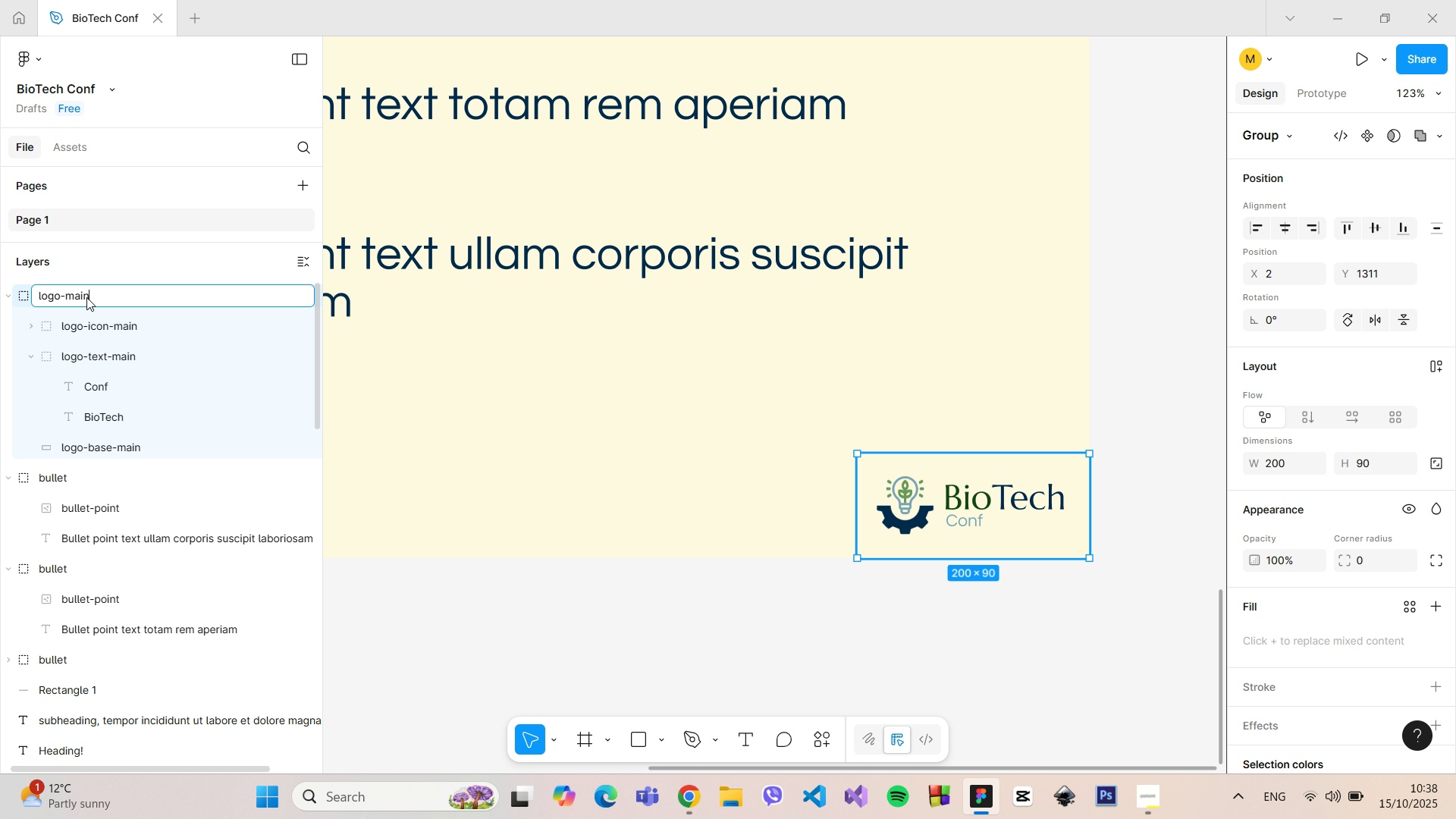 
triple_click([86, 297])
 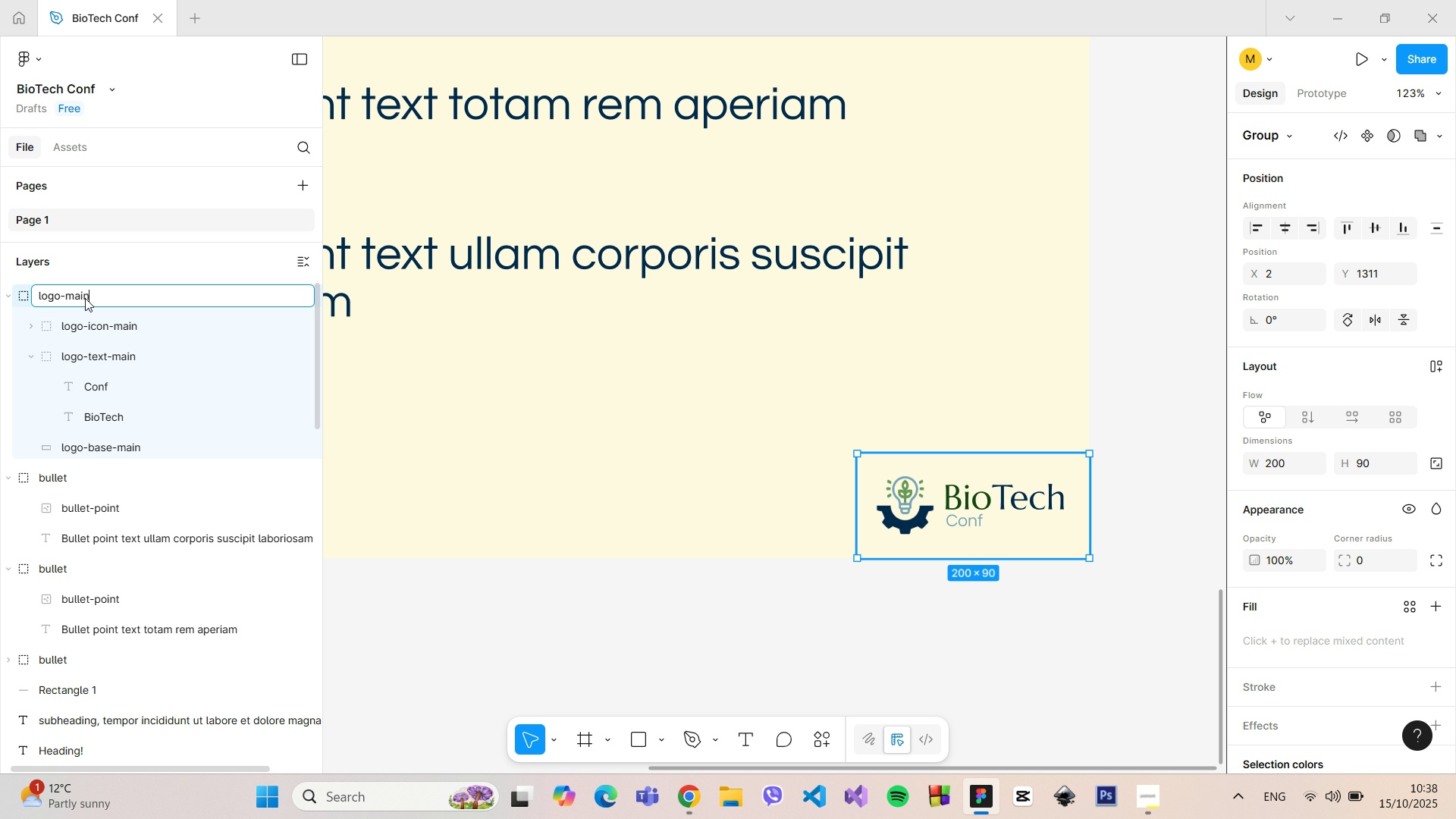 
left_click_drag(start_coordinate=[92, 298], to_coordinate=[67, 296])
 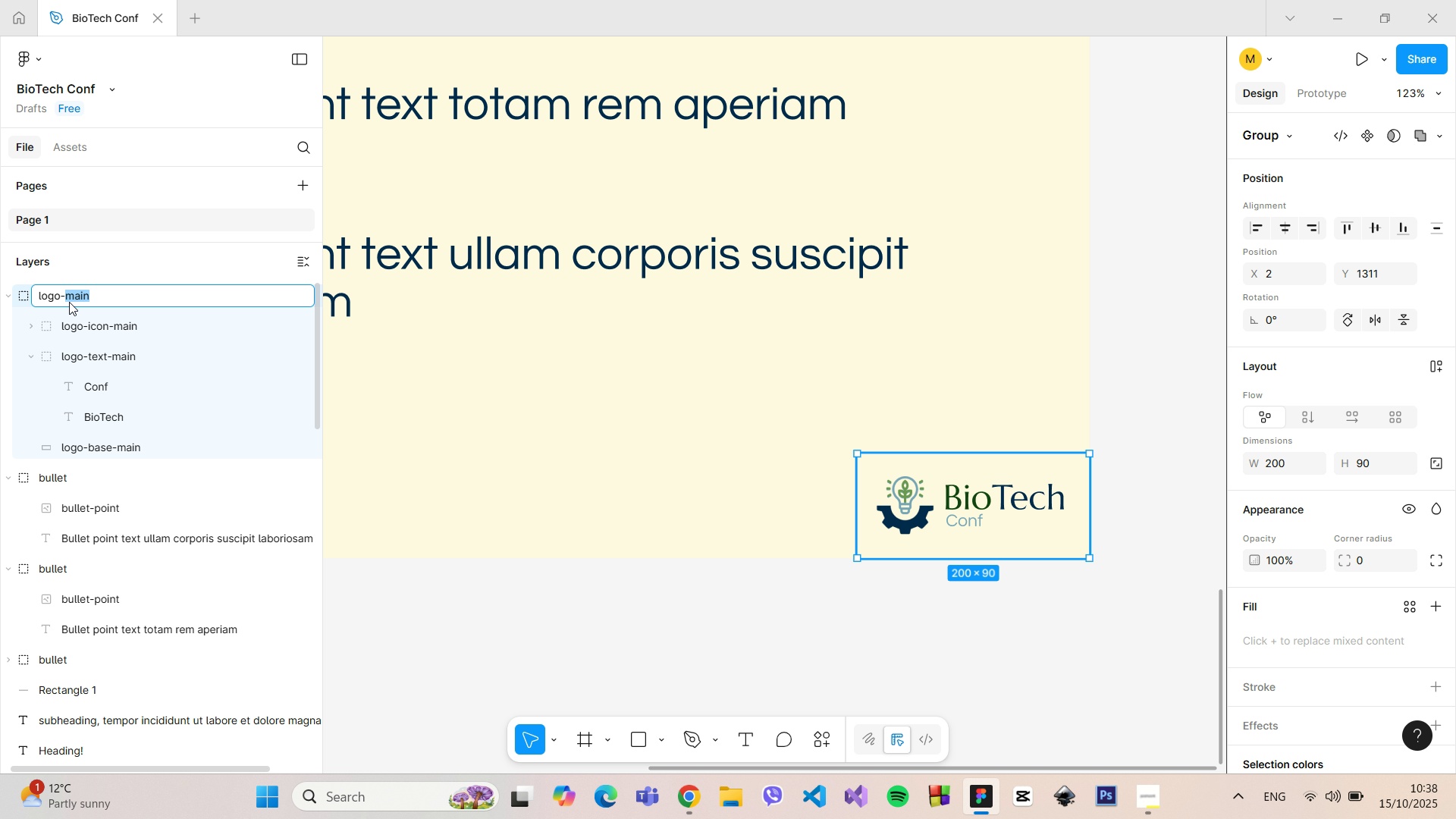 
type(bigger)
 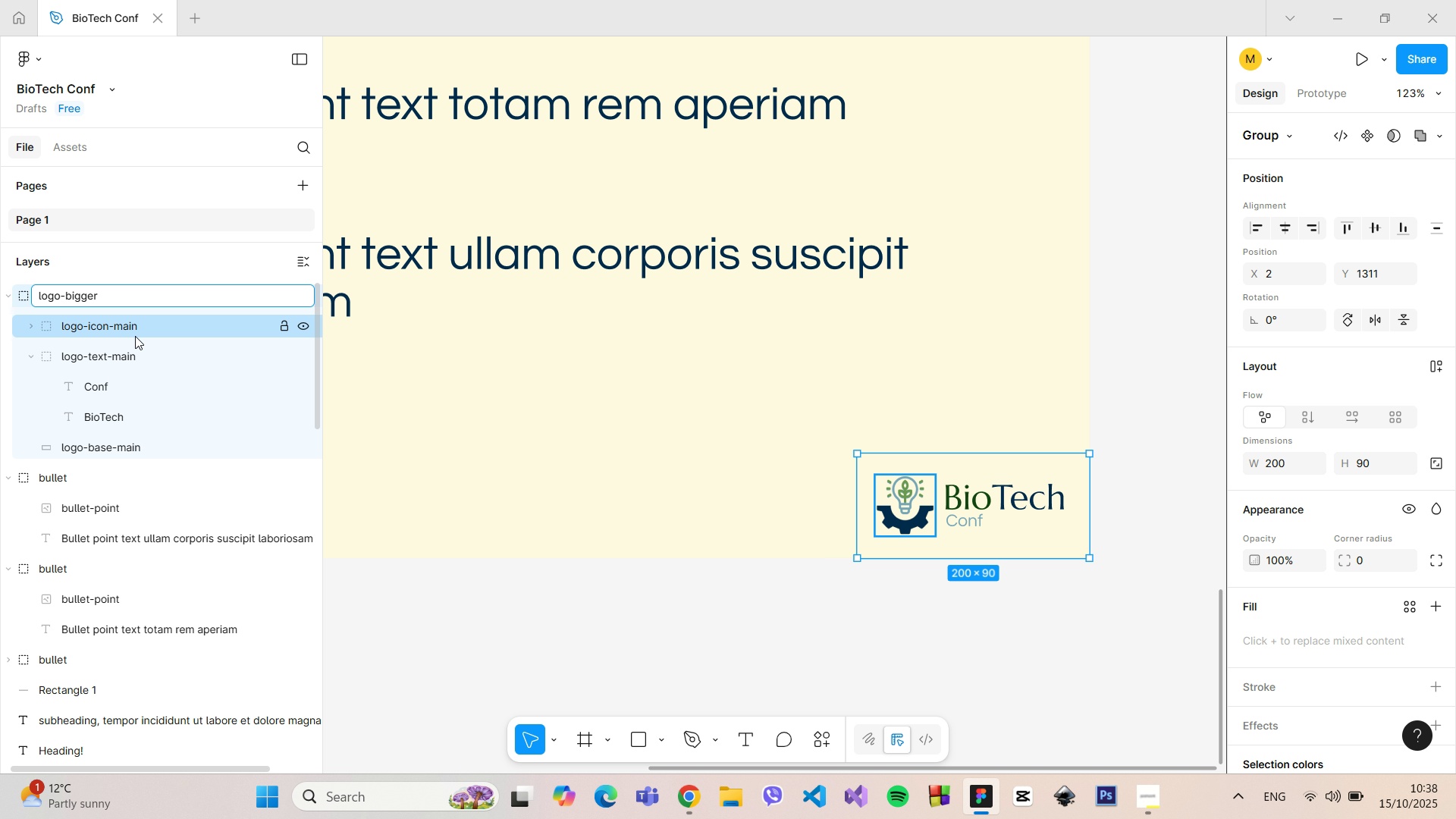 
left_click([135, 336])
 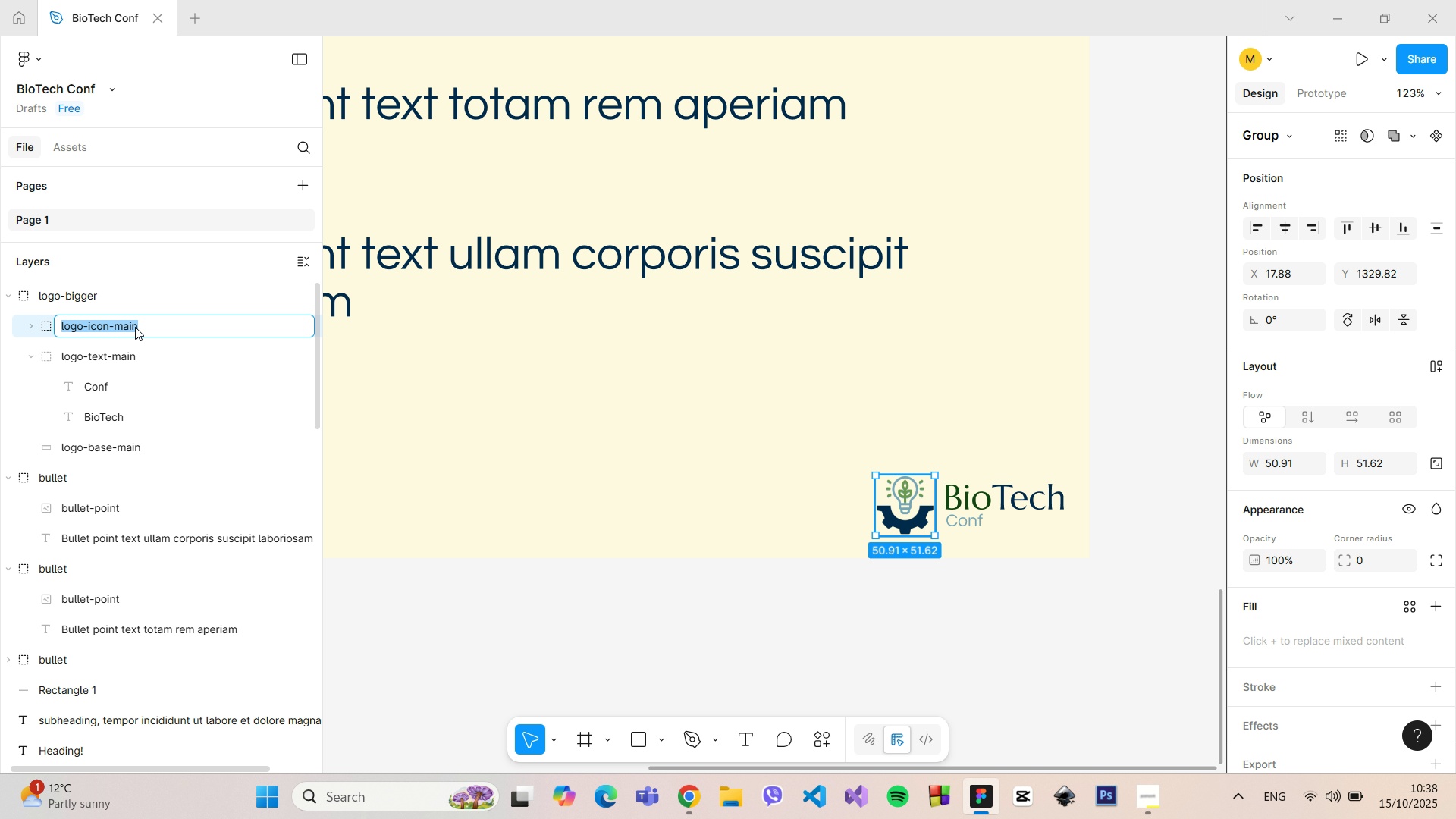 
double_click([135, 327])
 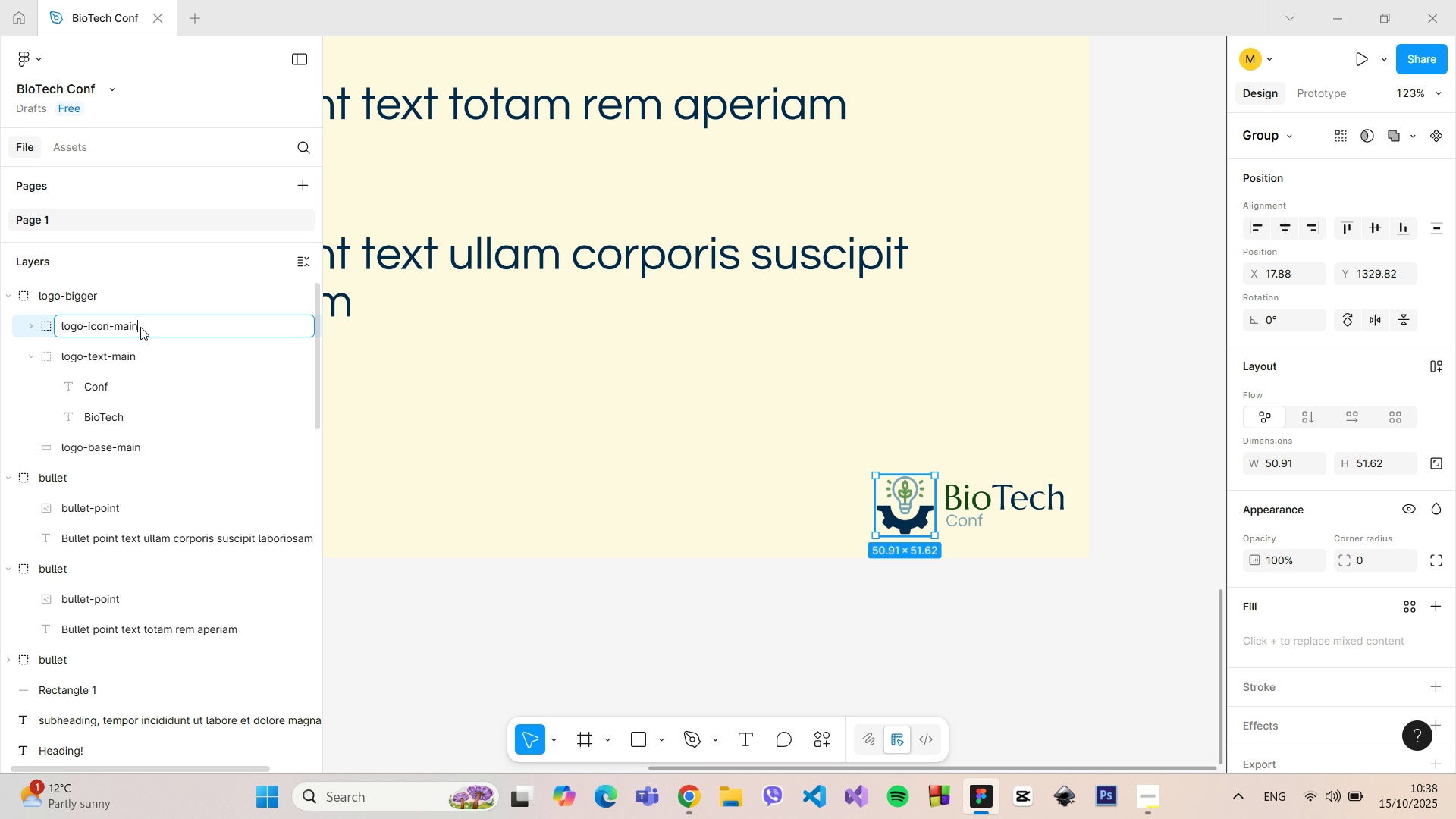 
left_click([140, 327])
 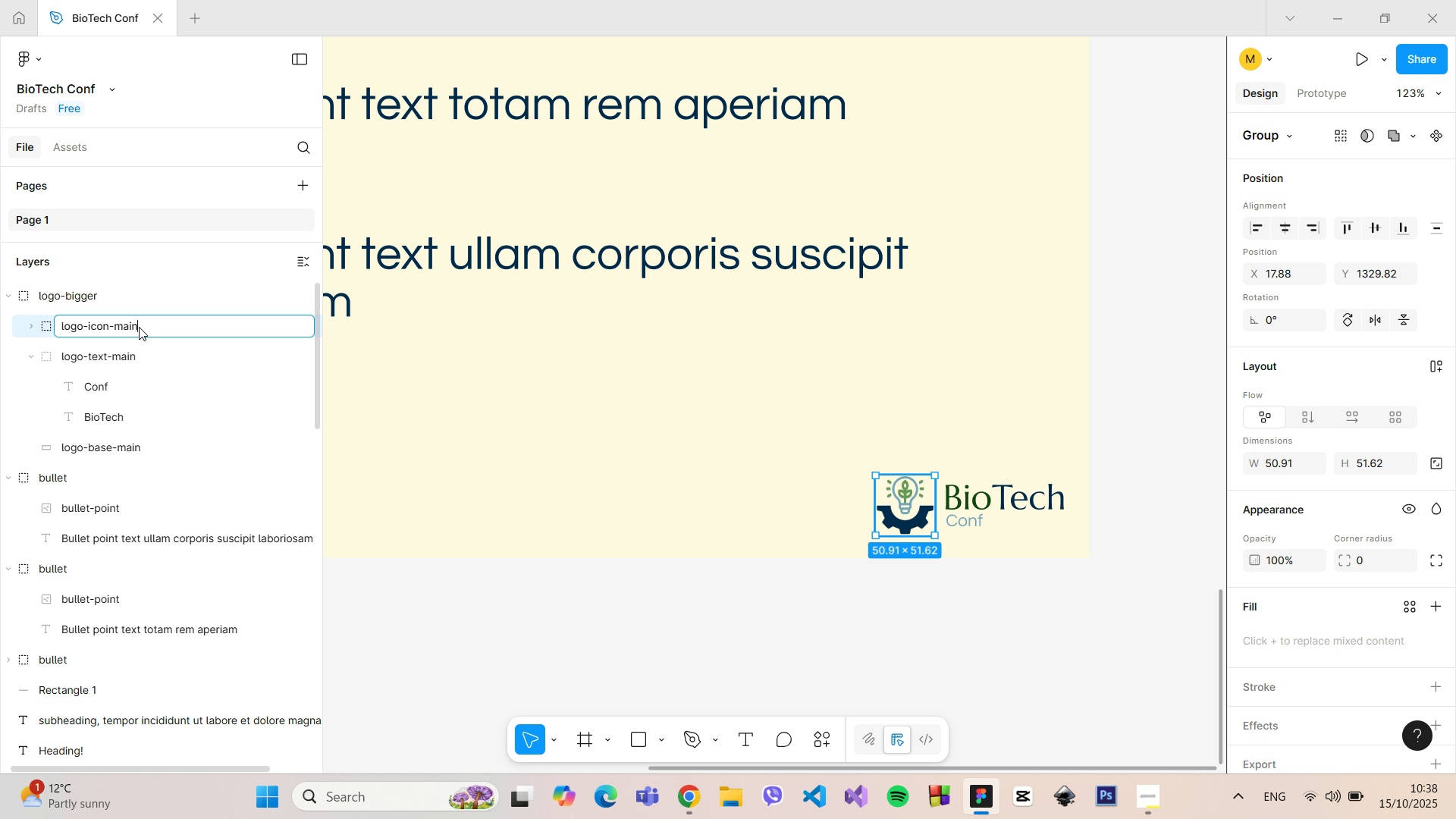 
left_click_drag(start_coordinate=[140, 327], to_coordinate=[114, 329])
 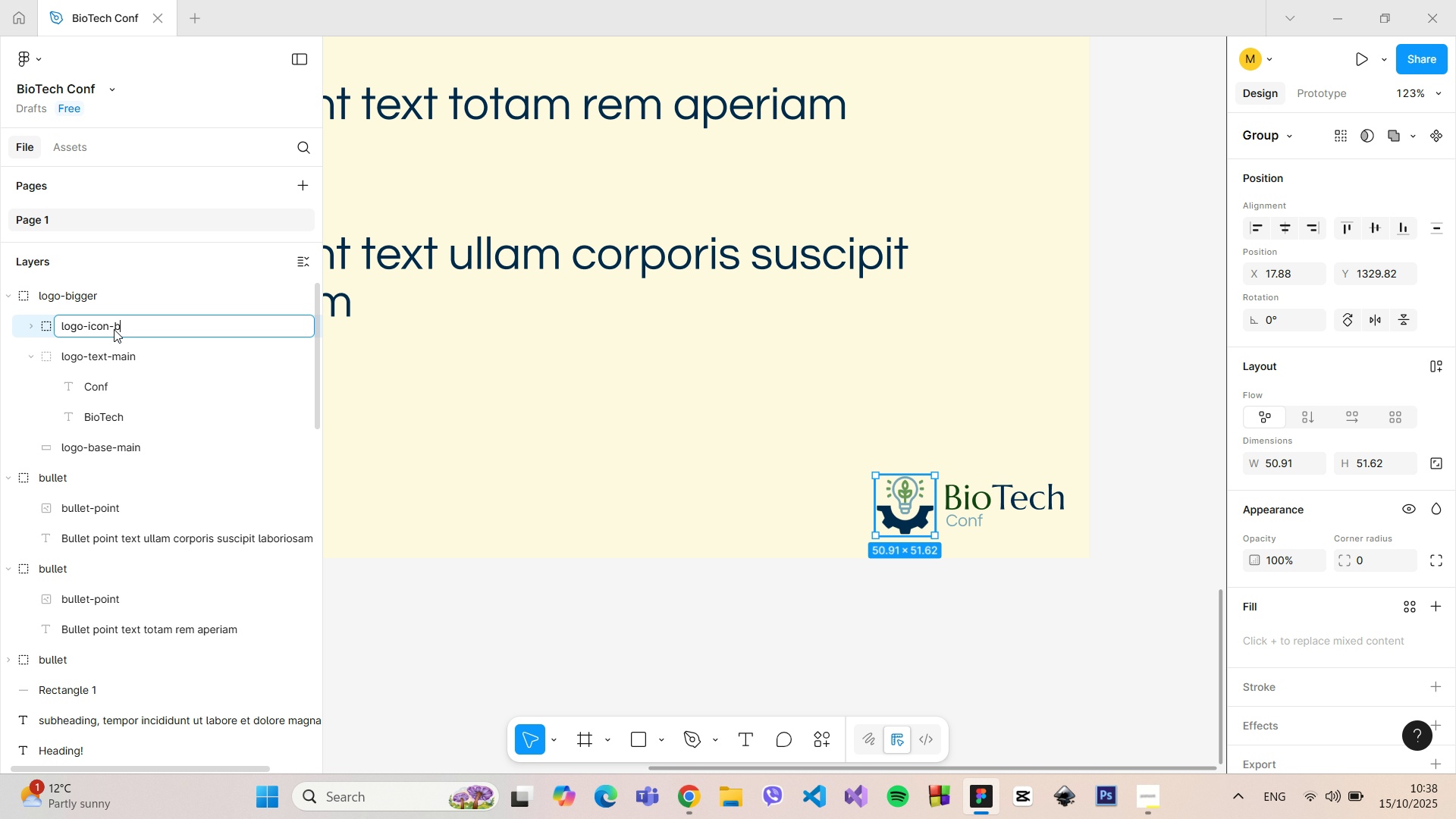 
type(bigger)
 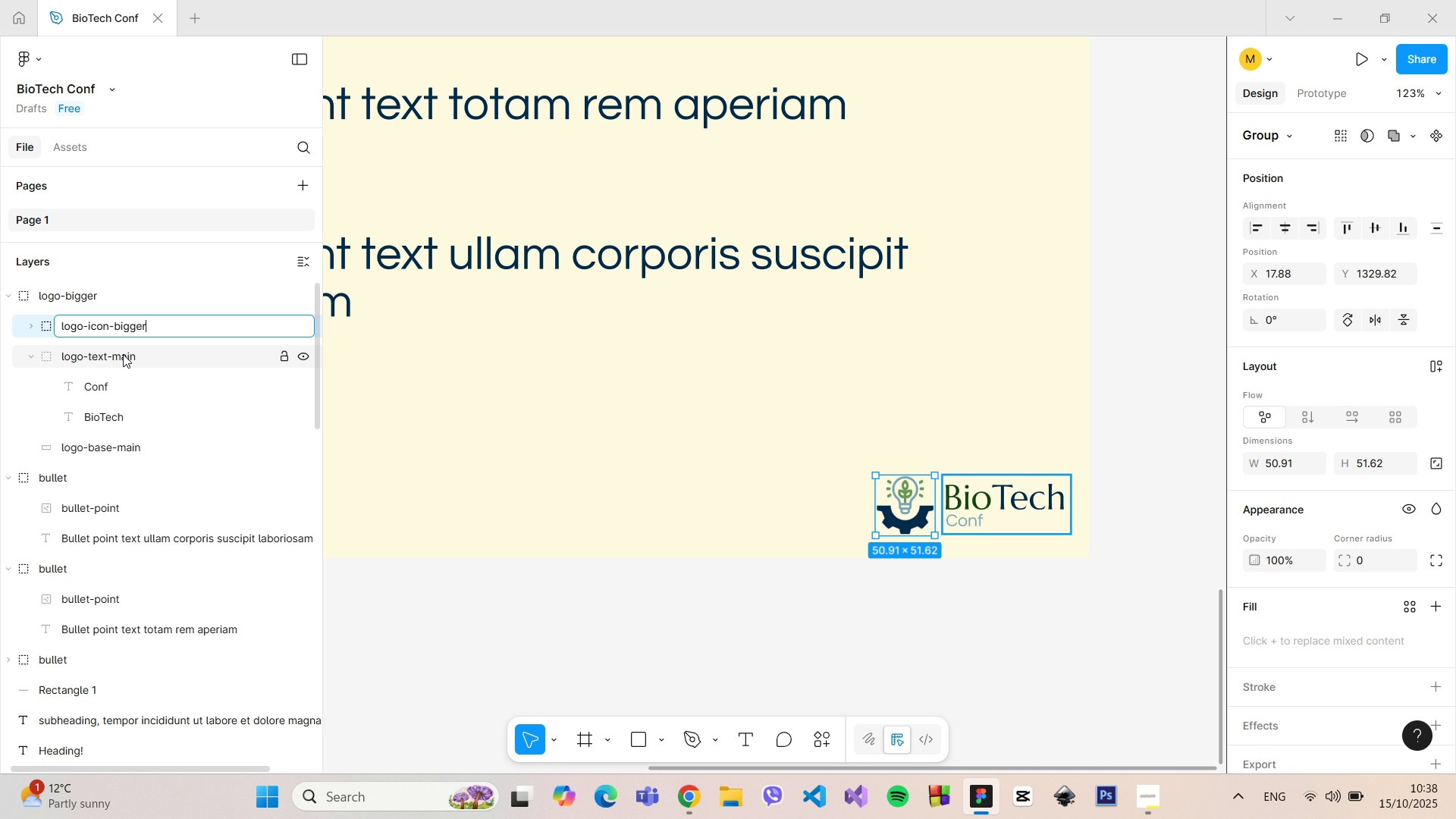 
double_click([123, 354])
 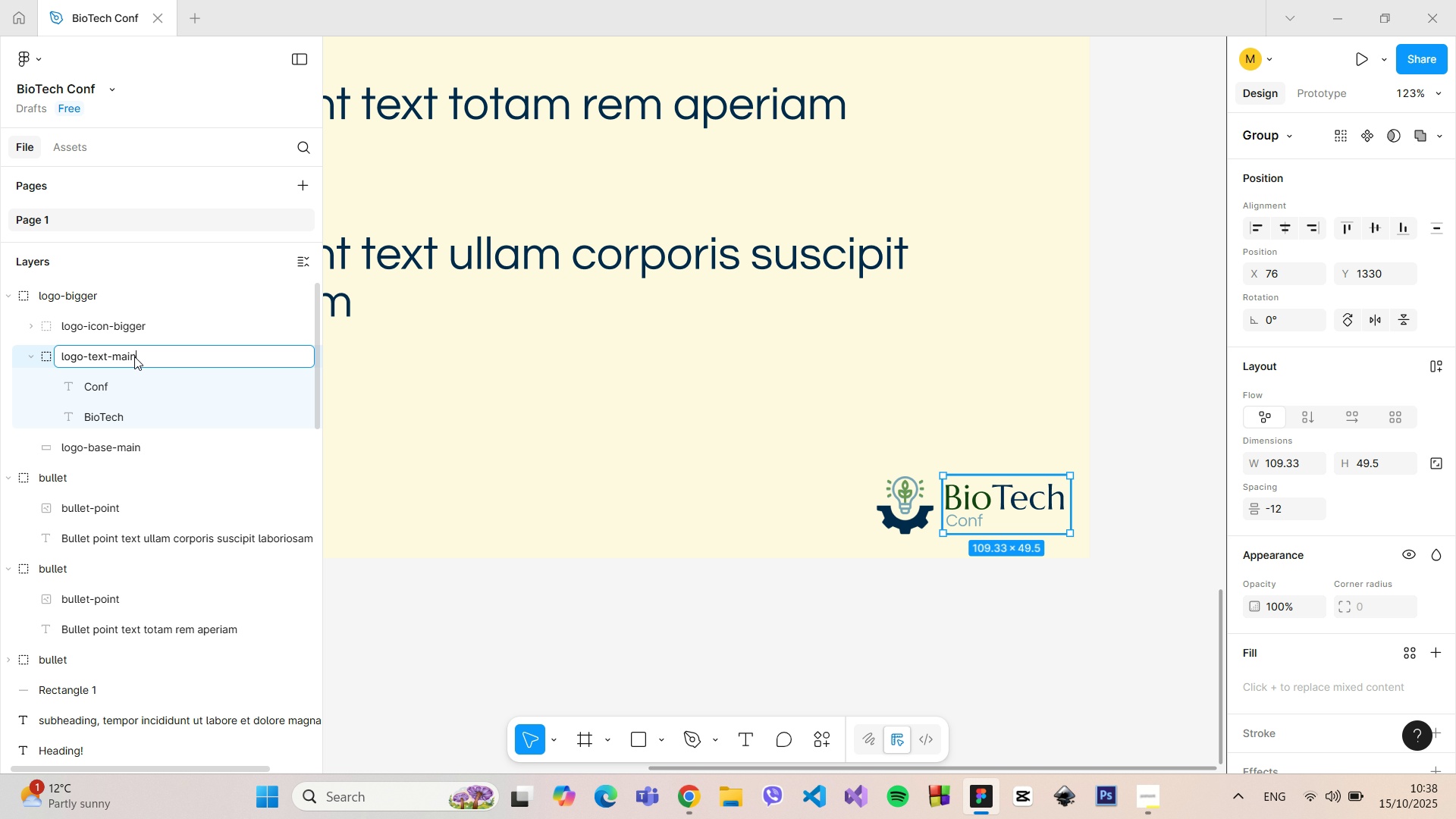 
left_click([134, 356])
 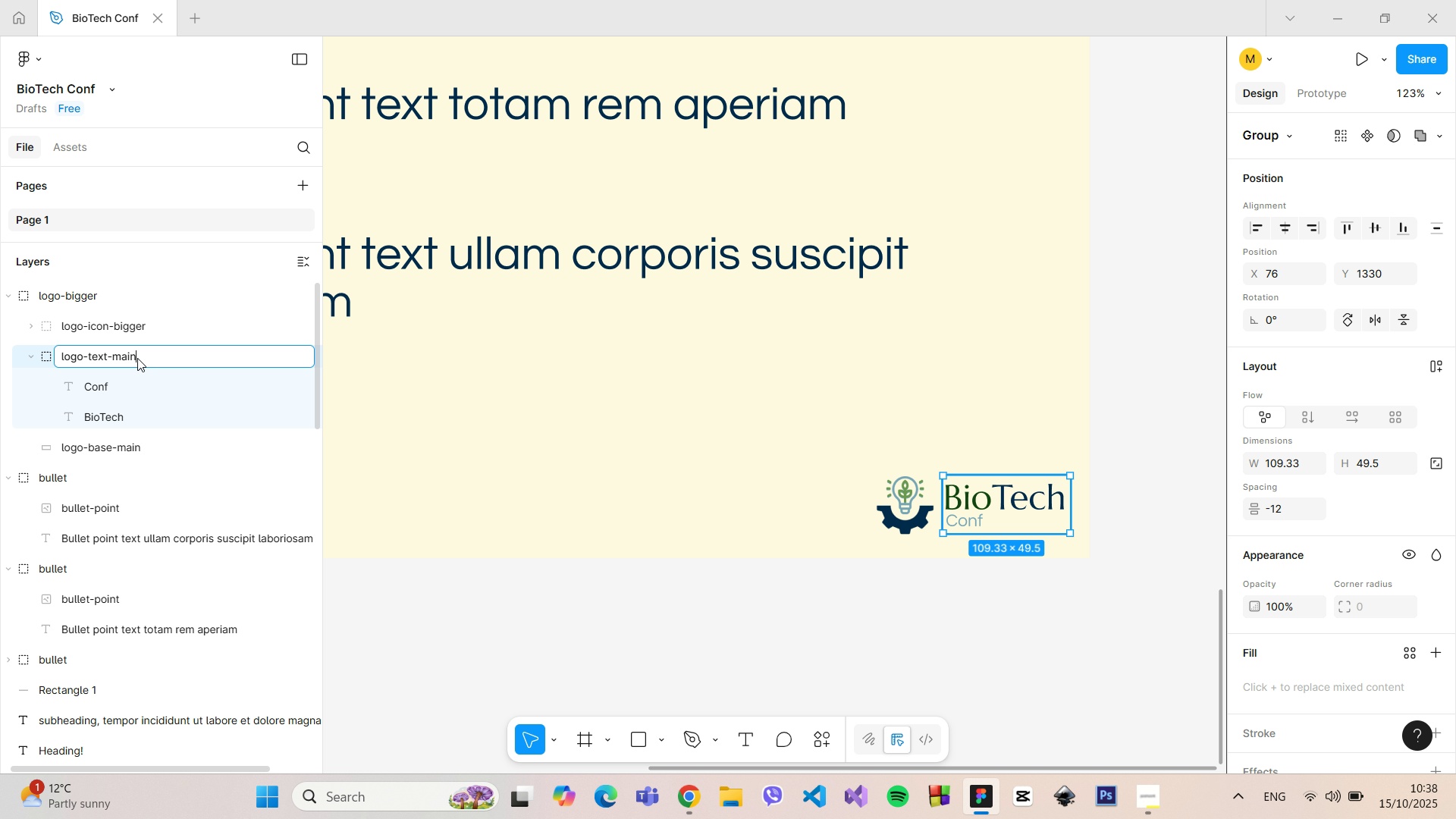 
left_click_drag(start_coordinate=[139, 358], to_coordinate=[115, 359])
 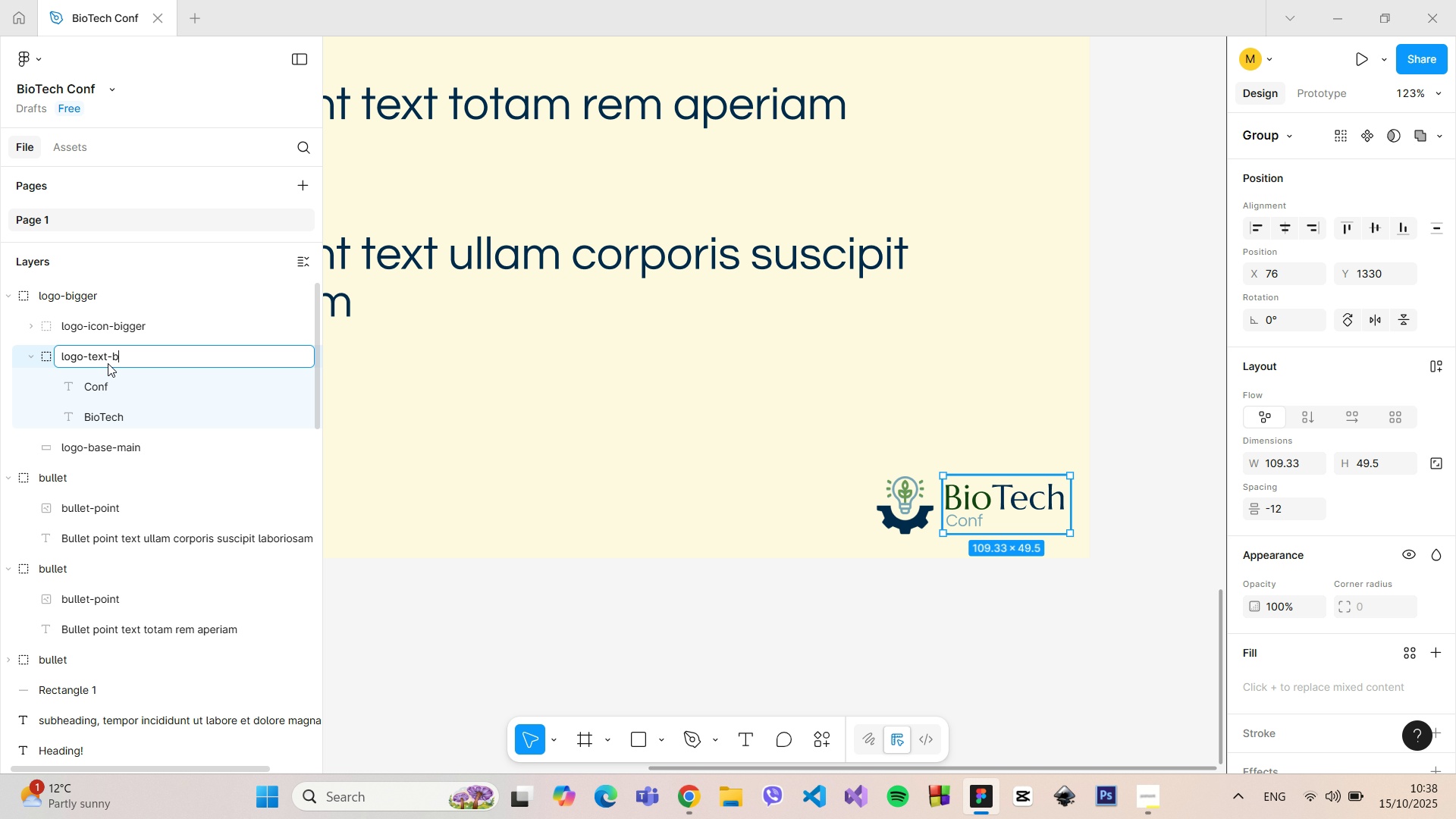 
type(bigger)
 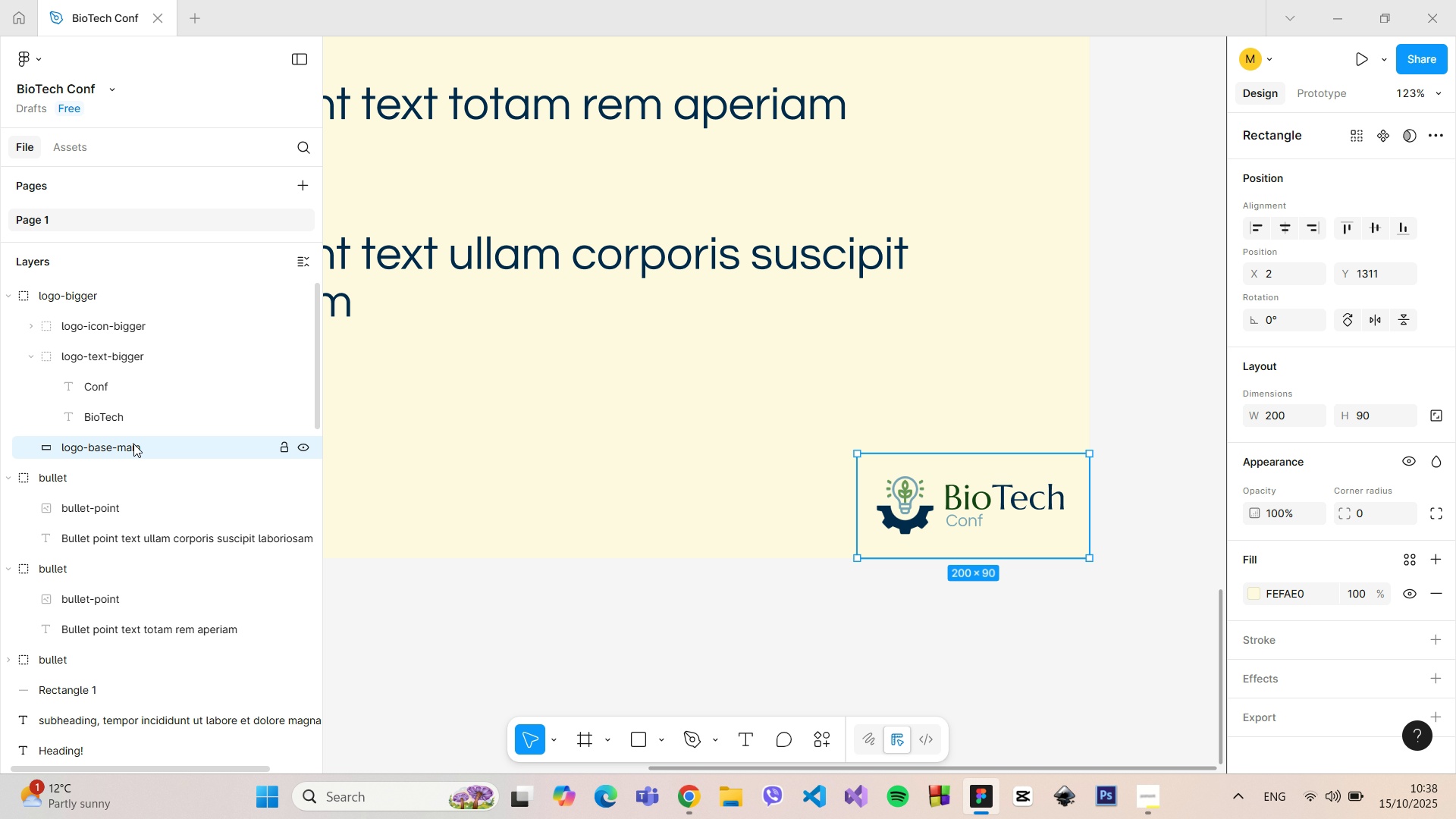 
double_click([133, 444])
 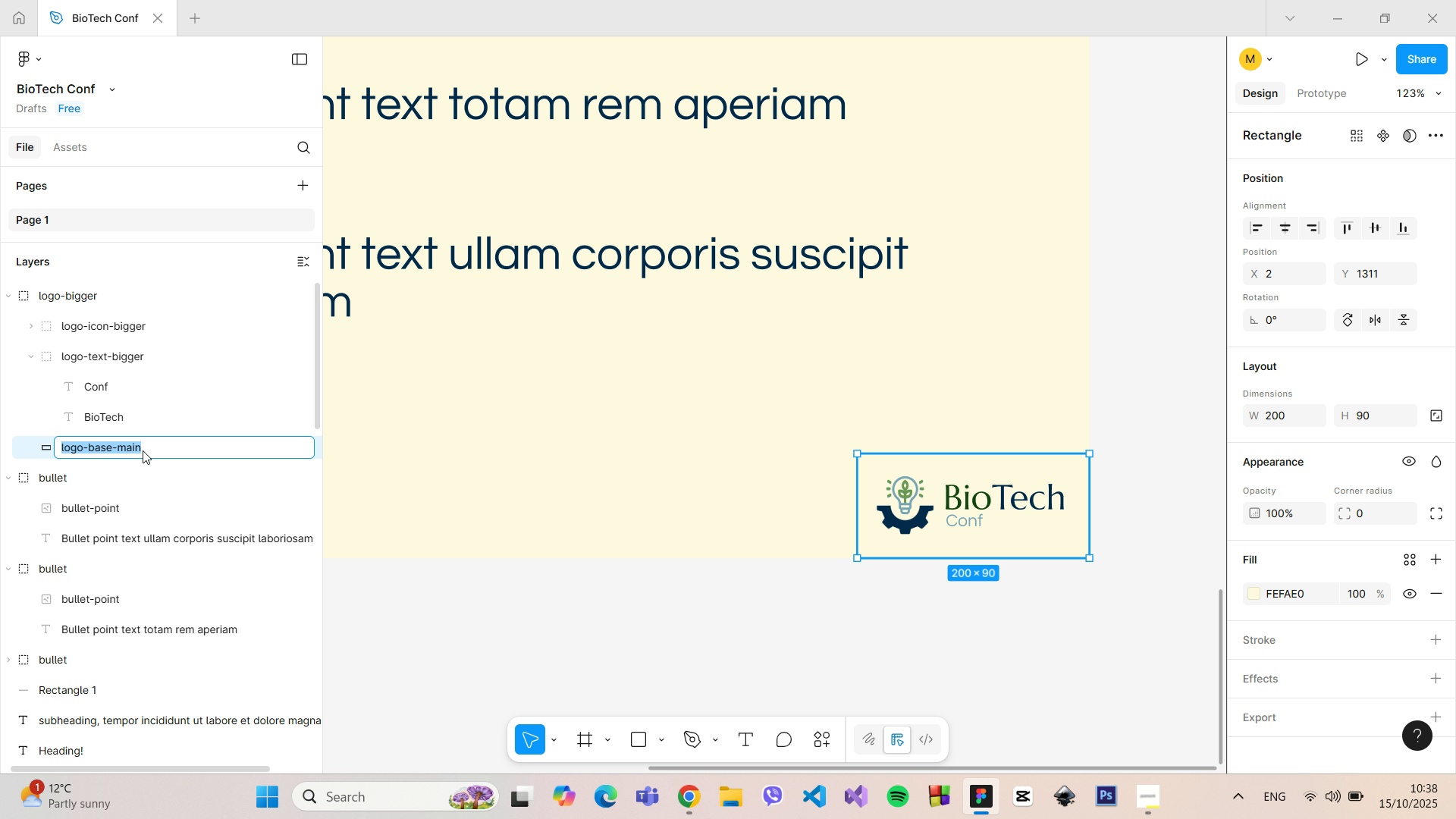 
triple_click([143, 450])
 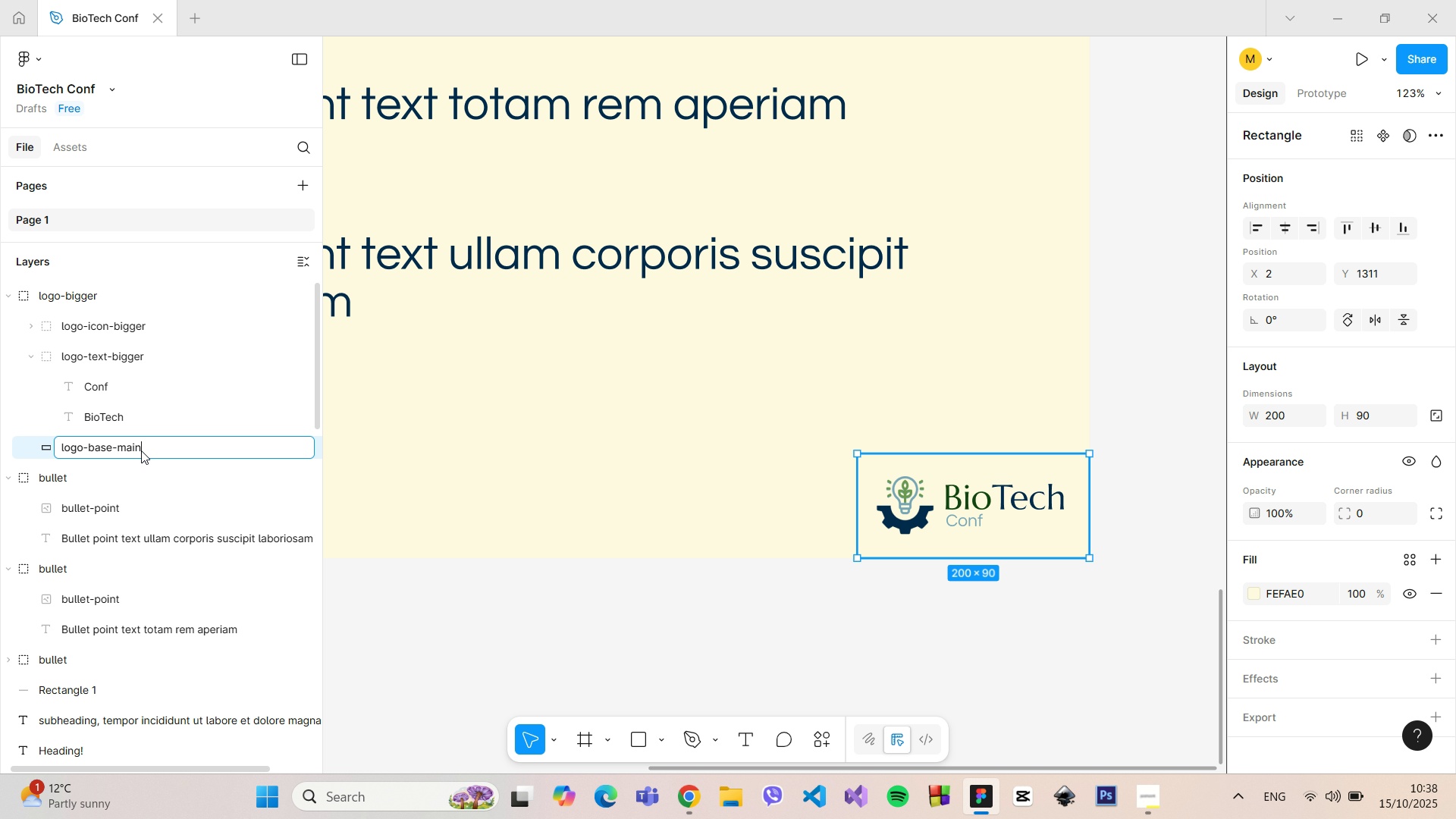 
left_click_drag(start_coordinate=[142, 450], to_coordinate=[118, 449])
 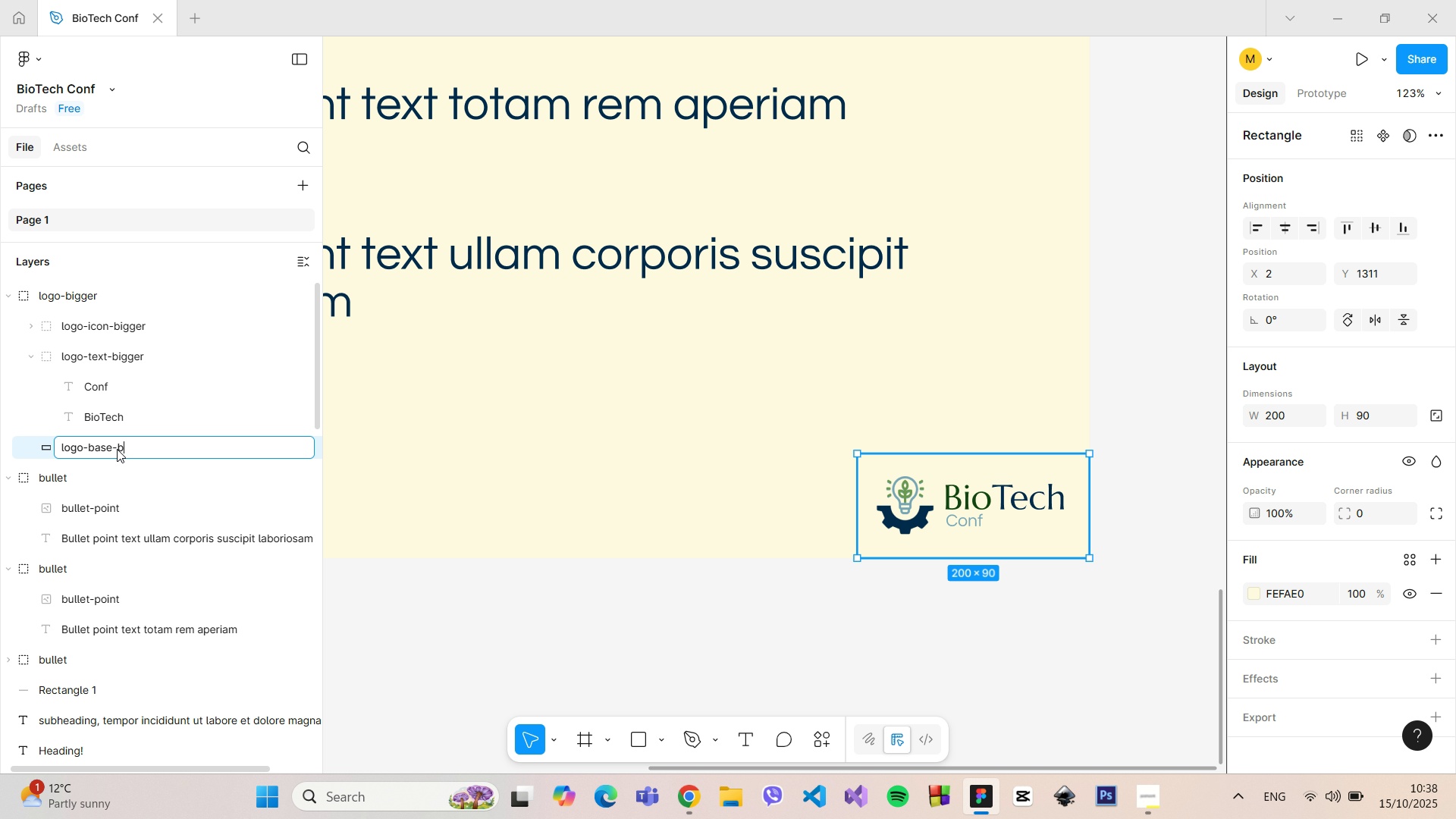 
type(bigger)
 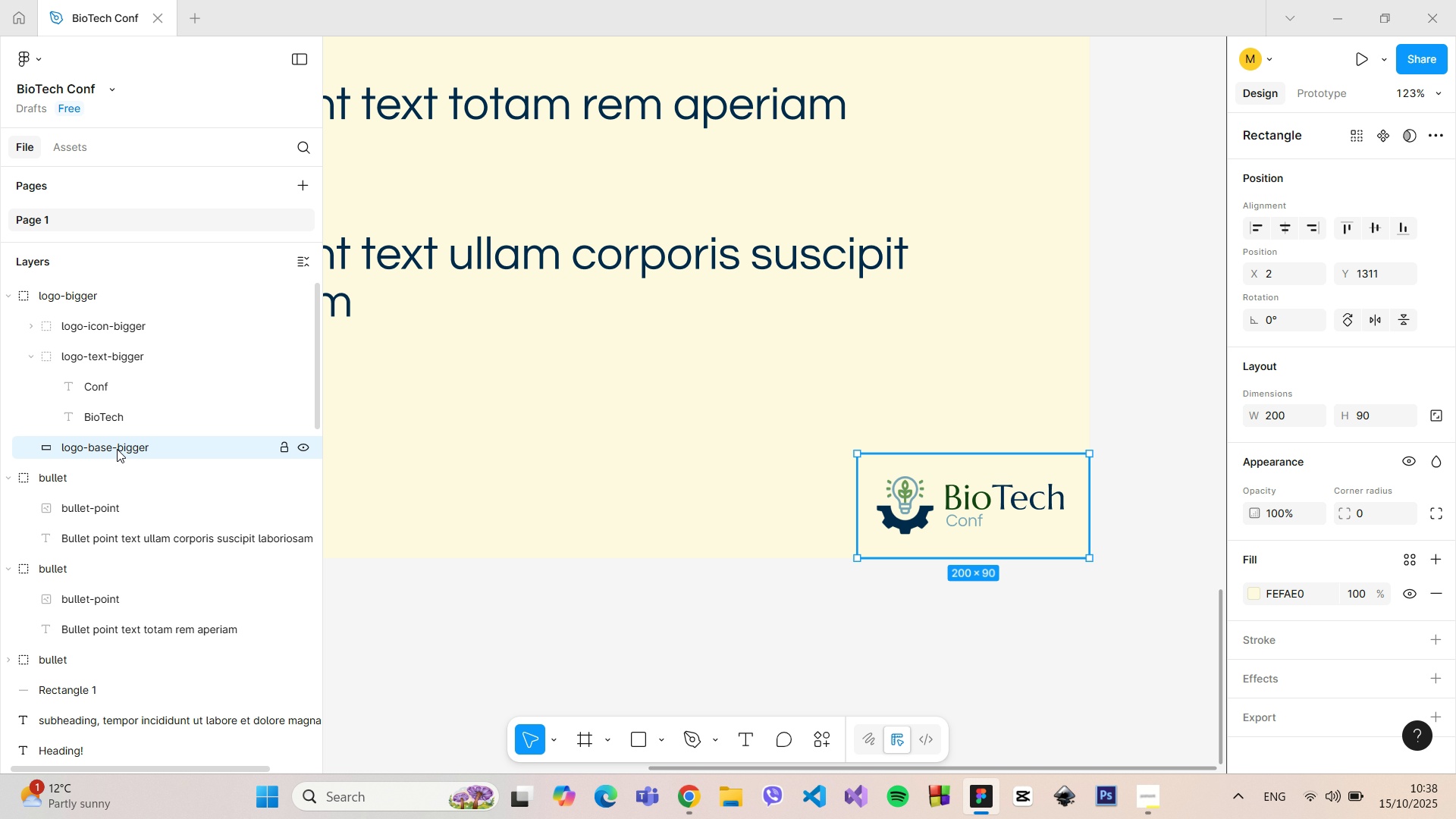 
key(Enter)
 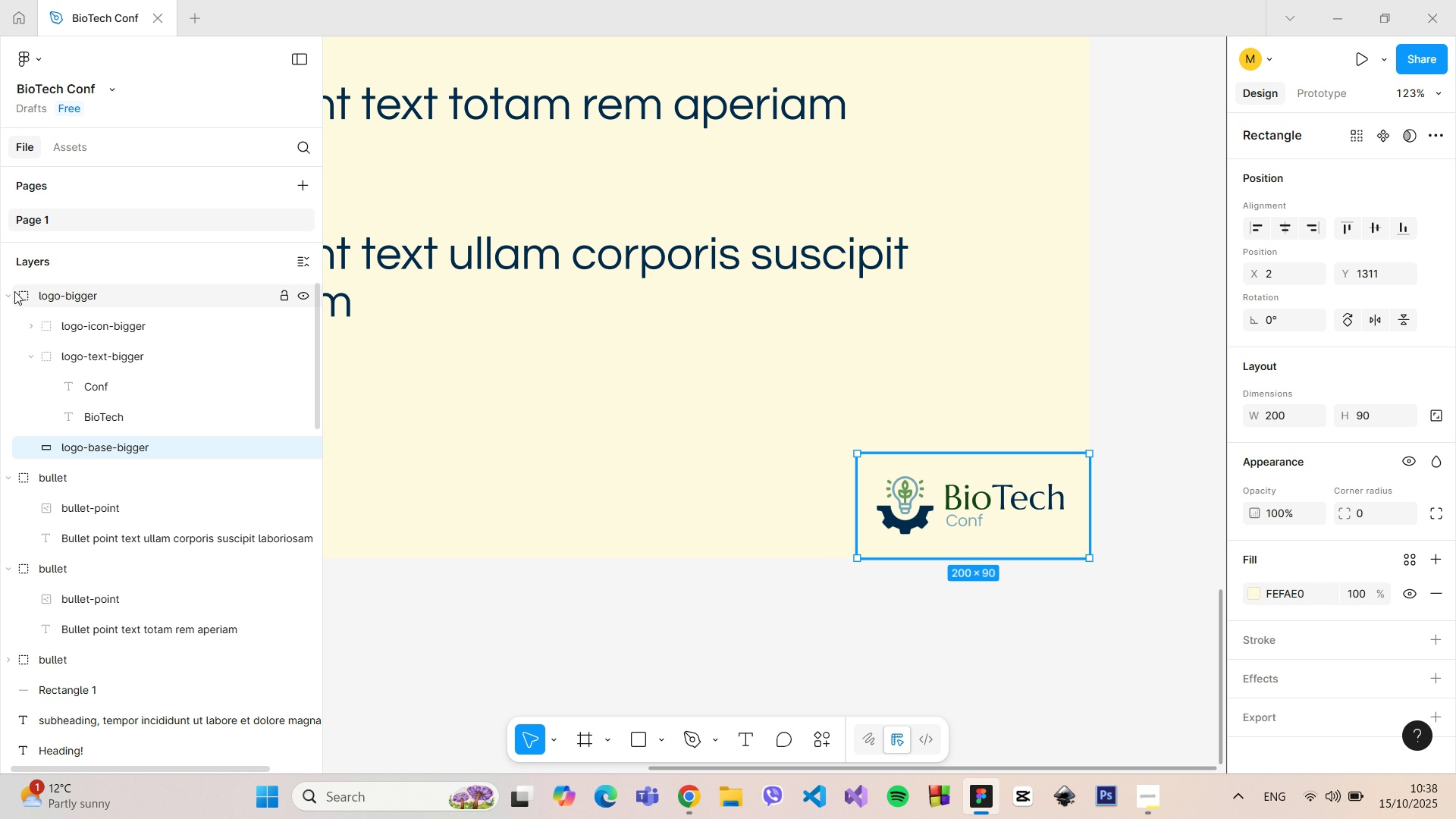 
left_click([12, 291])
 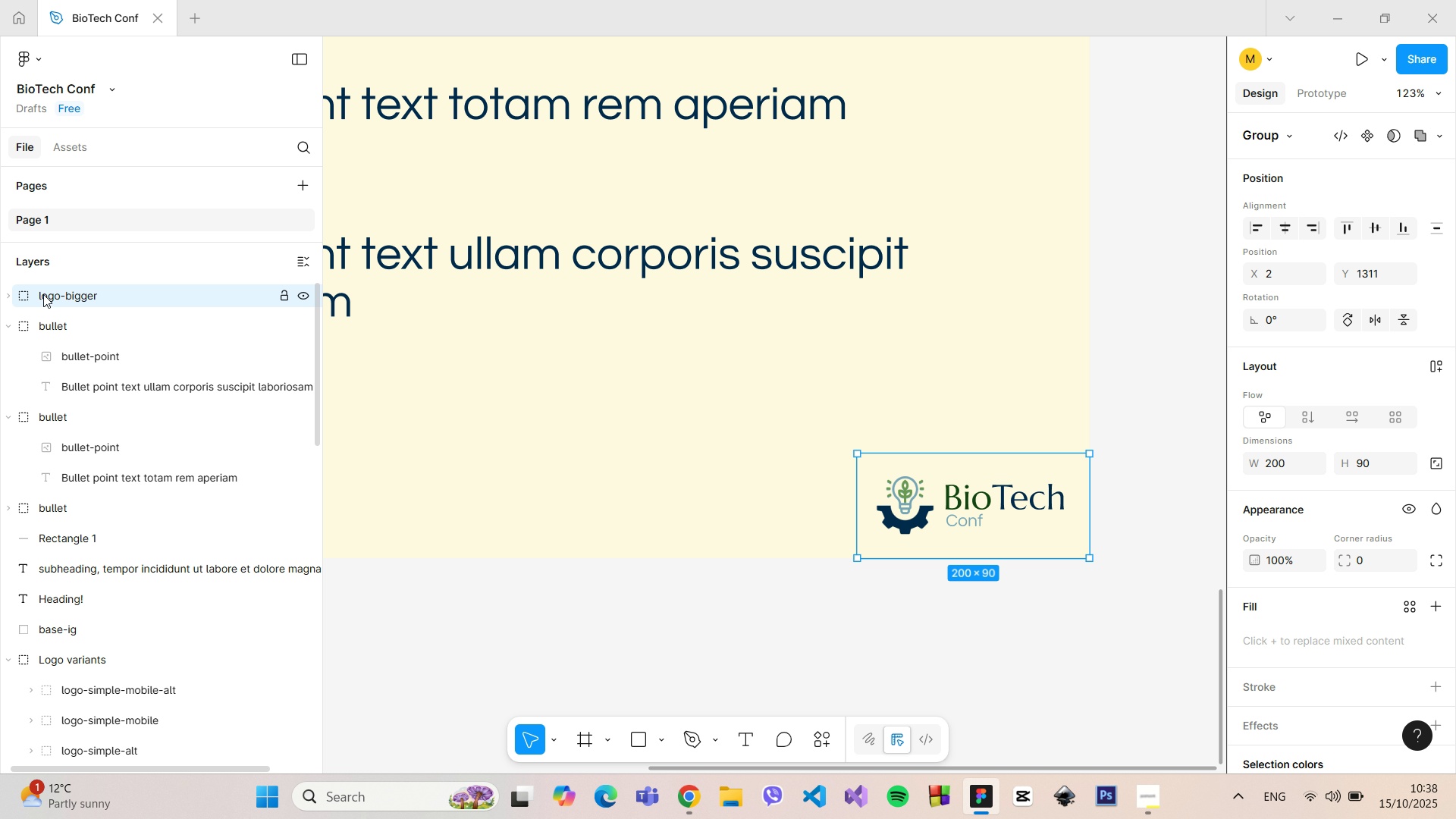 
left_click([43, 294])
 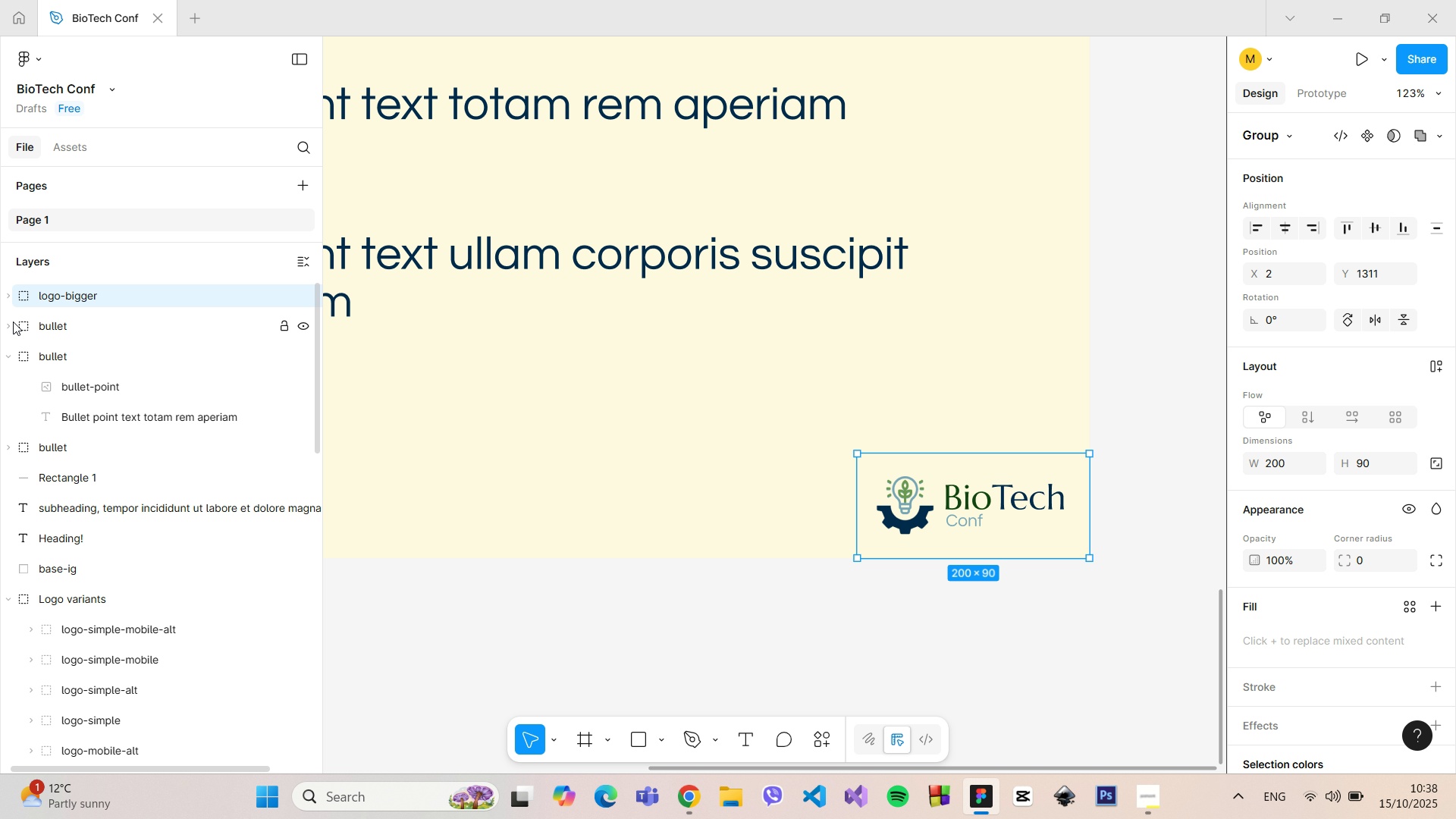 
left_click([13, 322])
 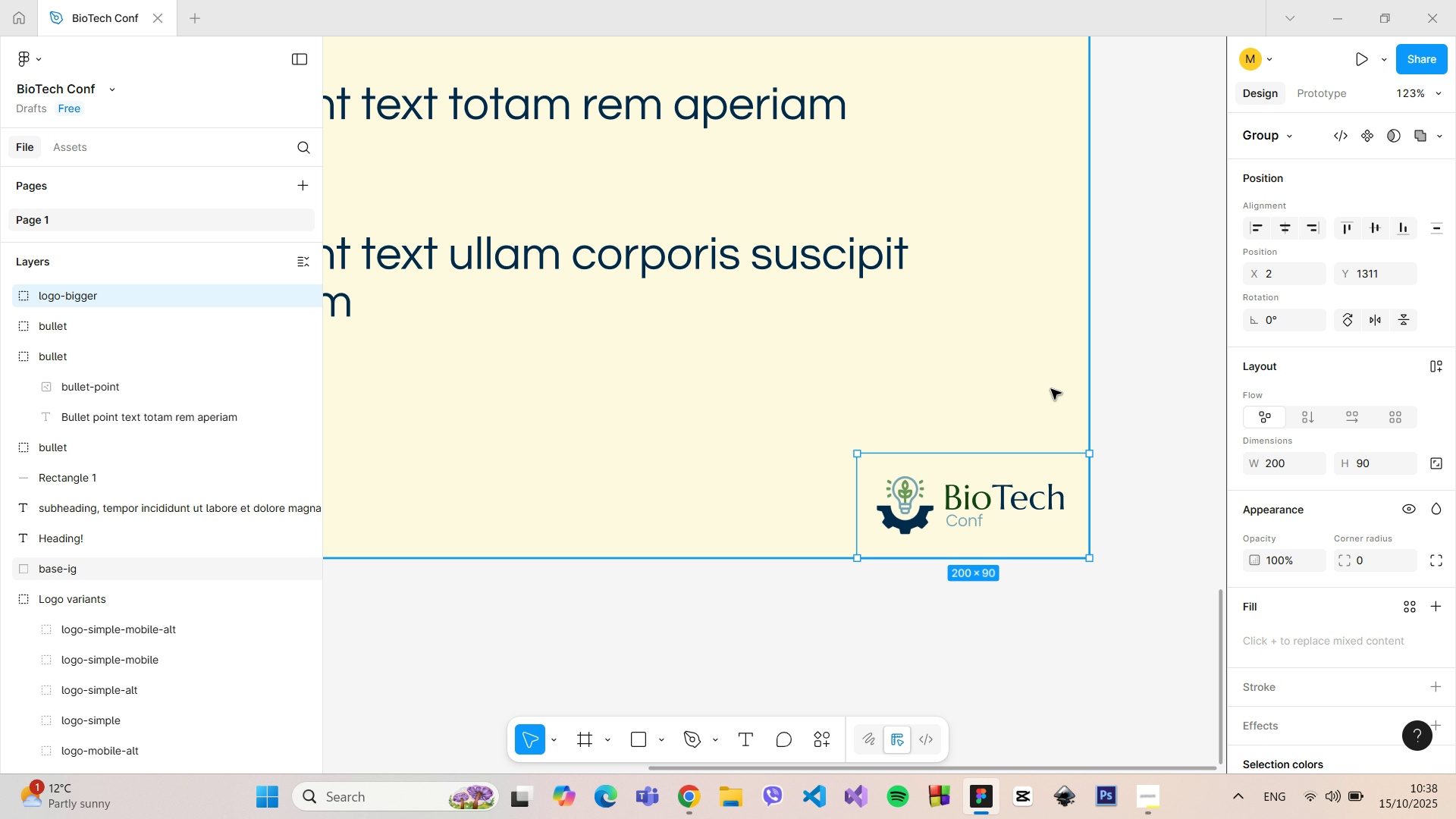 
left_click([1129, 392])
 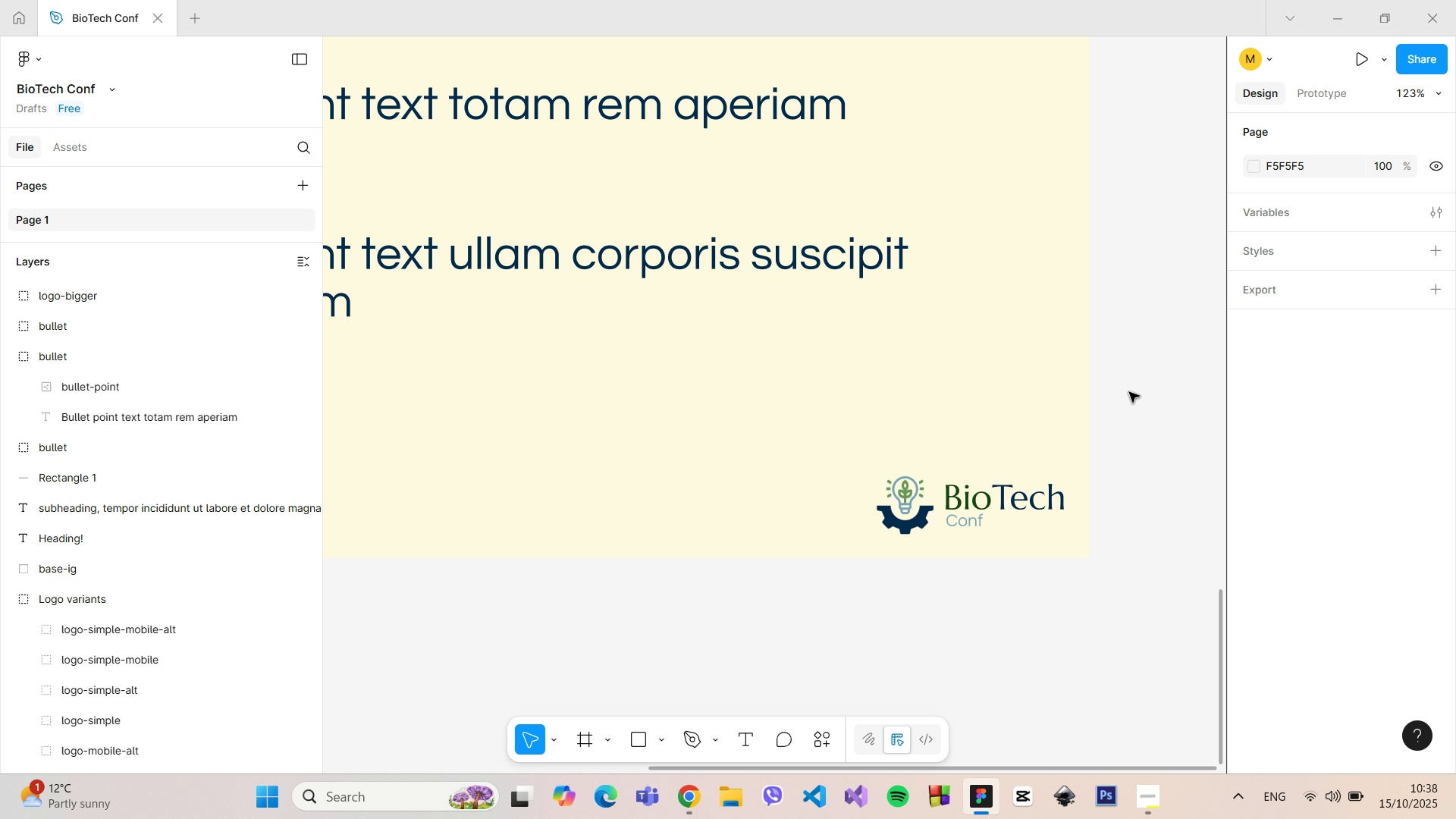 
hold_key(key=ControlLeft, duration=0.64)
scroll: coordinate [1129, 392], scroll_direction: down, amount: 6.0
 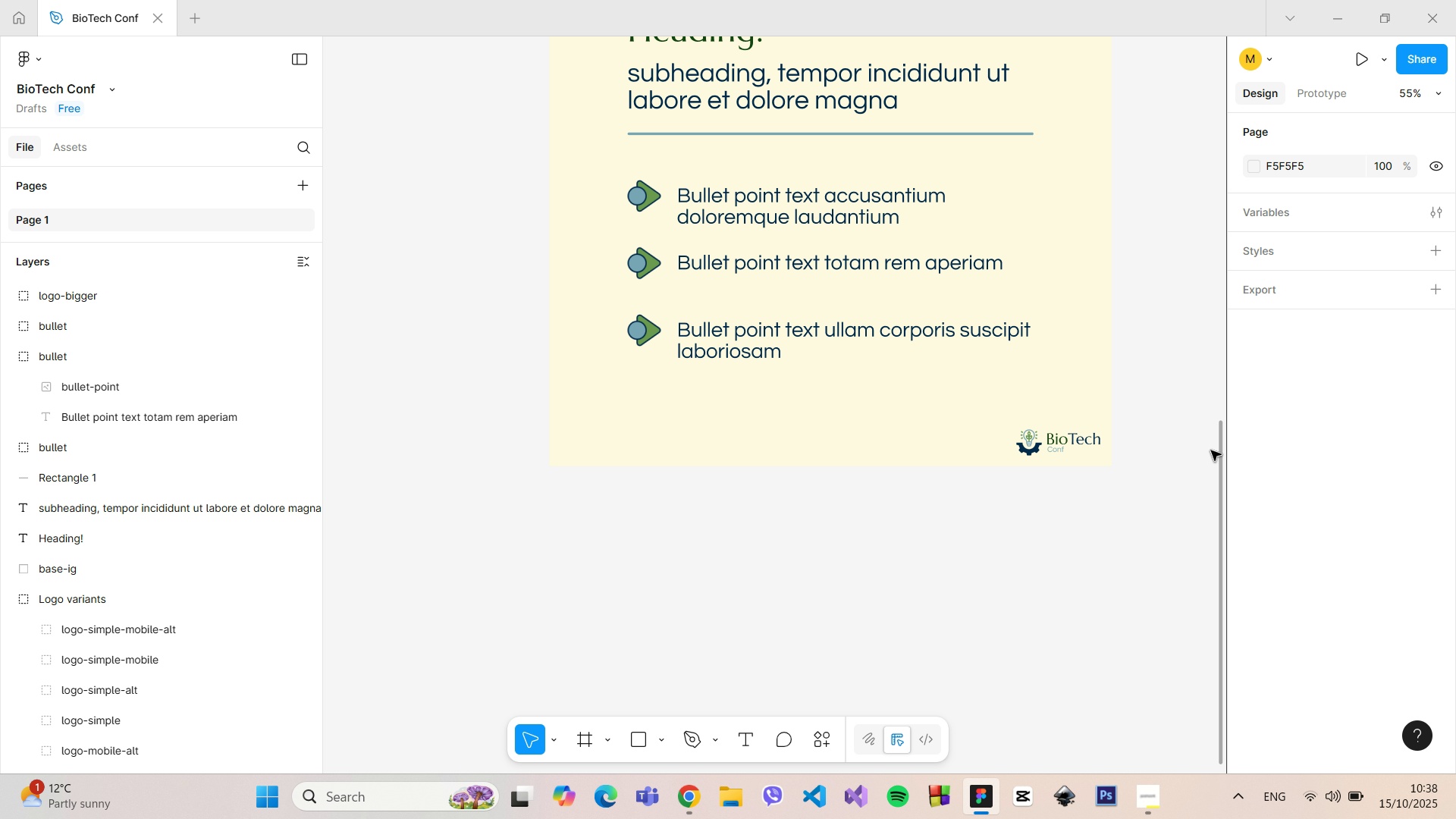 
left_click_drag(start_coordinate=[1219, 450], to_coordinate=[1196, 391])
 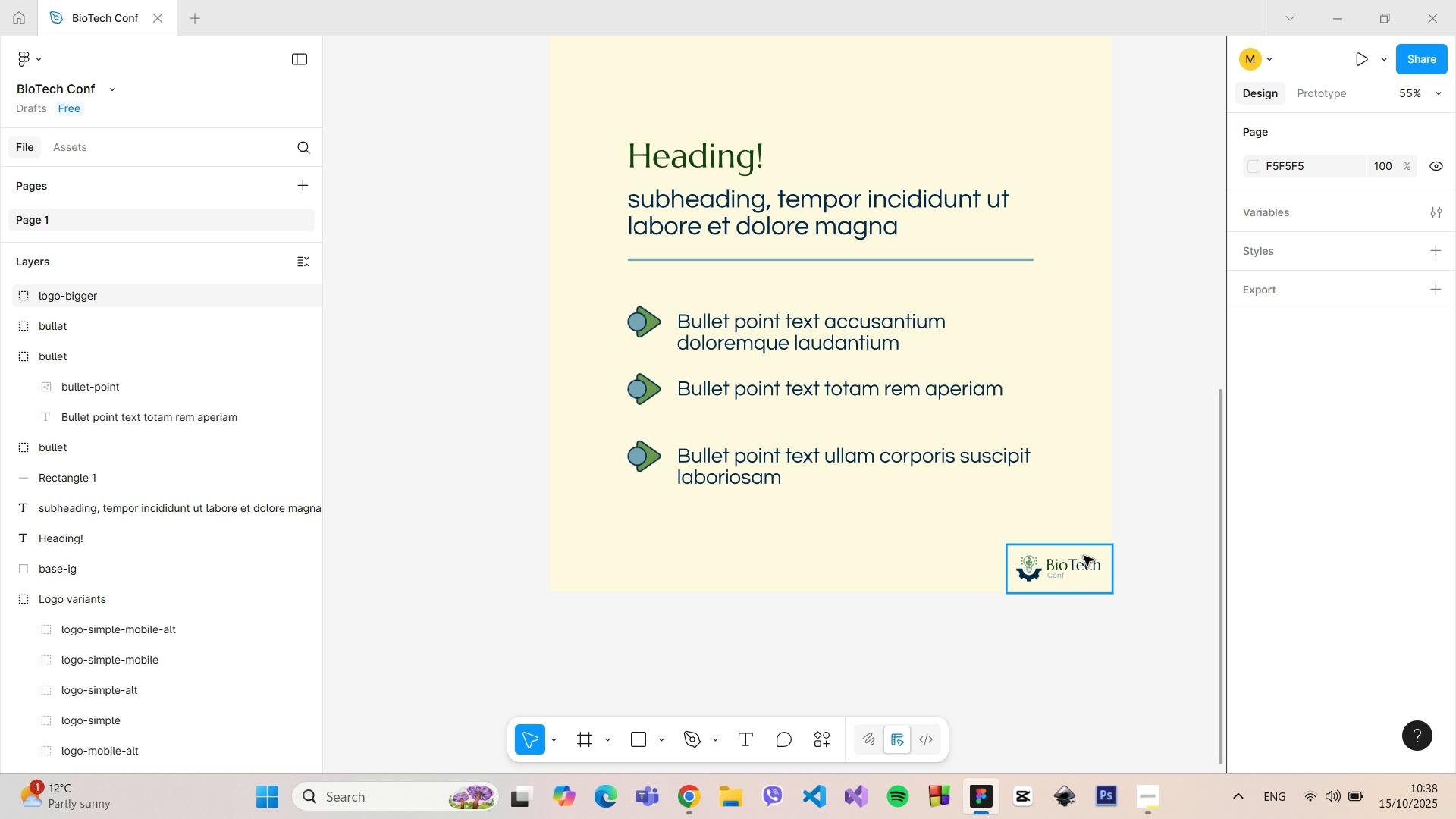 
left_click([1084, 556])
 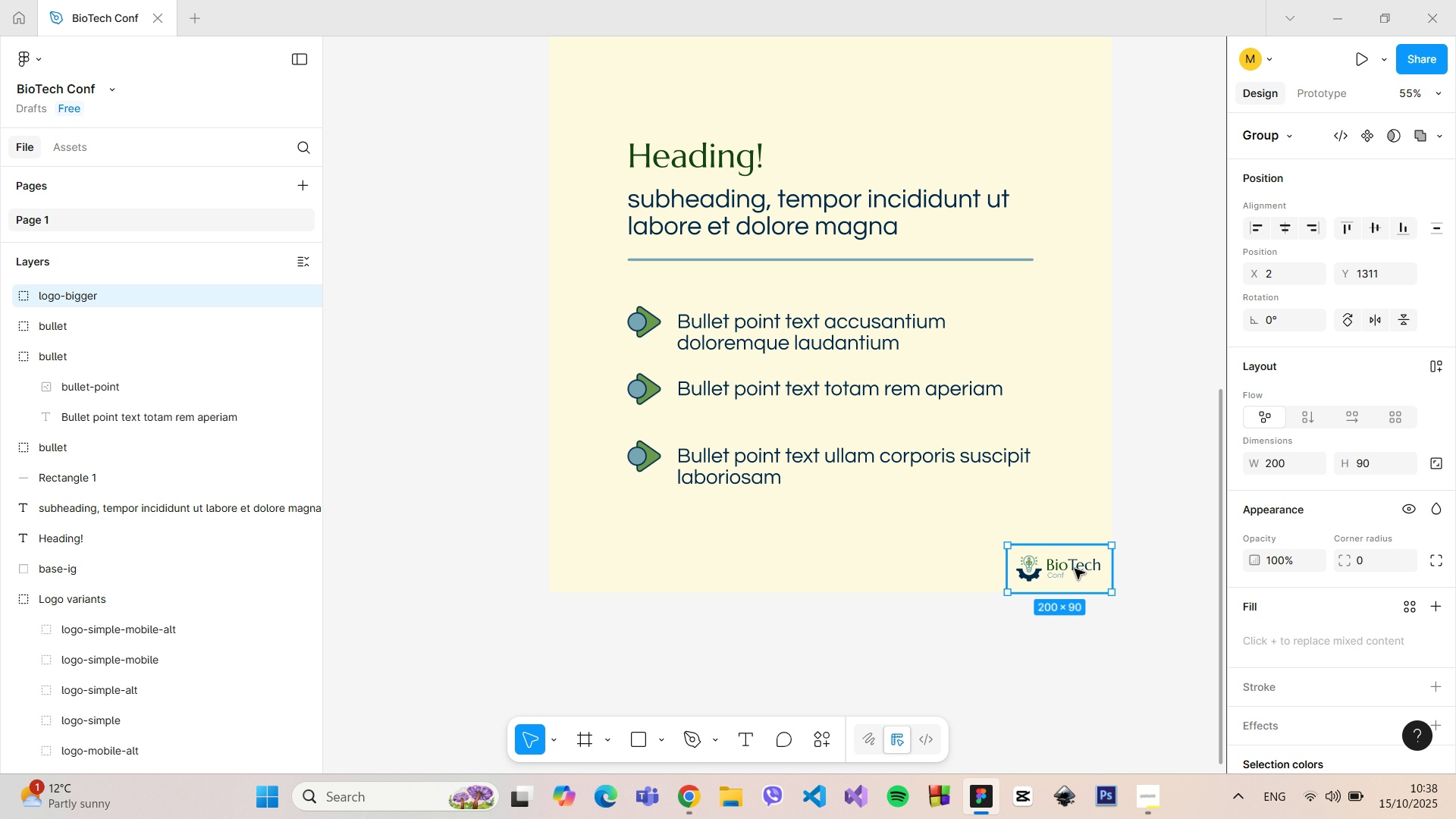 
hold_key(key=AltLeft, duration=1.51)
left_click_drag(start_coordinate=[1072, 573], to_coordinate=[747, 91])
 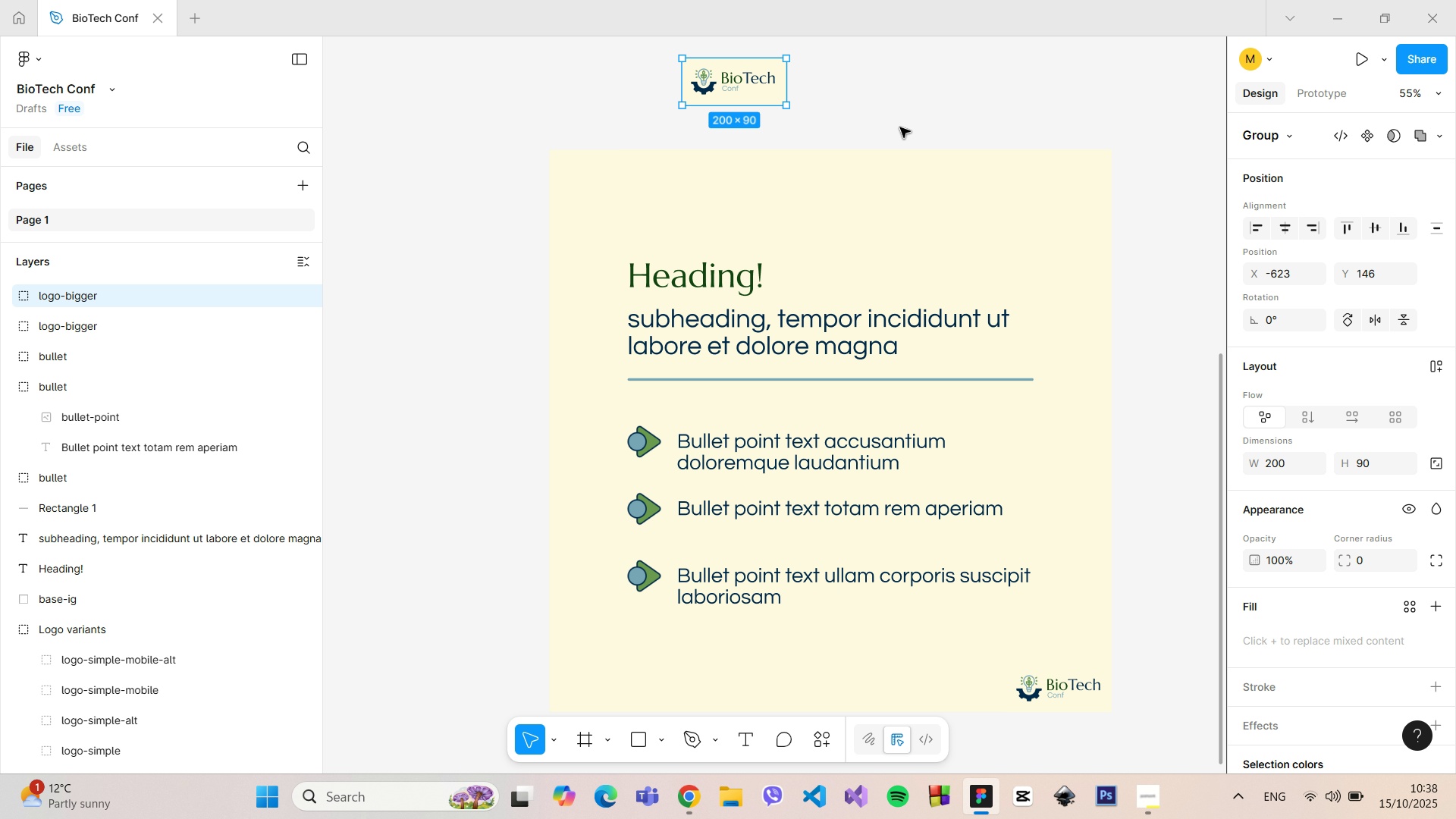 
hold_key(key=AltLeft, duration=0.94)
 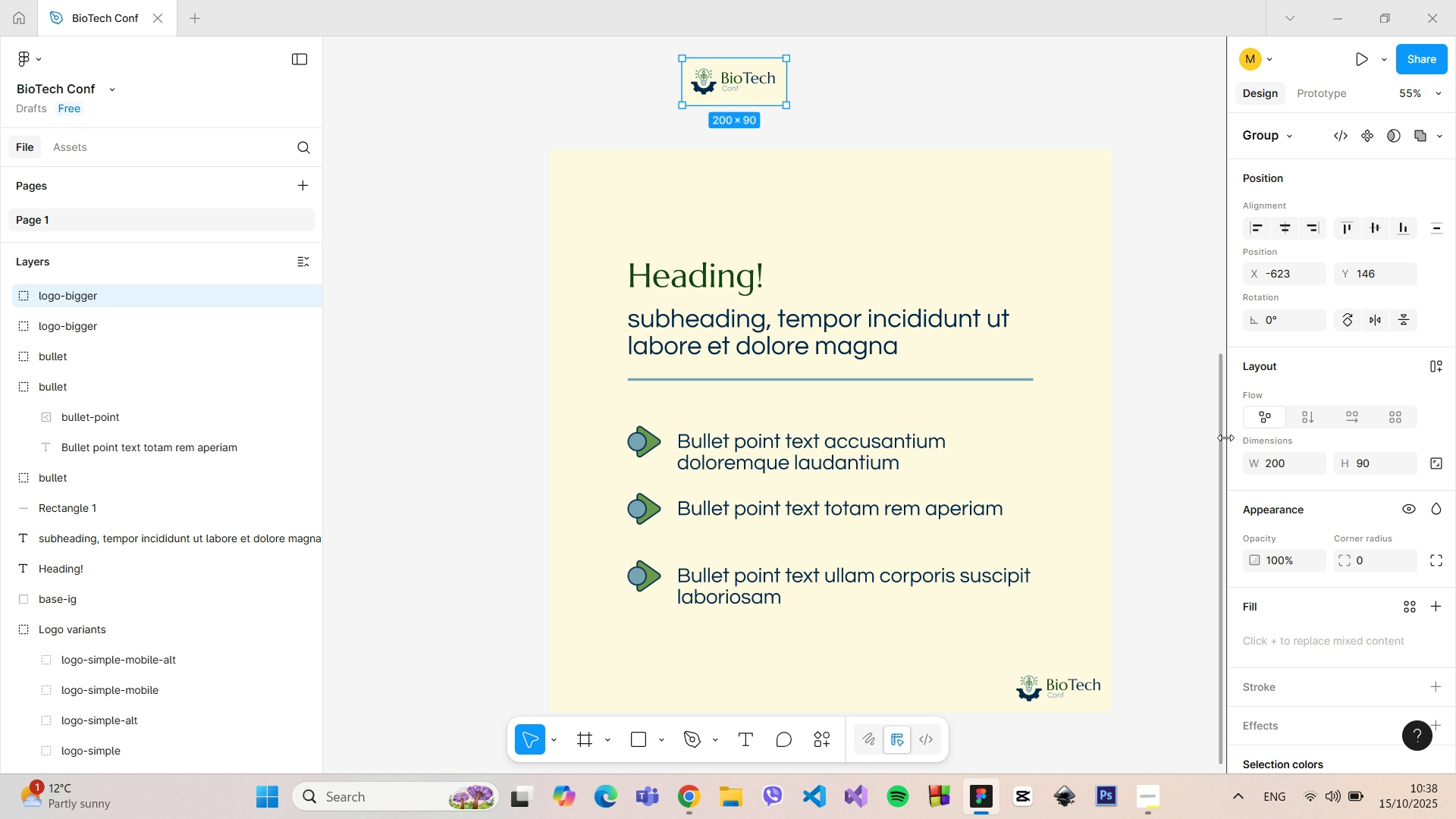 
left_click_drag(start_coordinate=[1222, 436], to_coordinate=[1196, 234])
 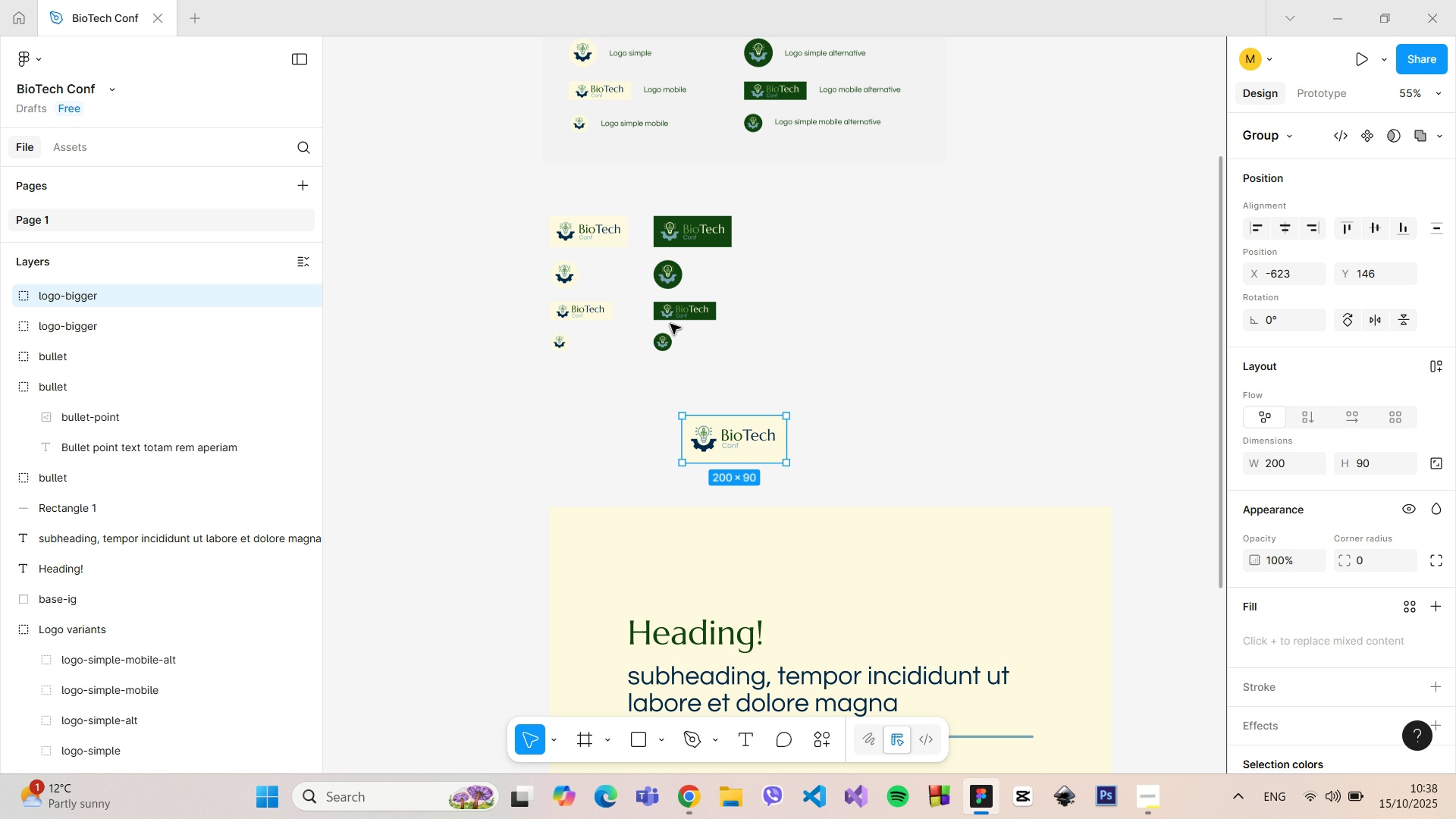 
left_click([672, 322])
 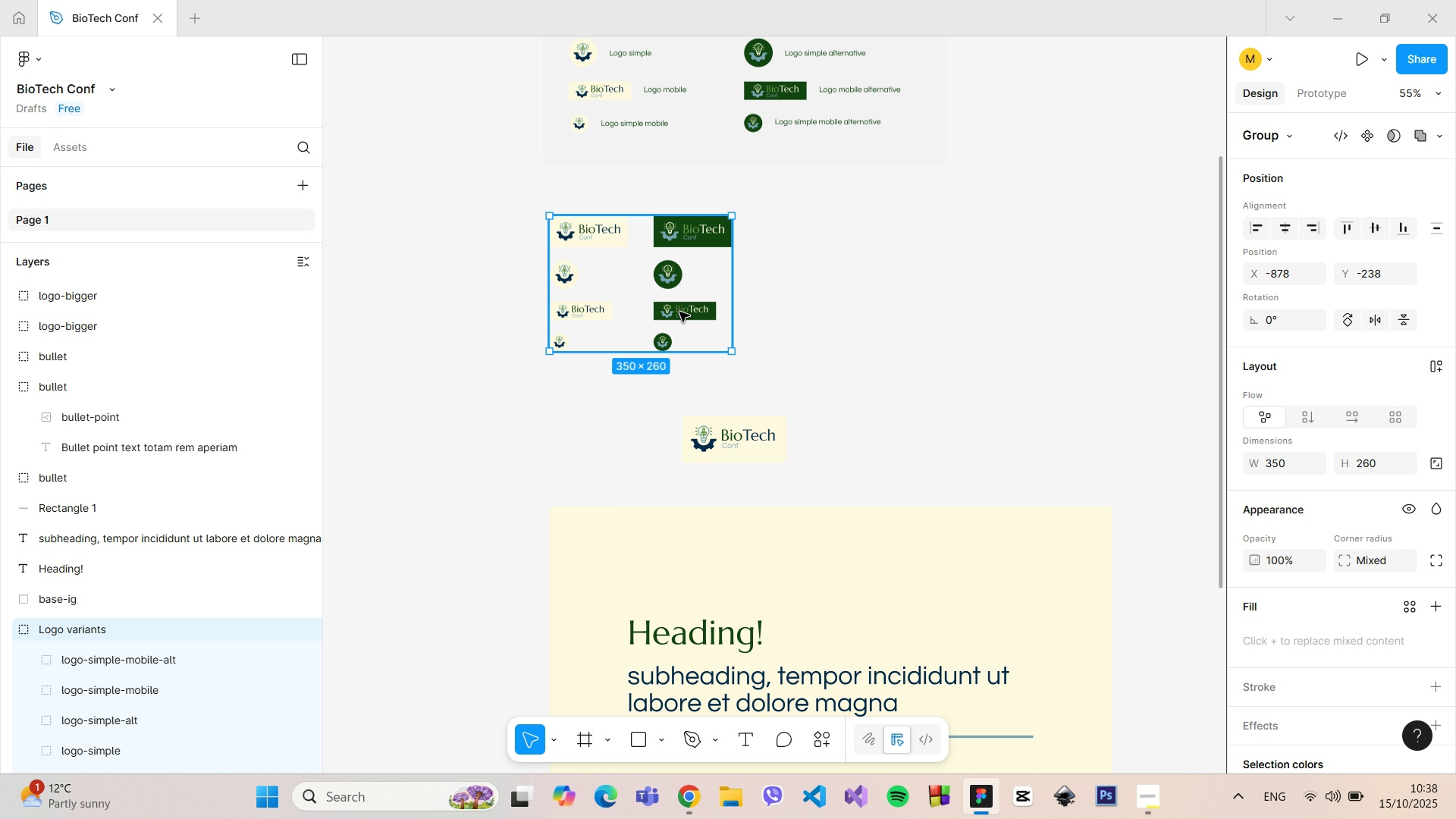 
left_click_drag(start_coordinate=[679, 312], to_coordinate=[686, 387])
 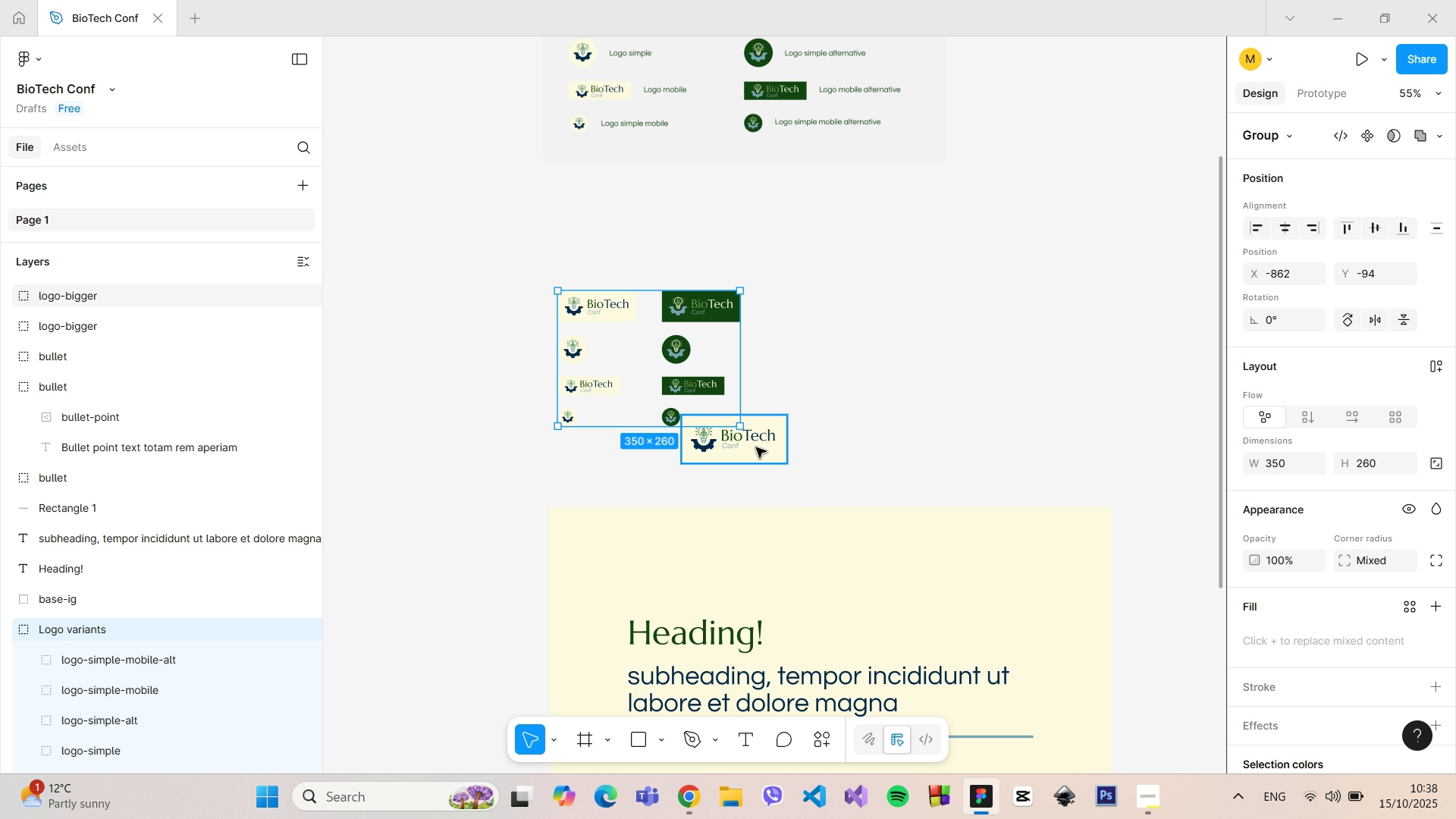 
left_click([756, 447])
 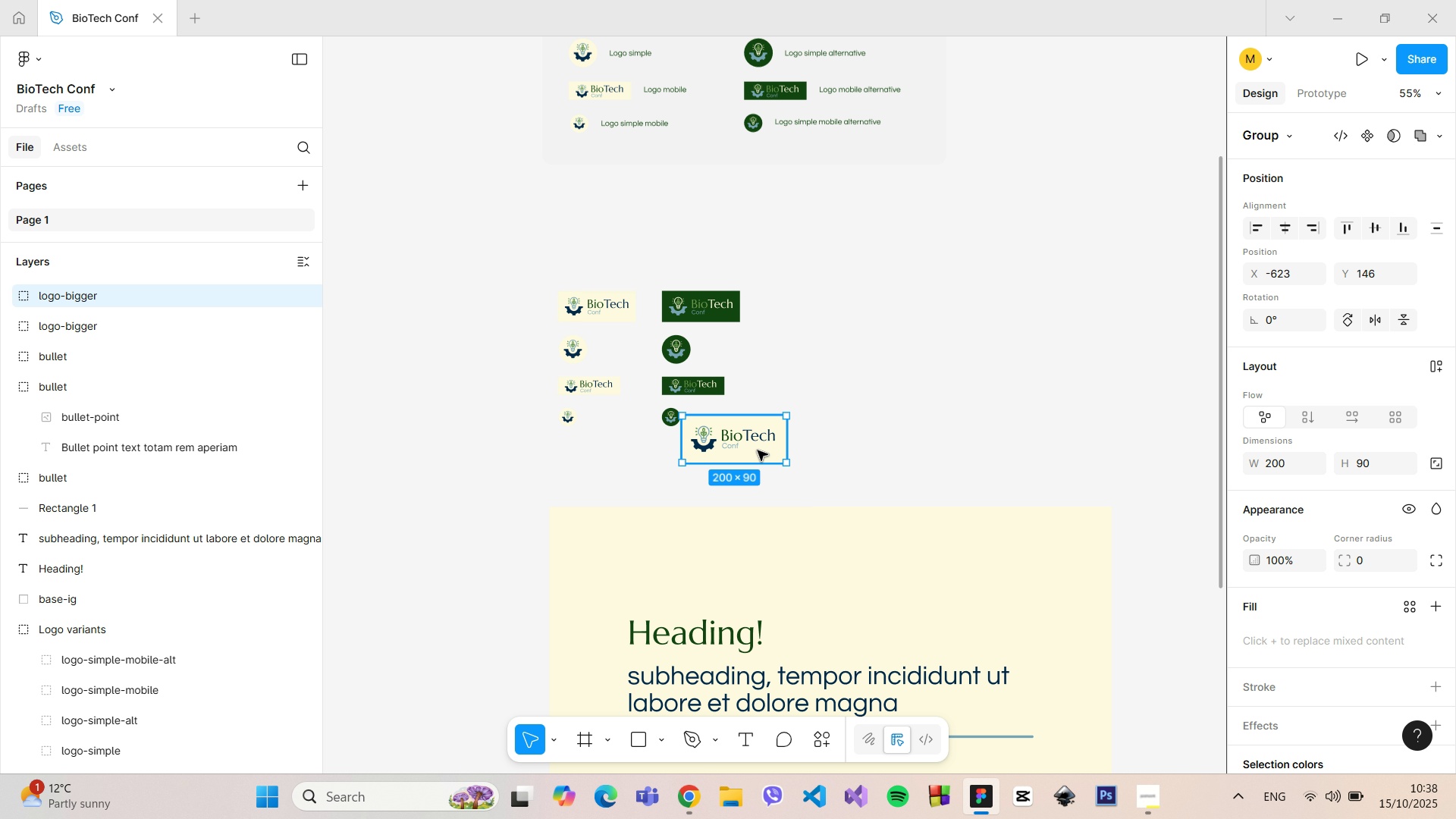 
left_click_drag(start_coordinate=[759, 450], to_coordinate=[637, 253])
 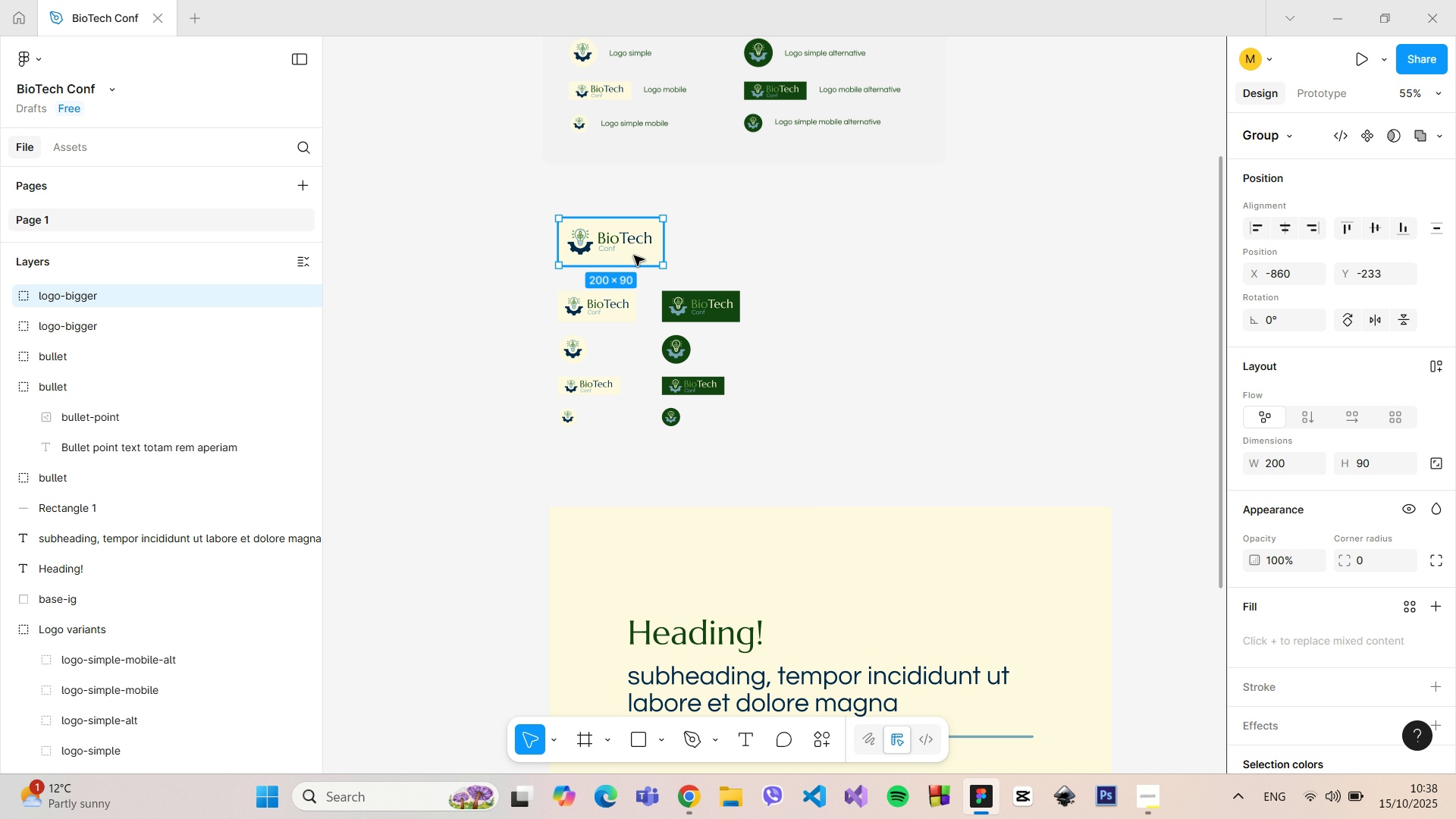 
hold_key(key=ControlLeft, duration=0.79)
scroll: coordinate [633, 257], scroll_direction: up, amount: 11.0
 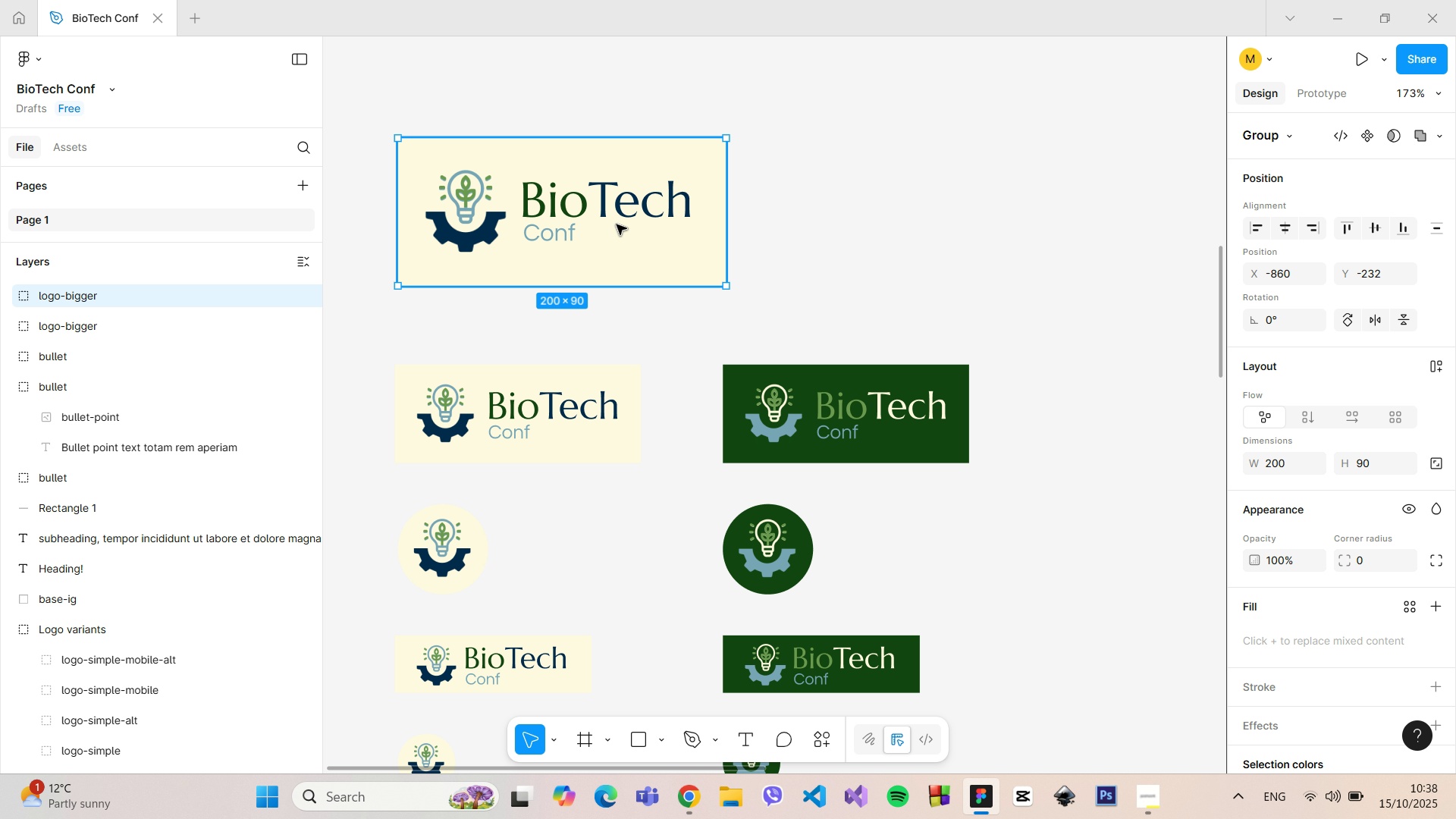 
left_click([785, 250])
 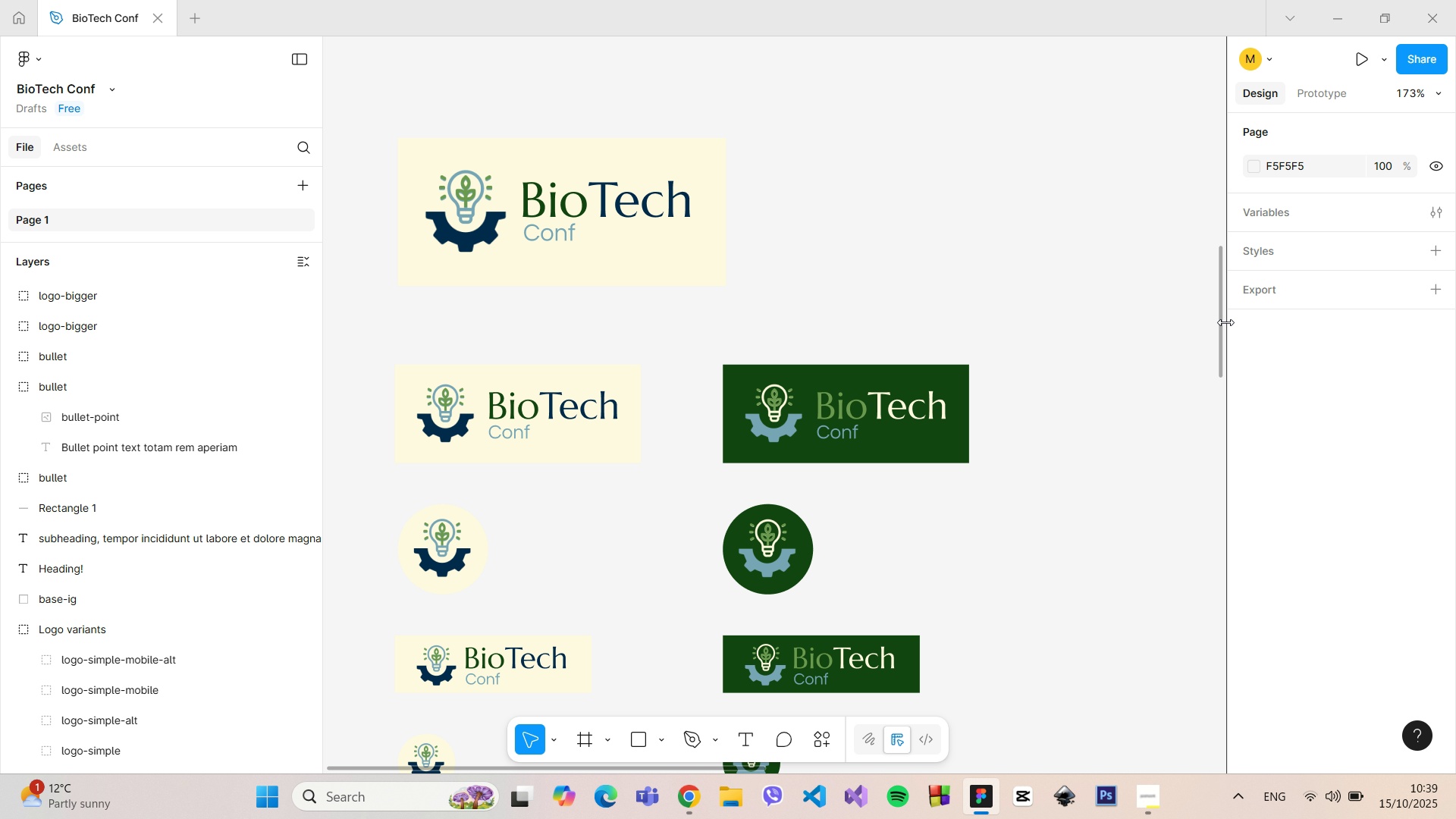 
left_click_drag(start_coordinate=[1220, 323], to_coordinate=[1222, 337])
 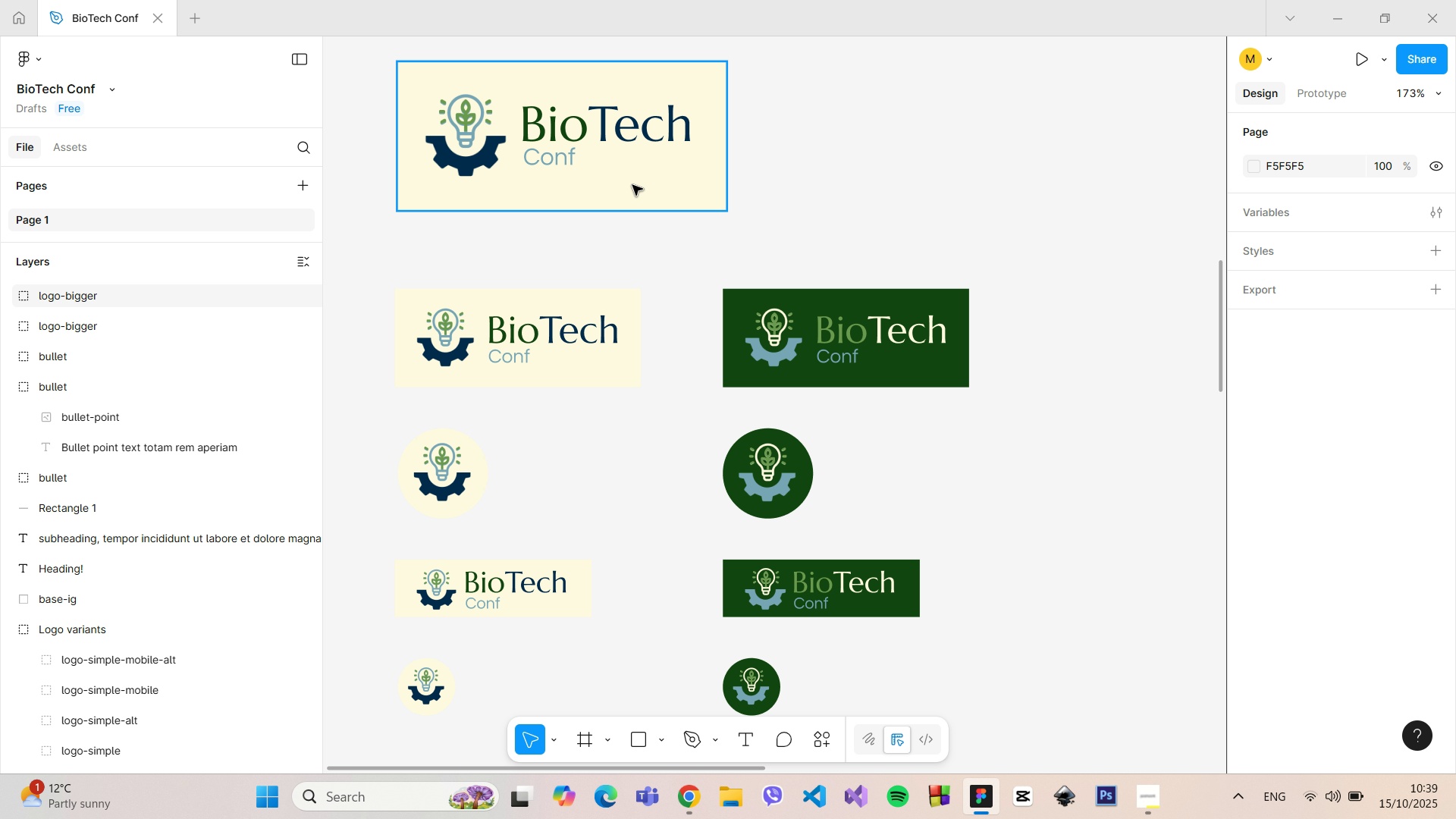 
left_click([632, 185])
 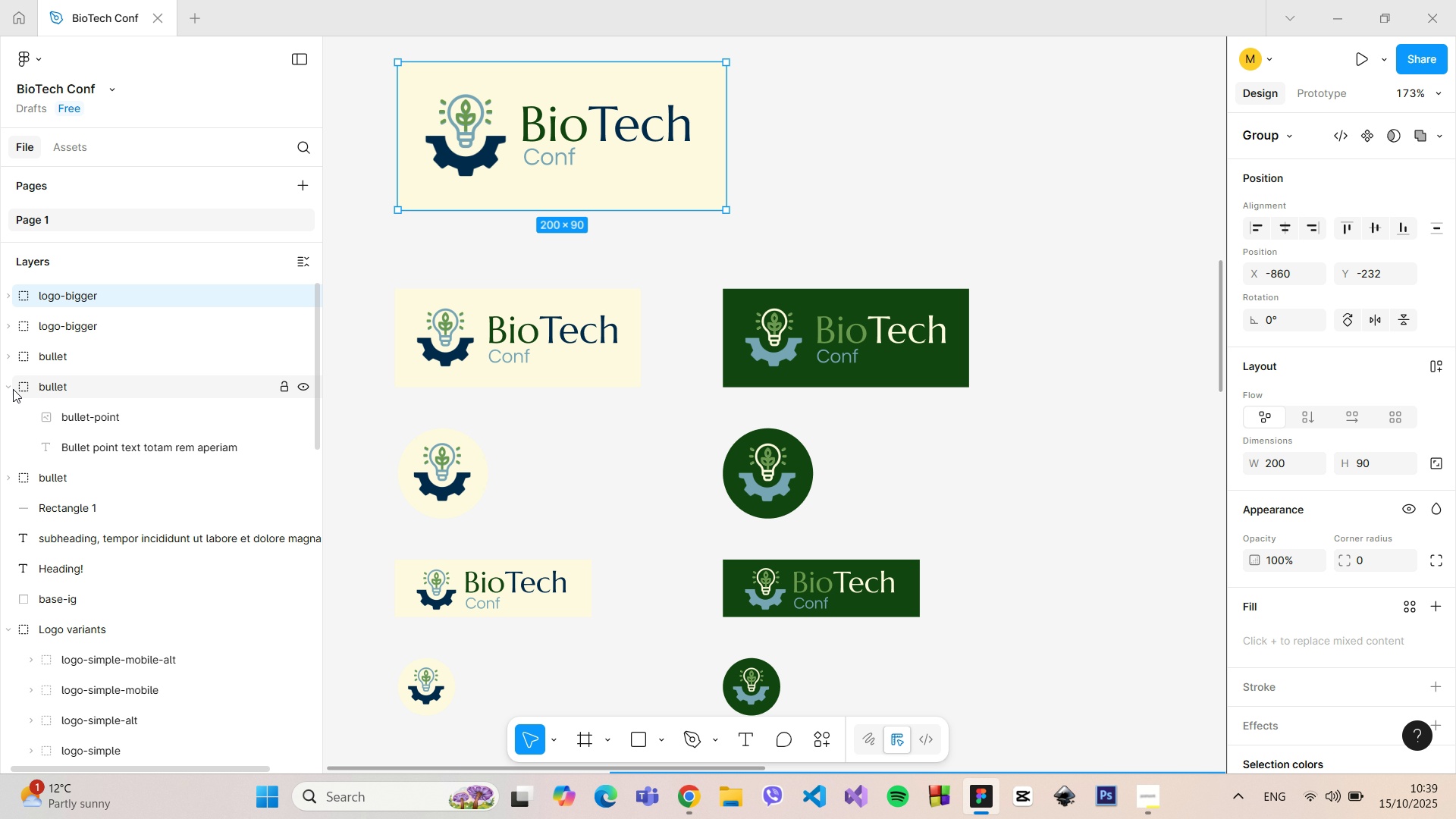 
left_click([8, 384])
 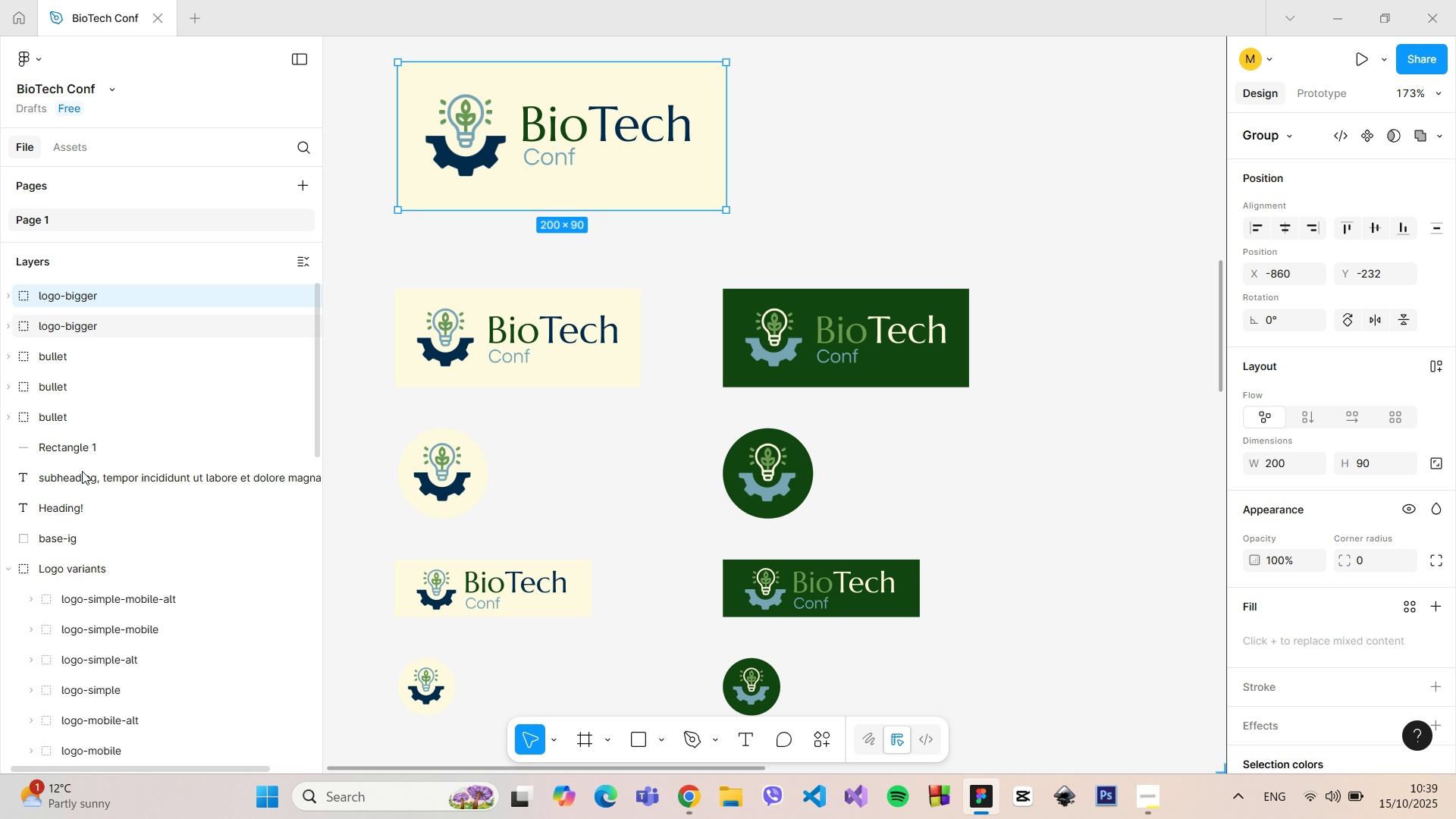 
left_click_drag(start_coordinate=[115, 295], to_coordinate=[152, 449])
 